 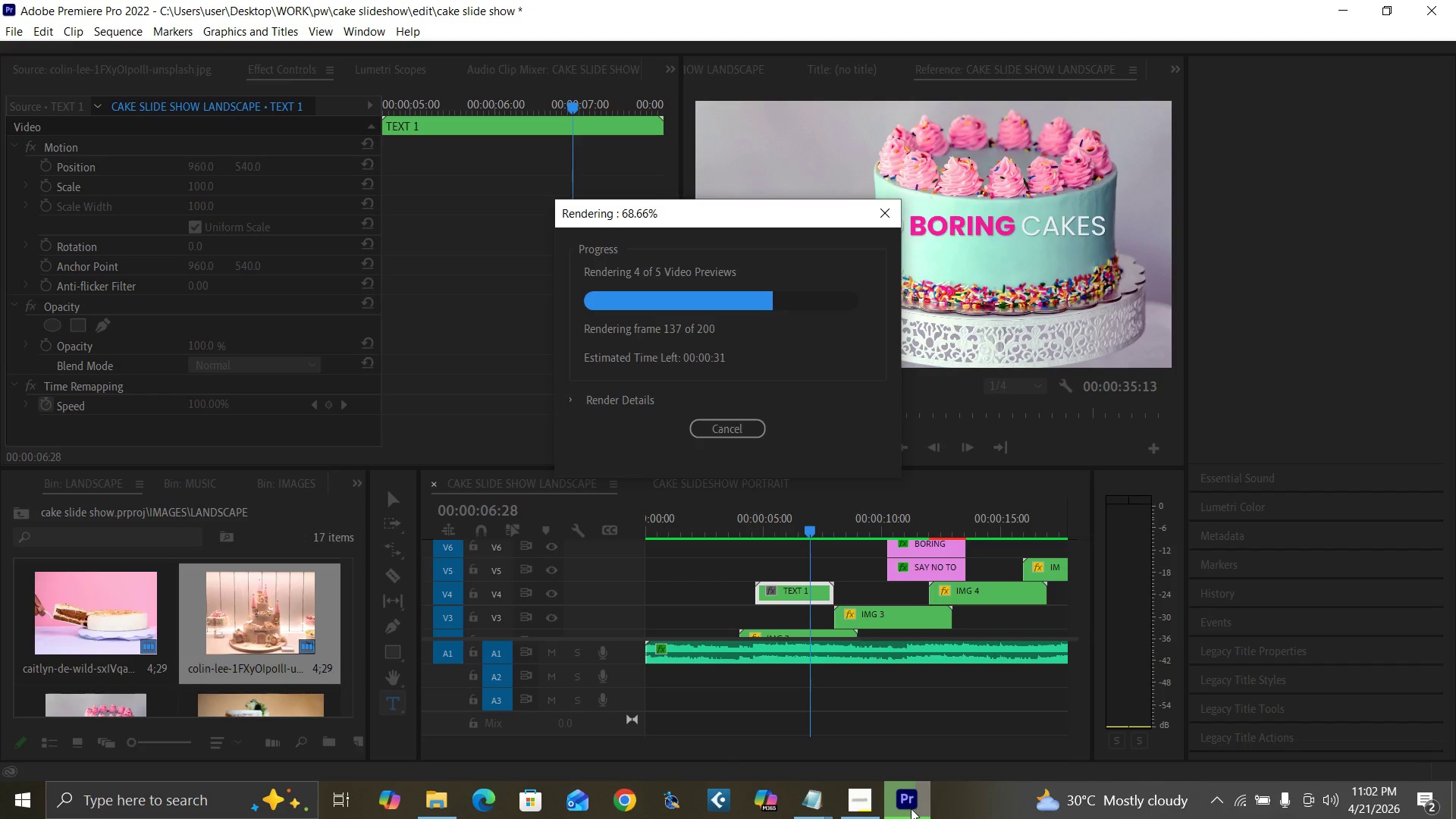 
left_click([871, 692])
 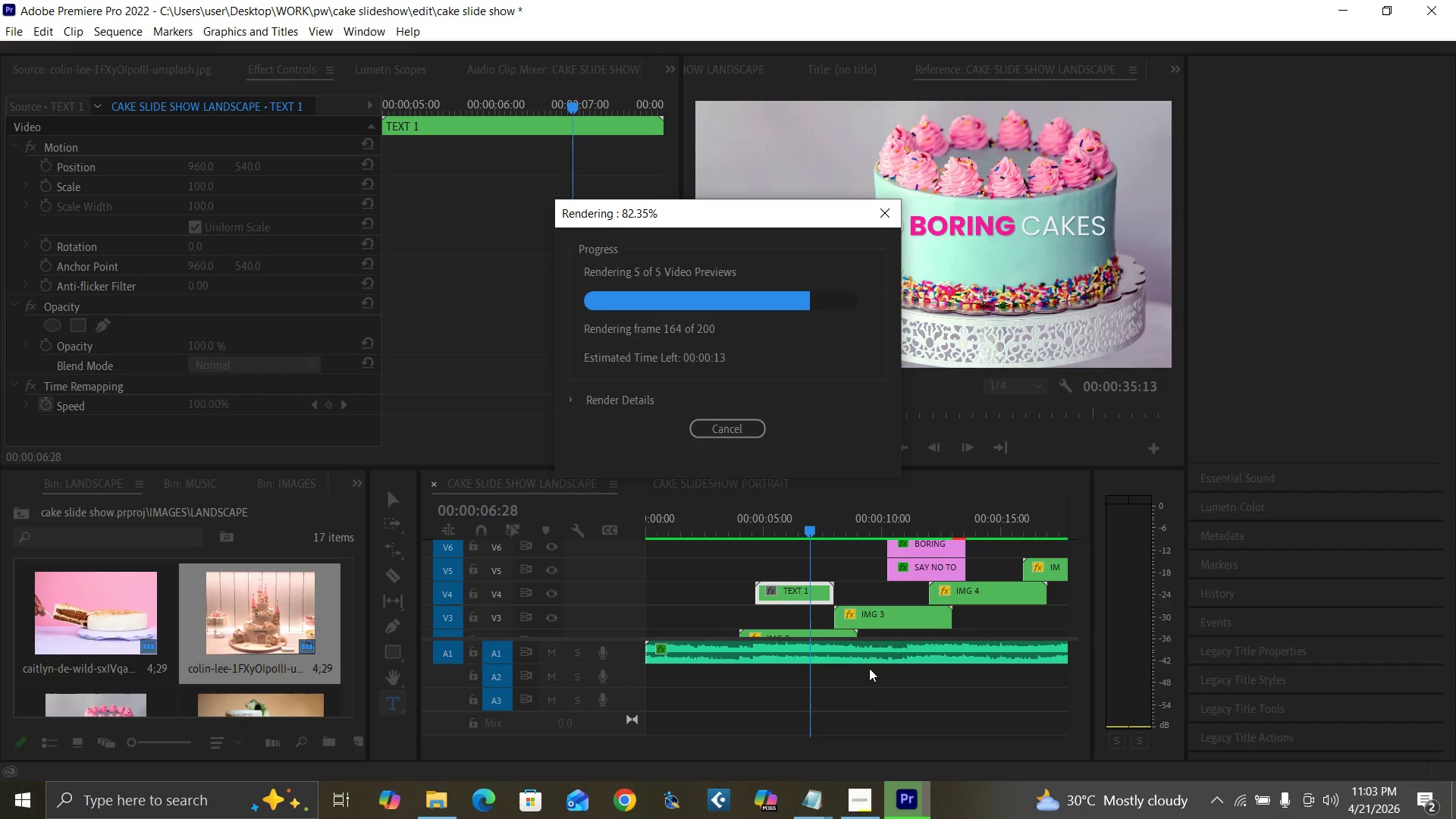 
wait(14.42)
 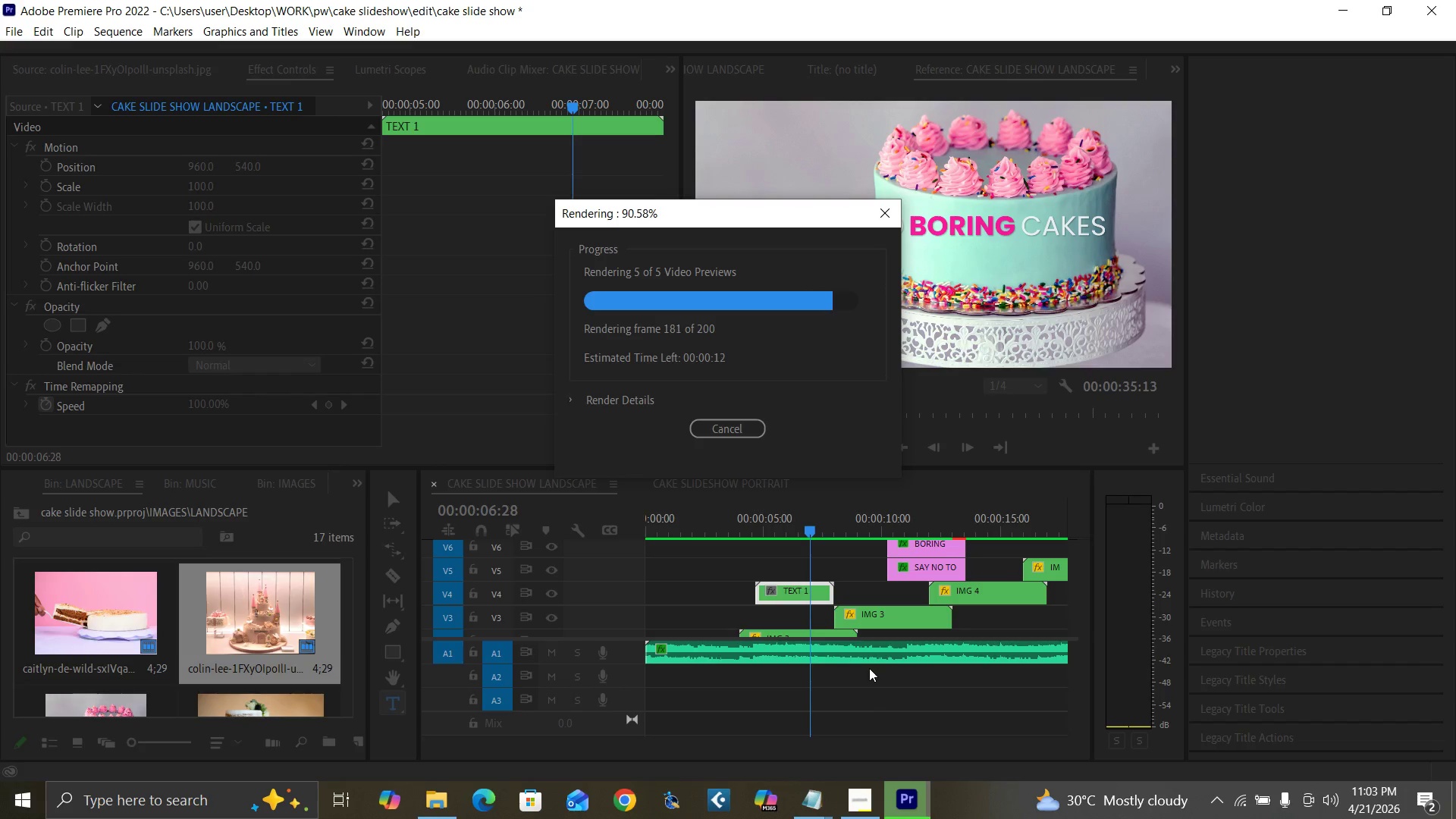 
key(Control+S)
 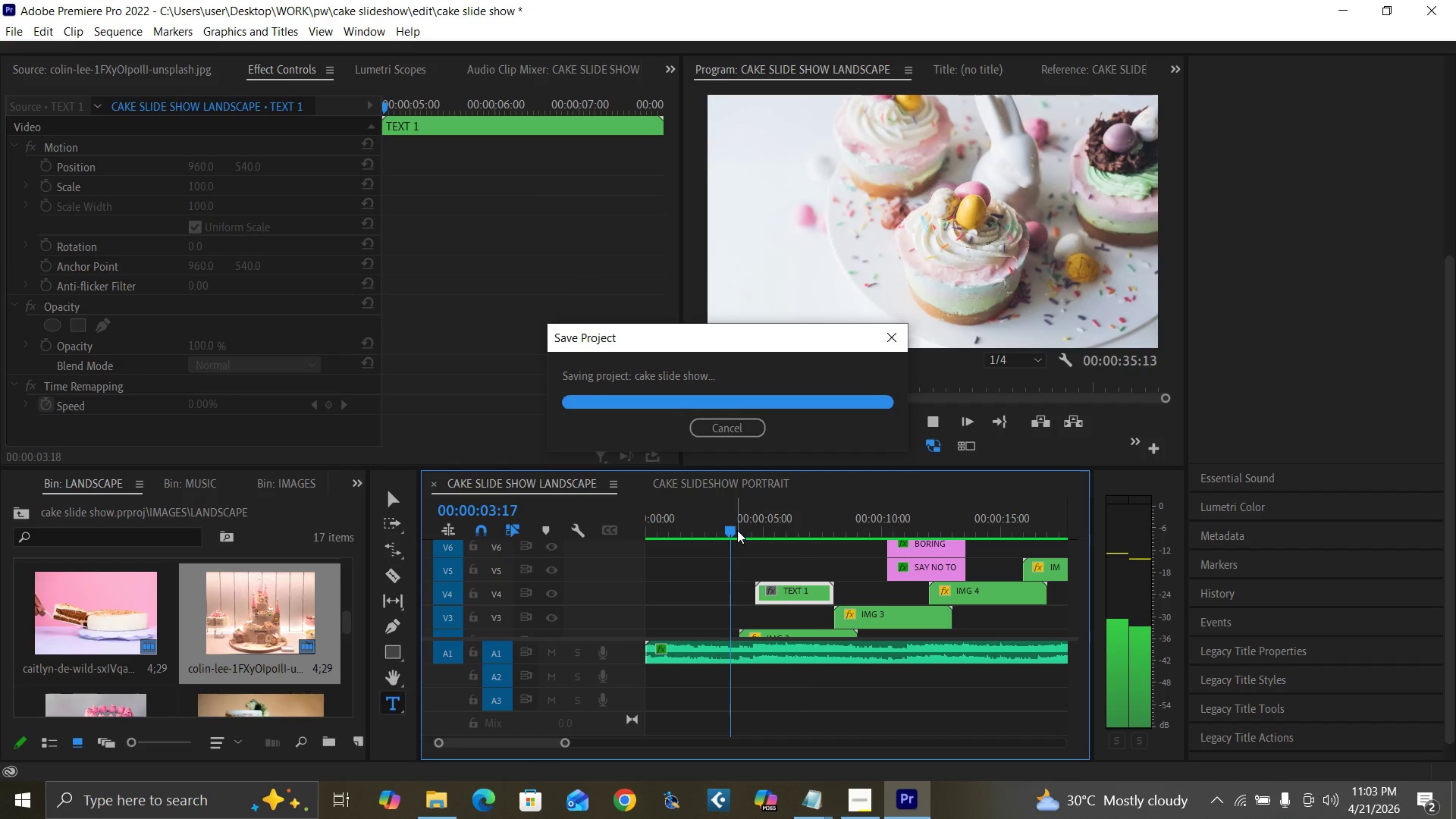 
key(Space)
 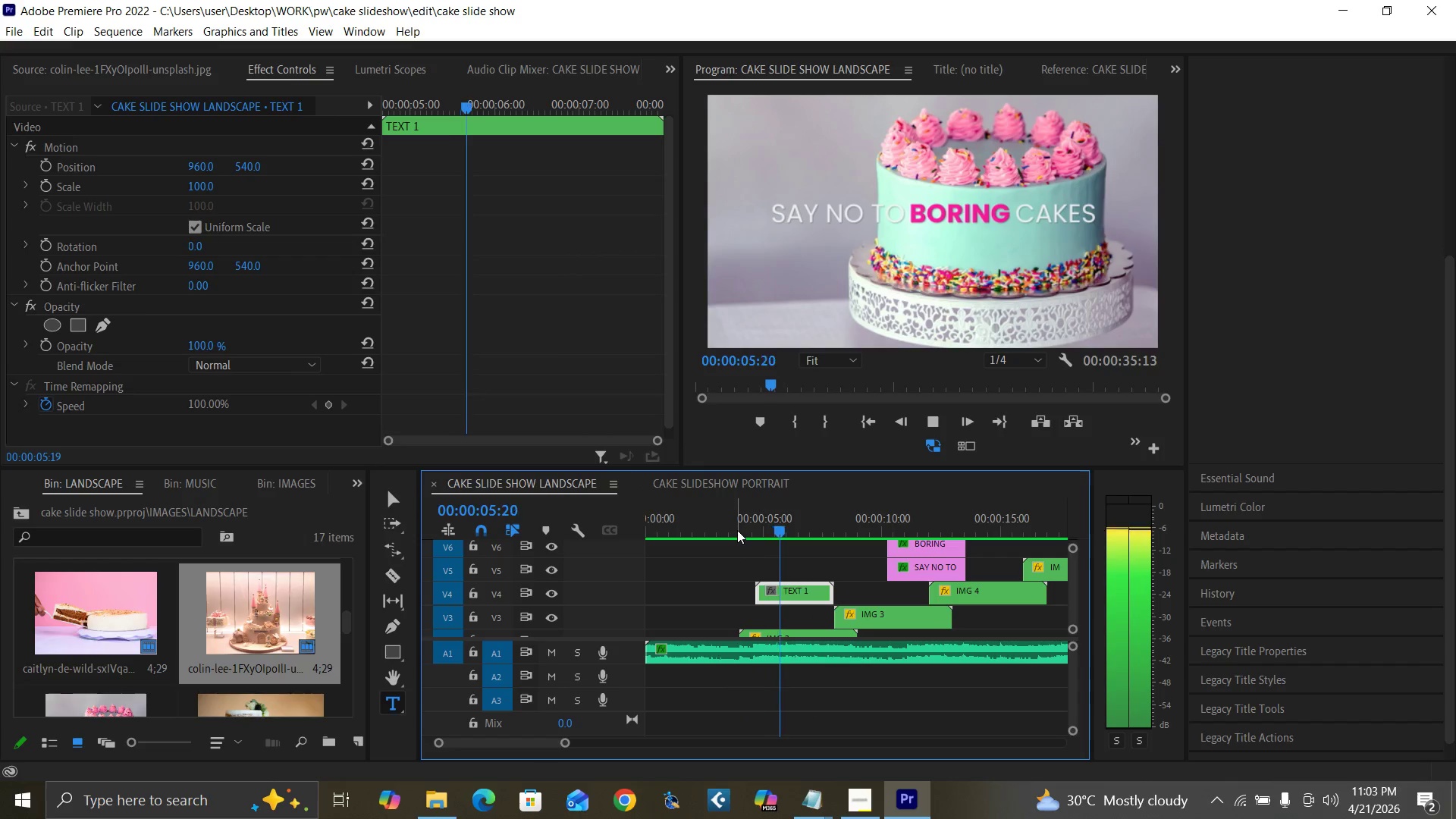 
key(Space)
 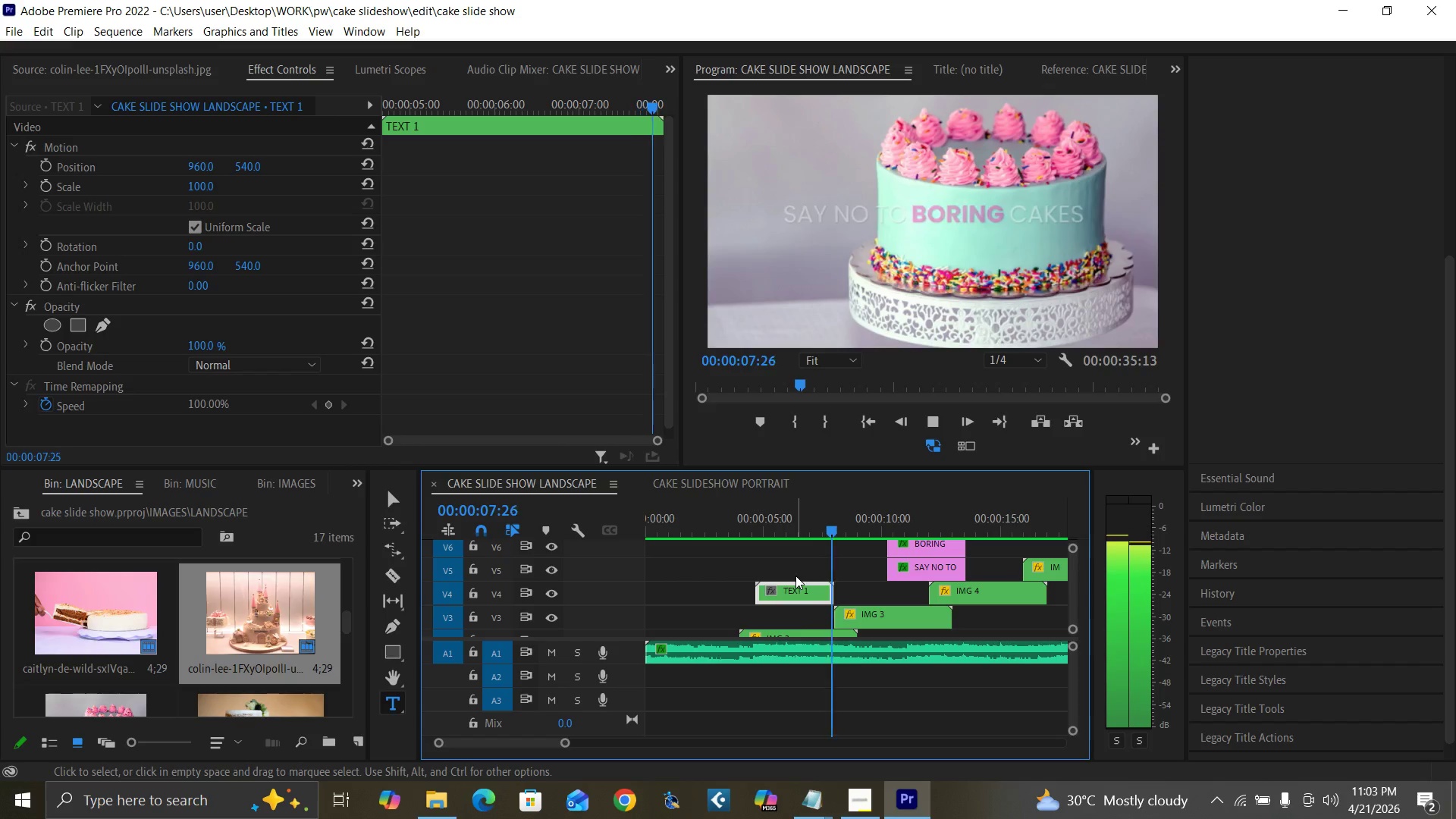 
wait(5.56)
 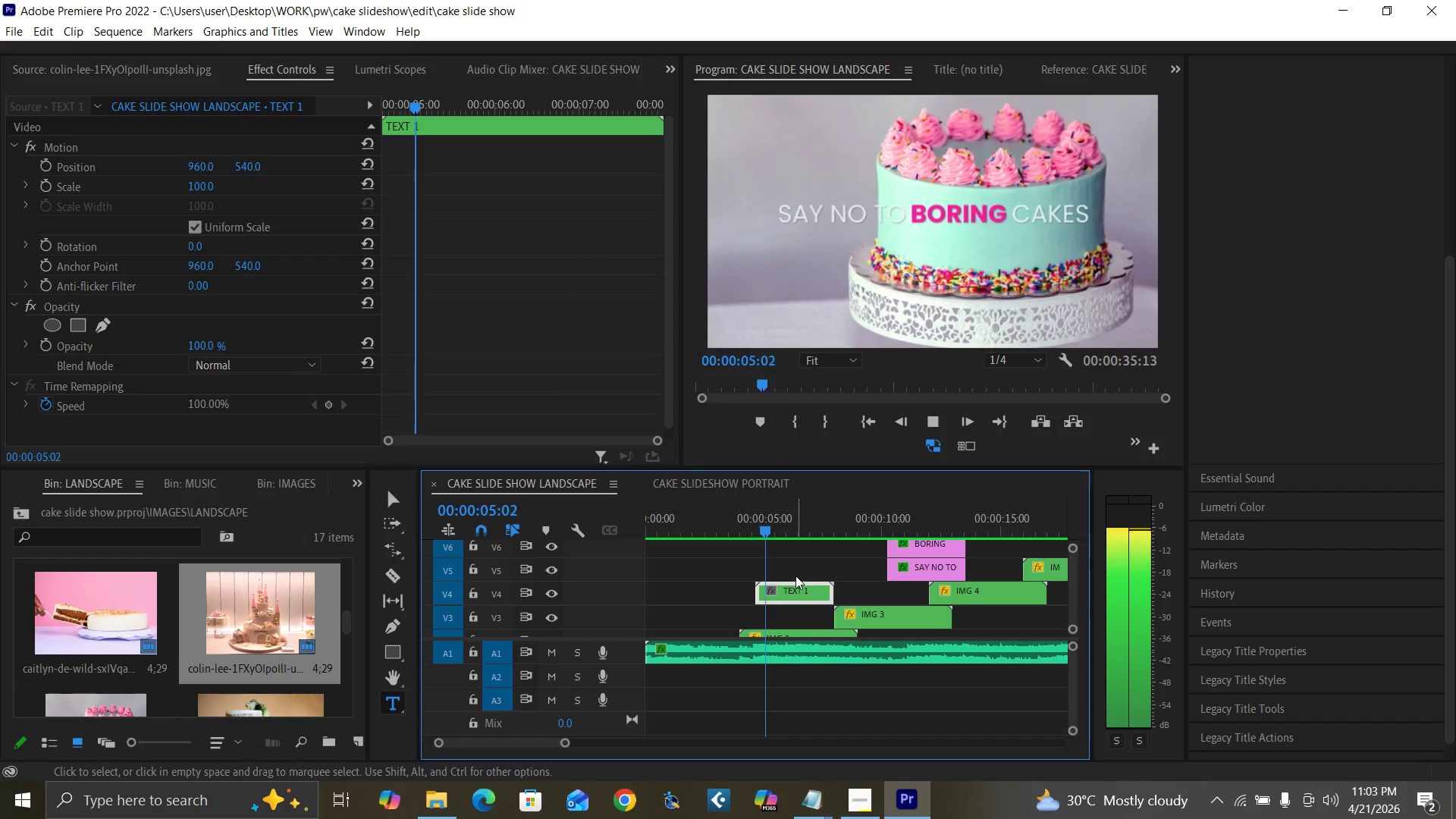 
key(Space)
 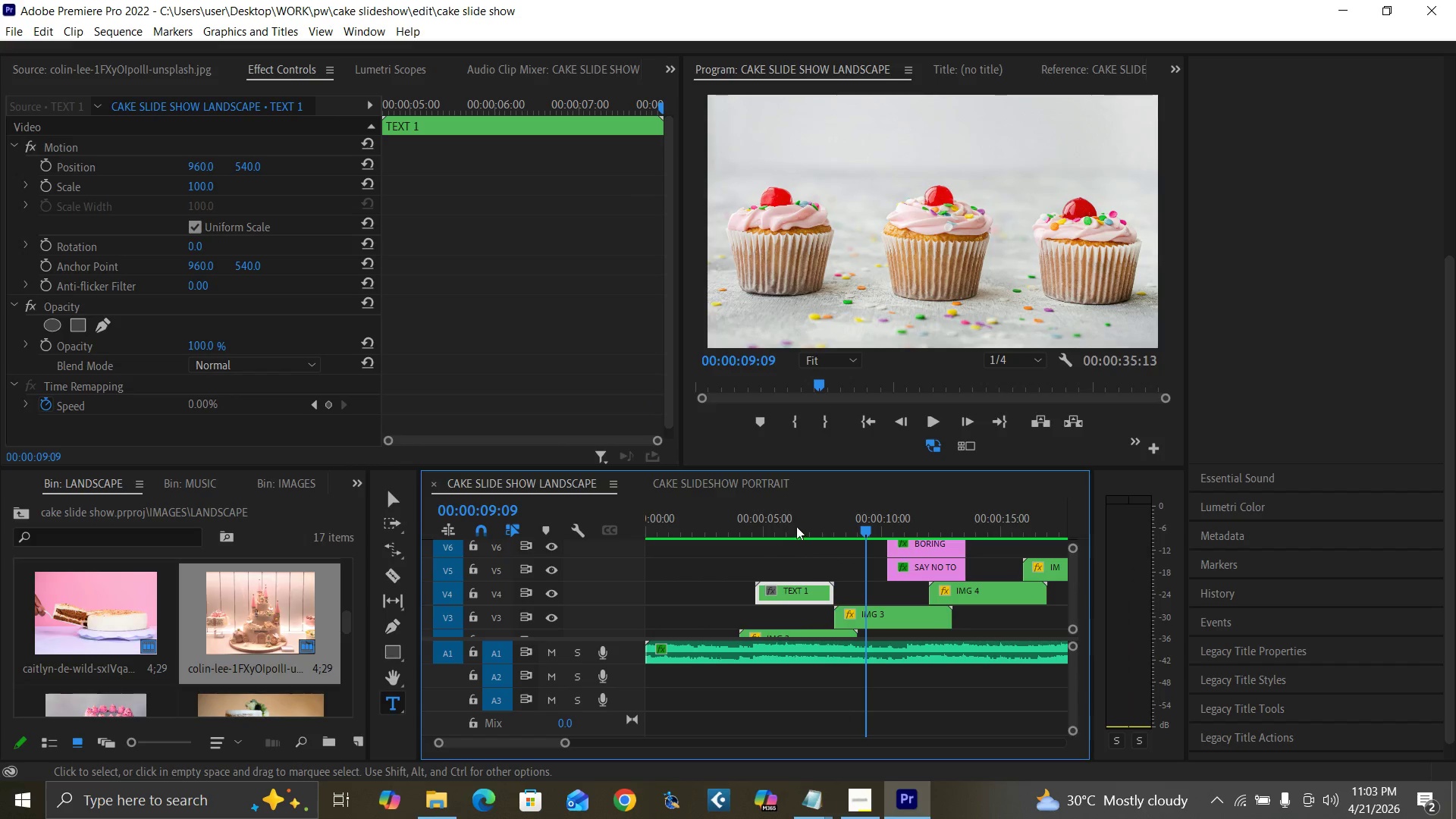 
left_click([800, 523])
 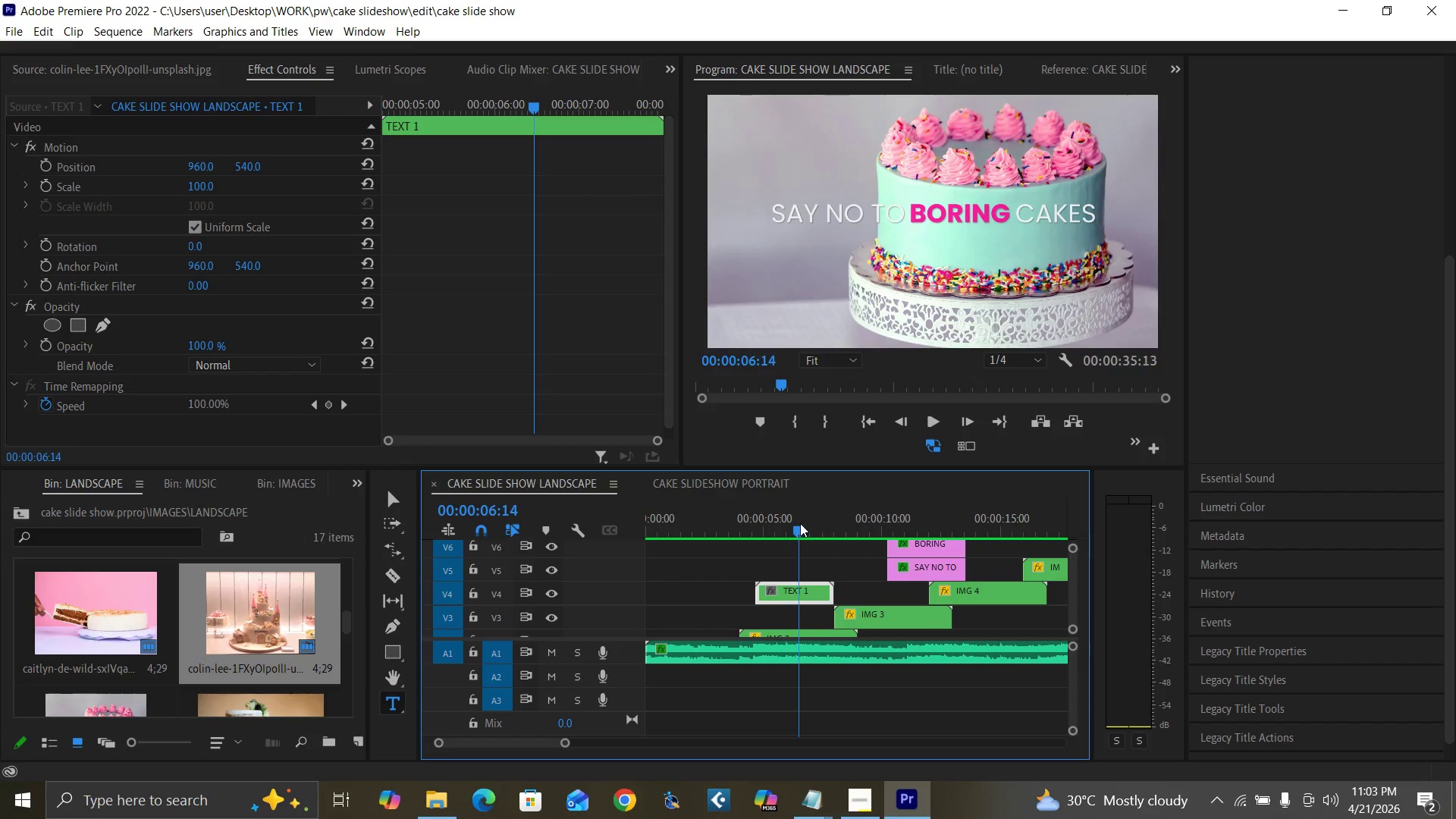 
key(Space)
 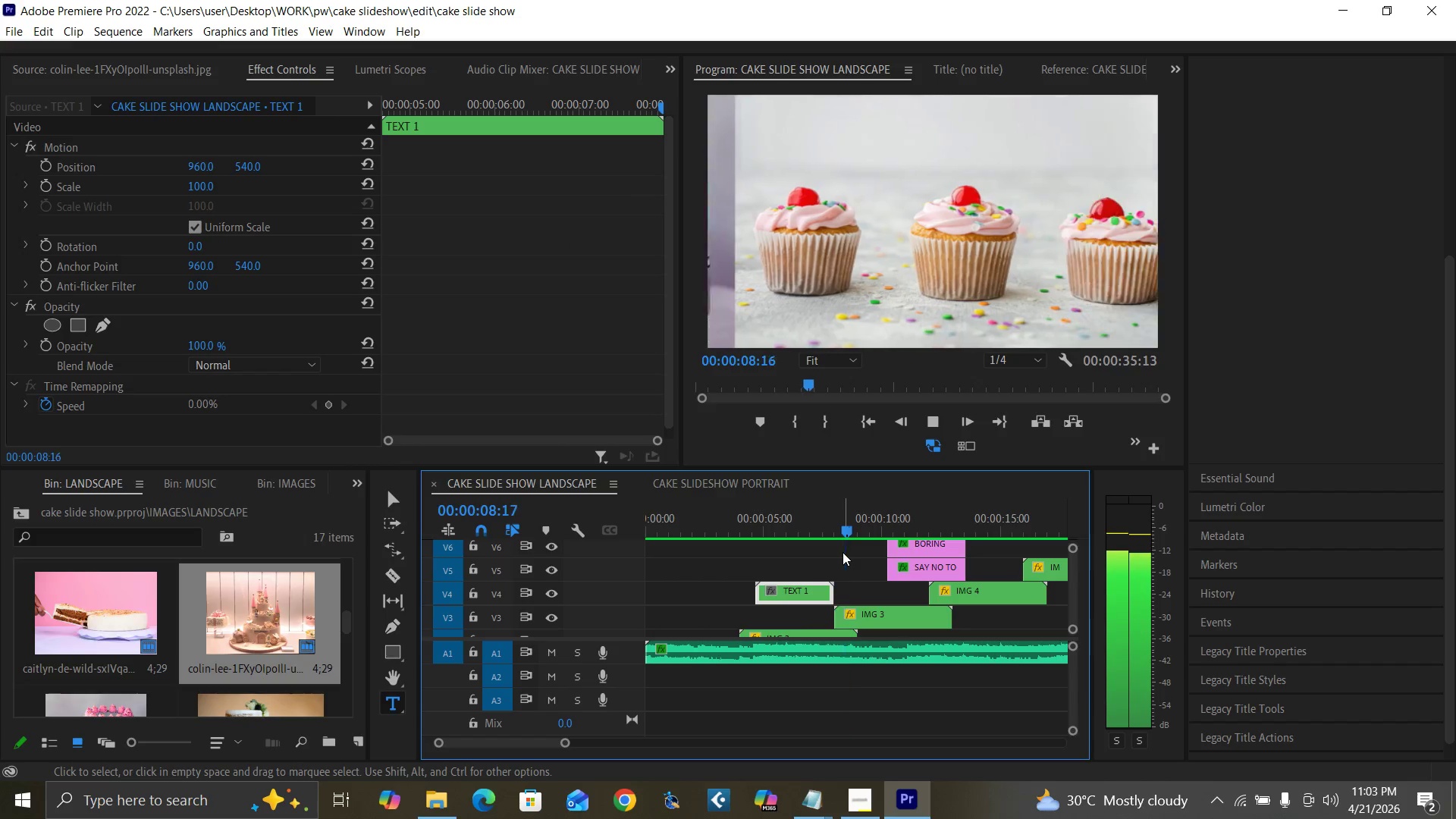 
key(Space)
 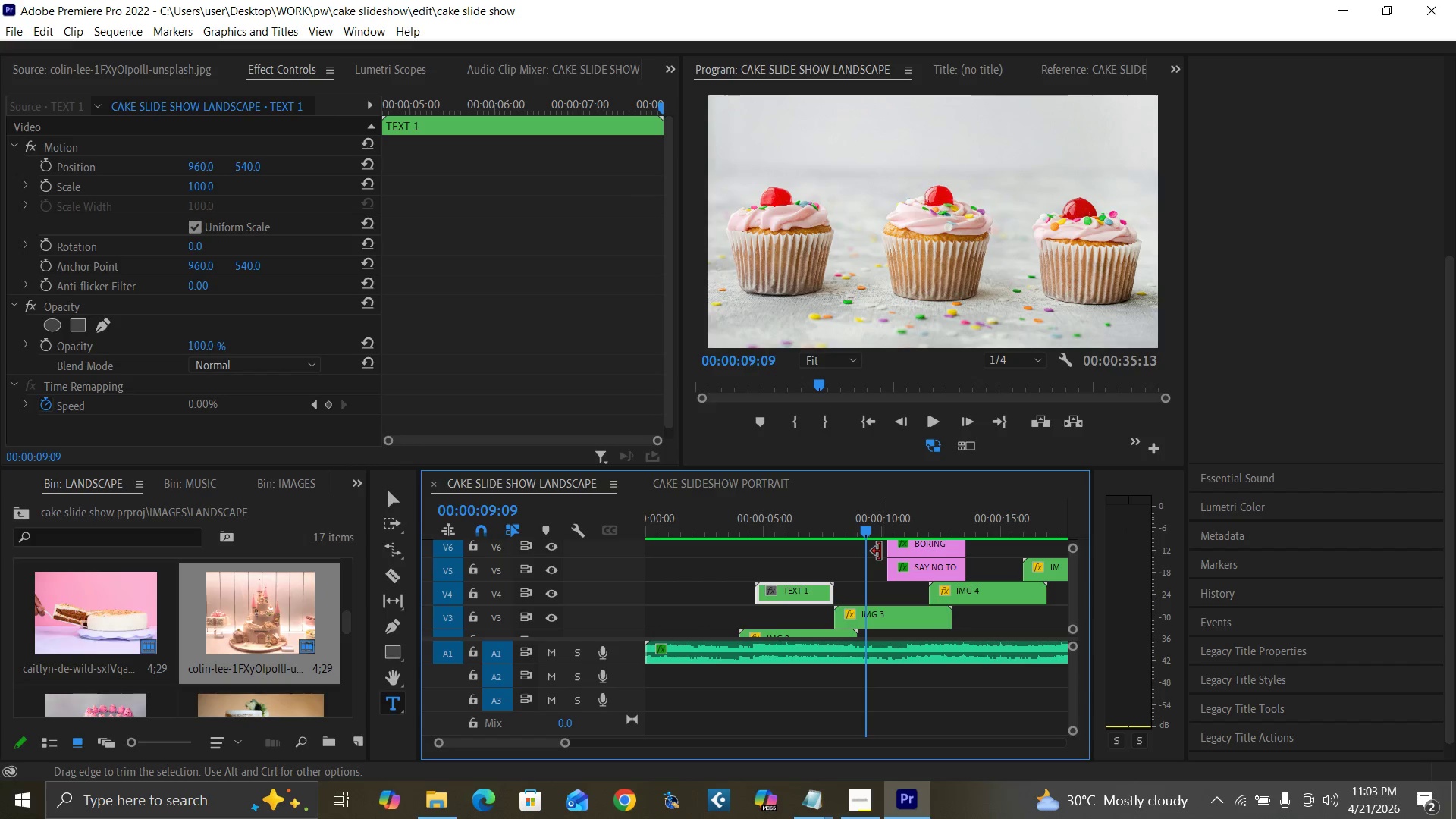 
key(Backquote)
 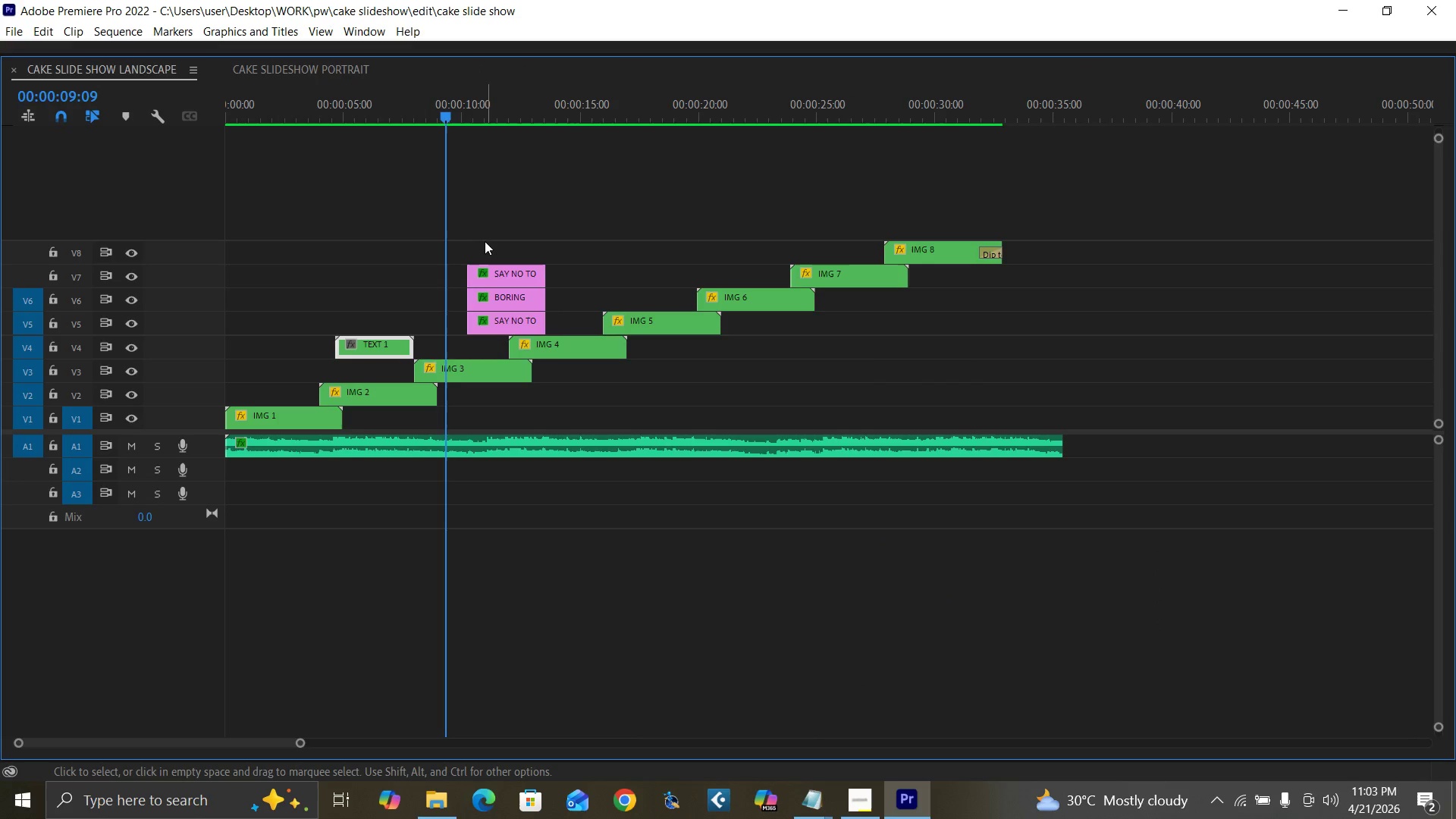 
key(Backquote)
 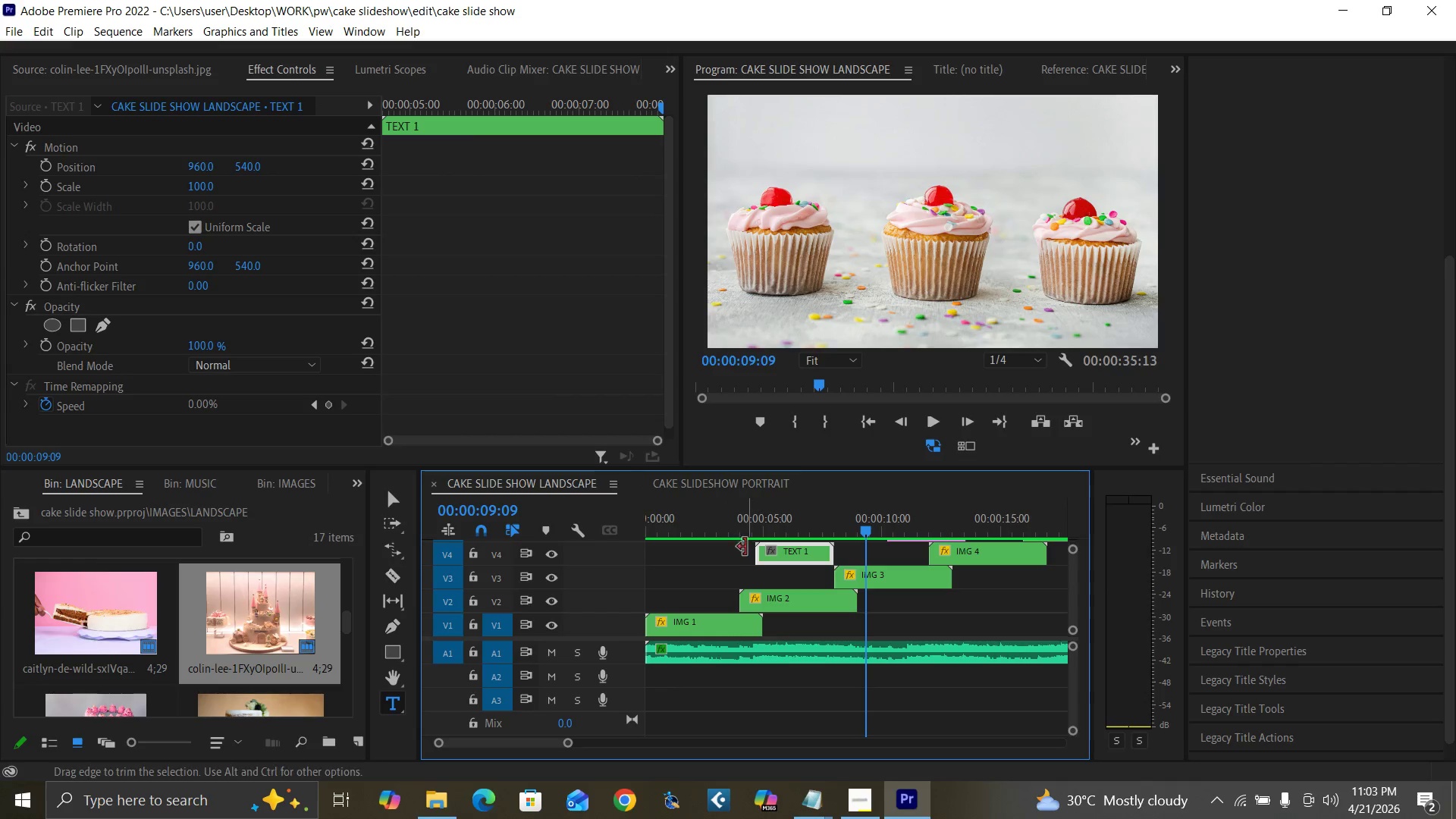 
left_click([739, 529])
 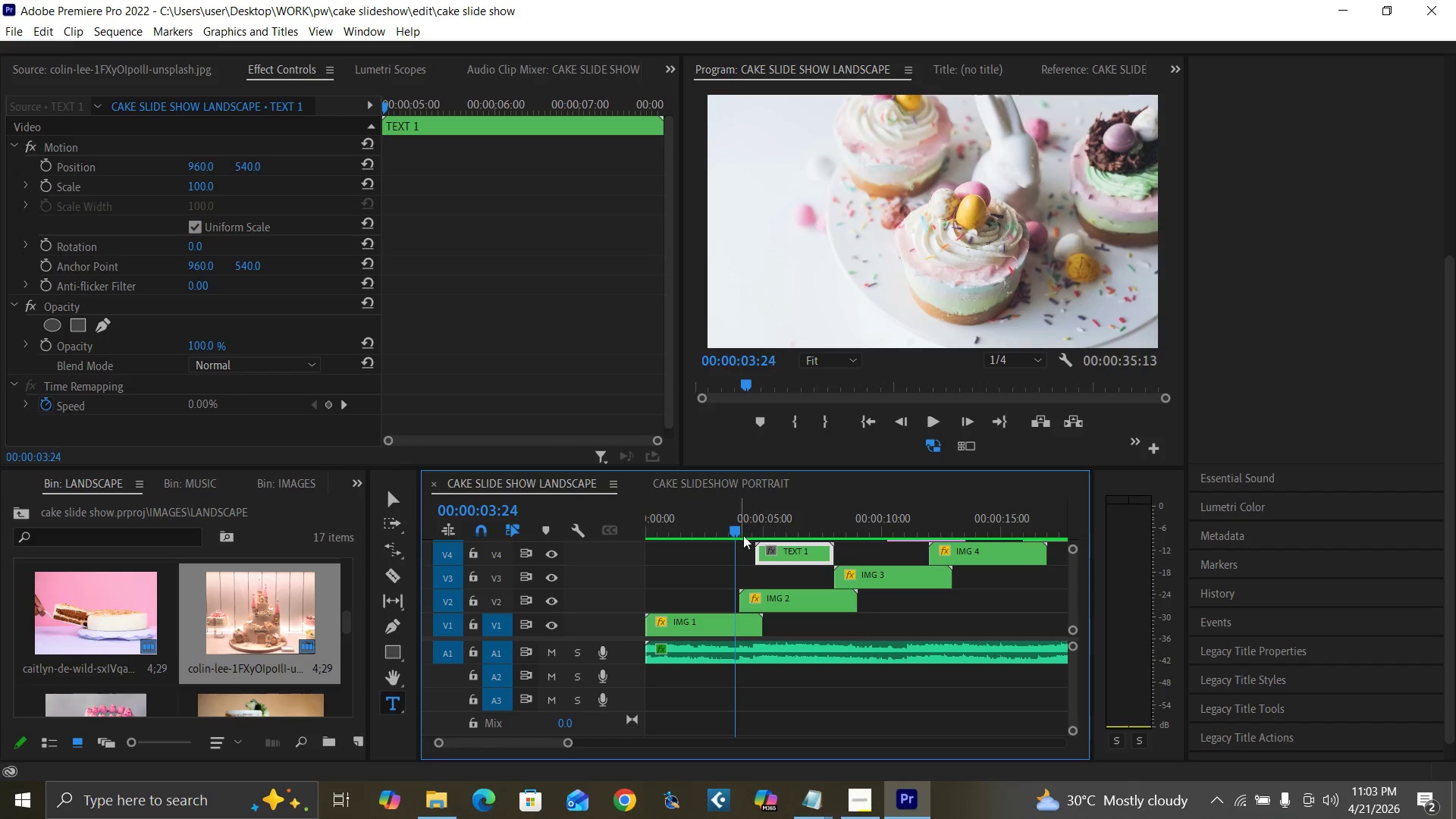 
key(Space)
 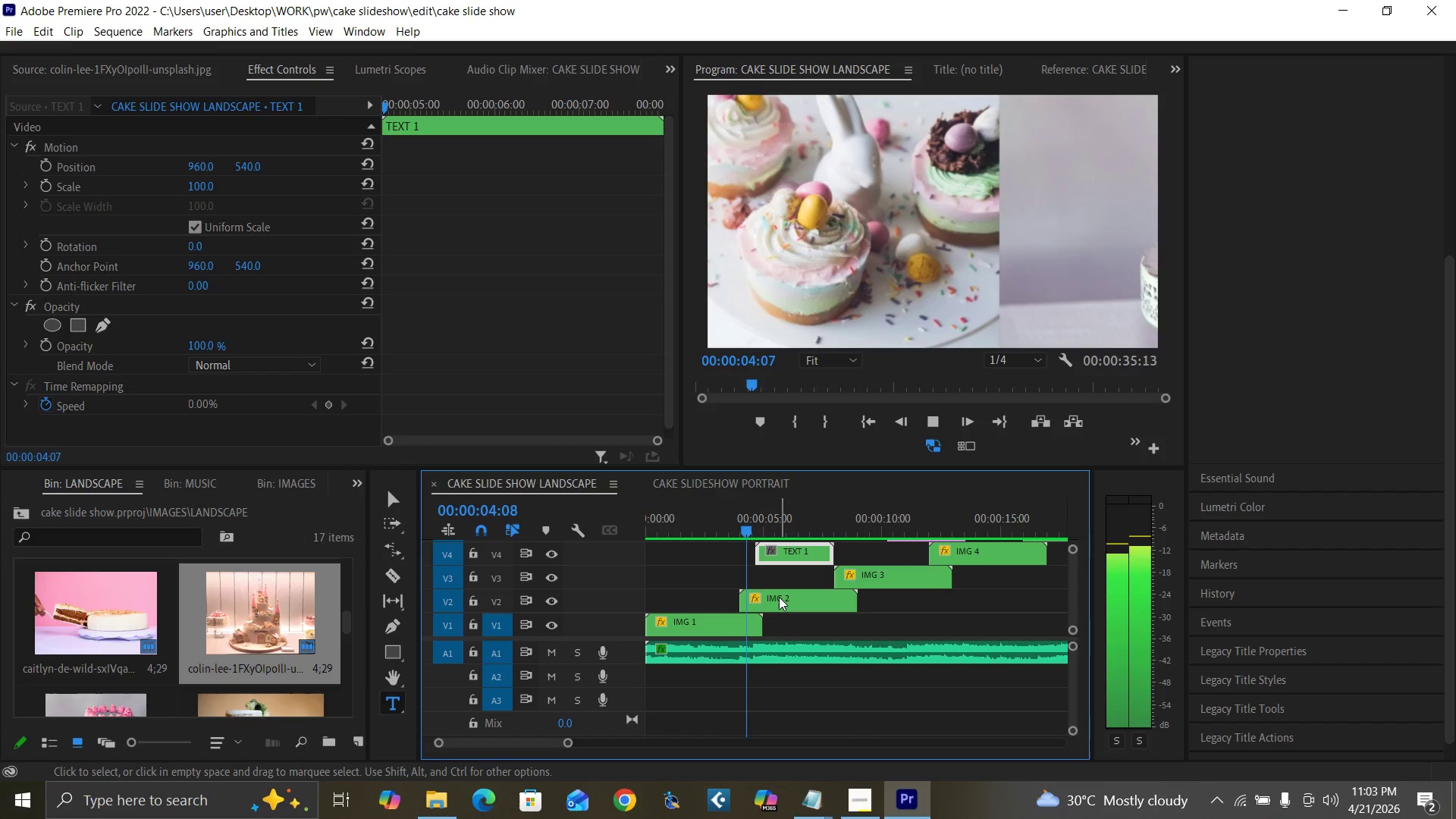 
left_click([779, 597])
 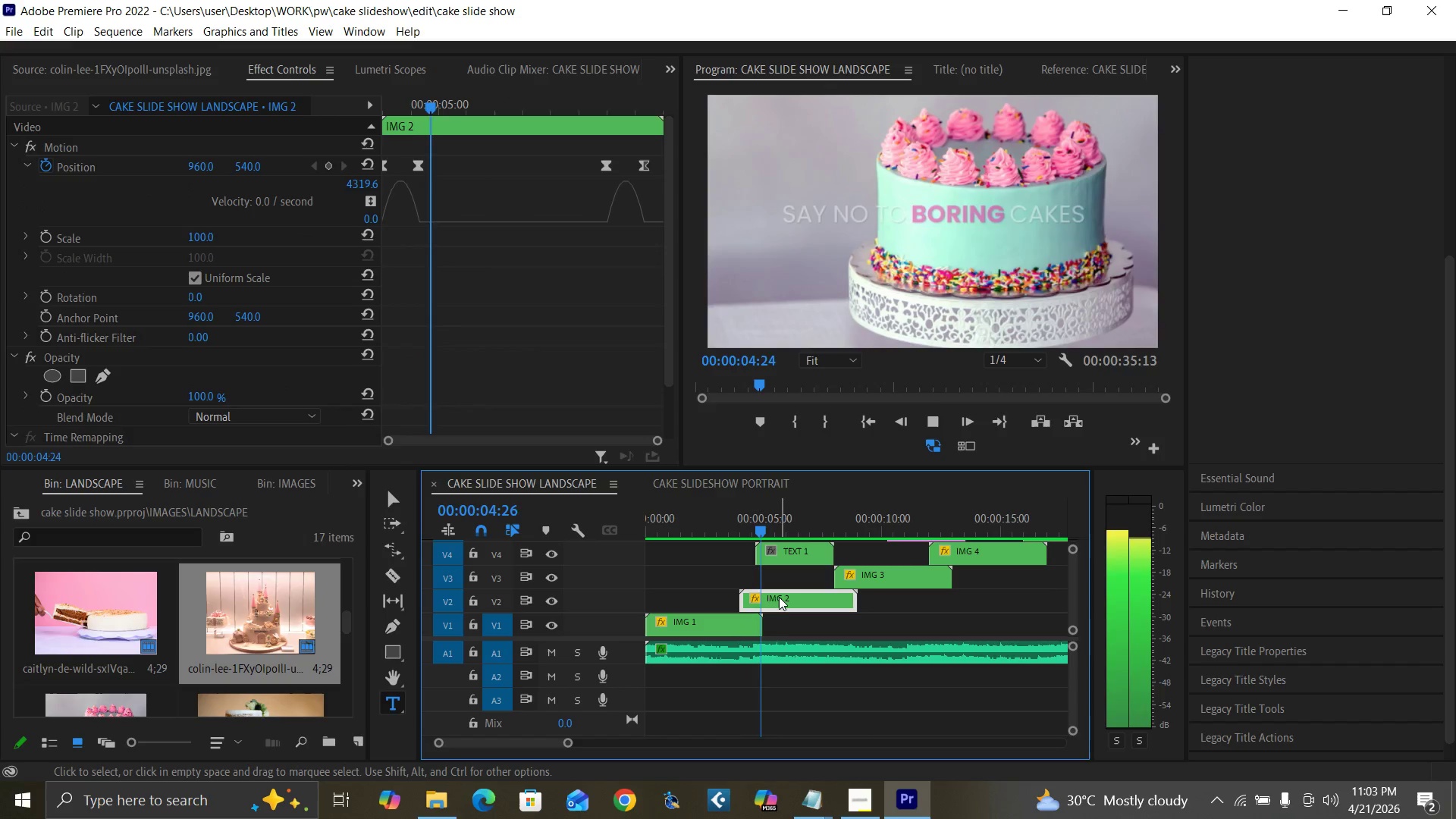 
key(Space)
 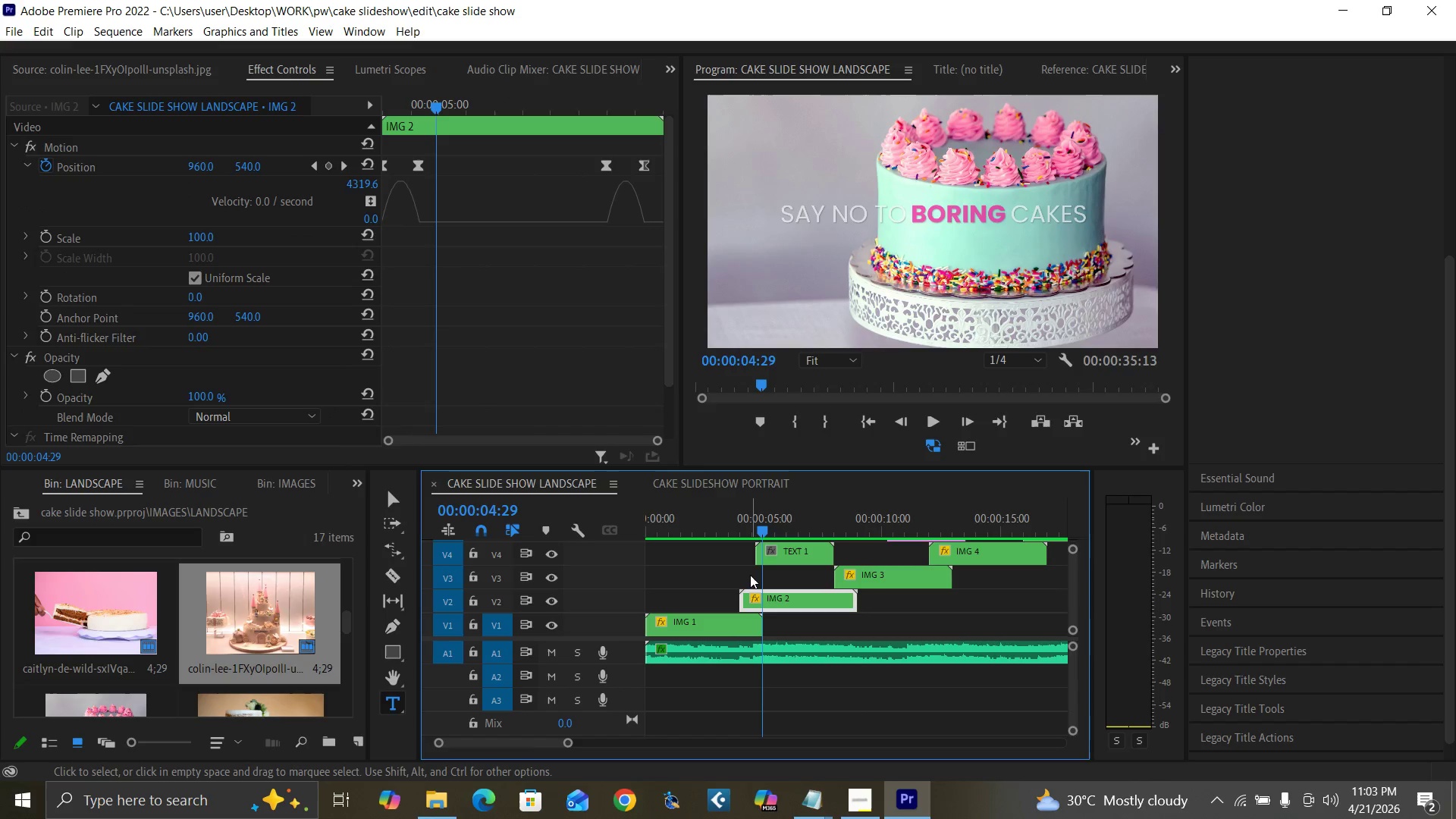 
key(ArrowLeft)
 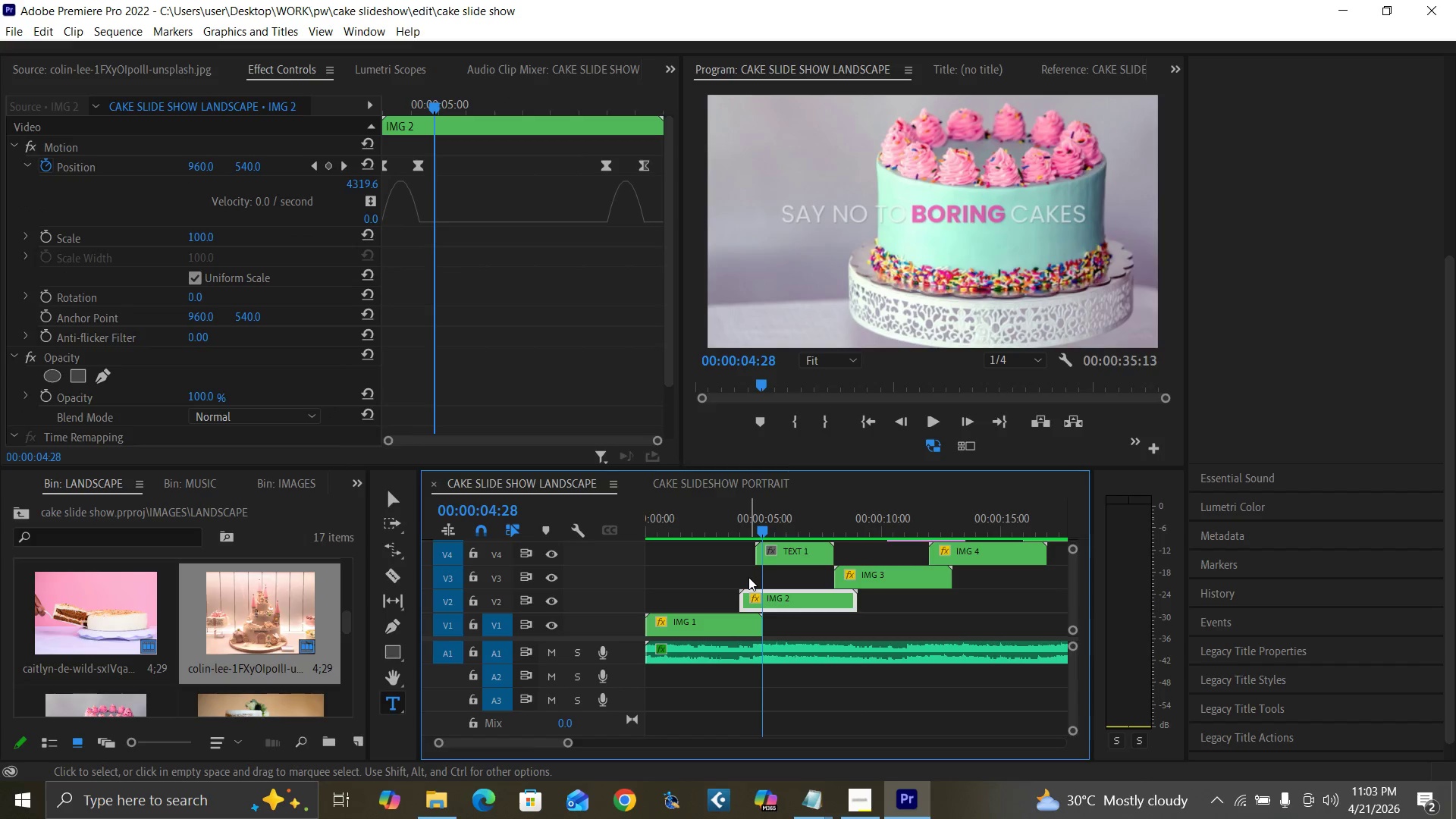 
key(ArrowLeft)
 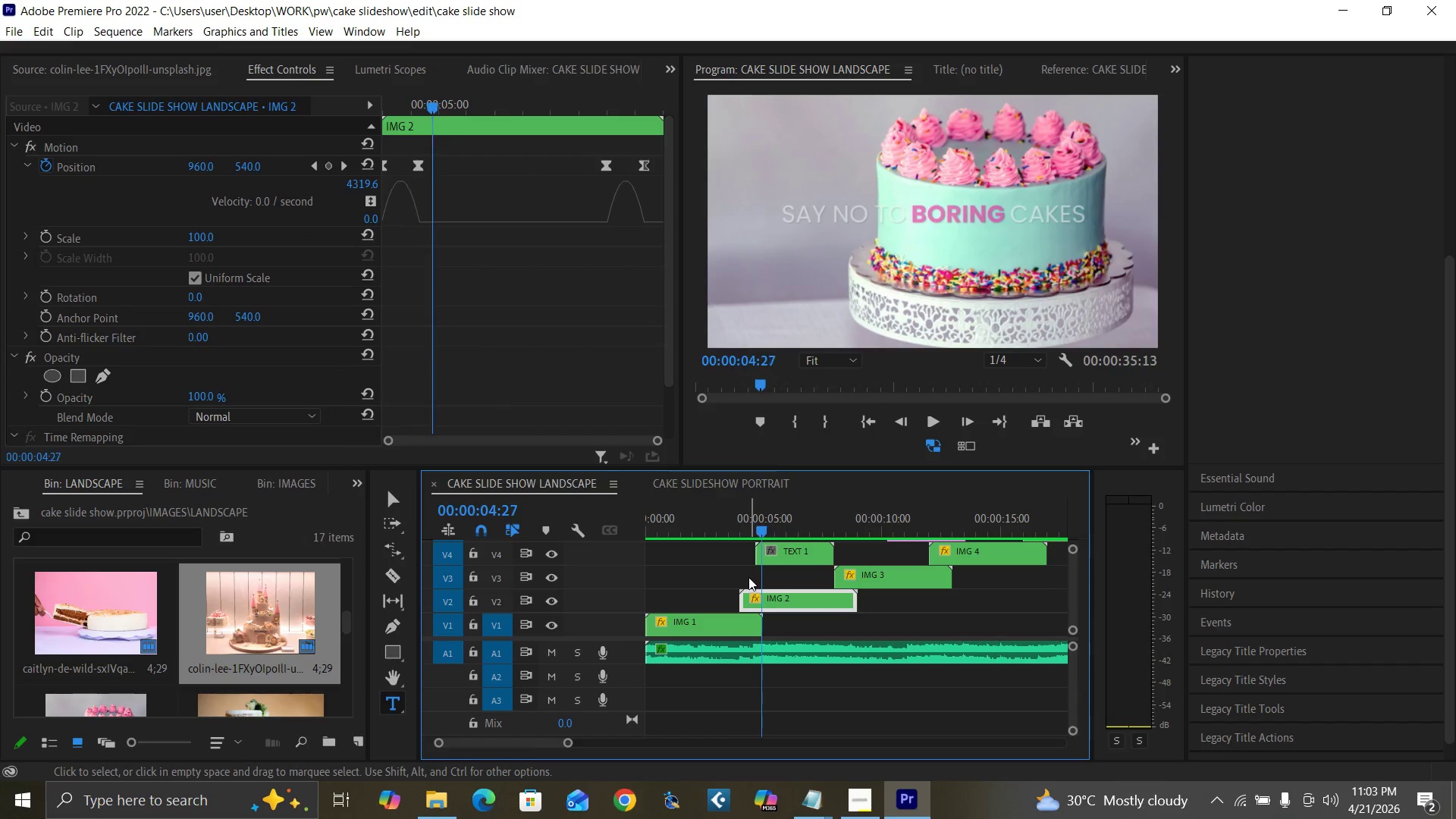 
key(ArrowLeft)
 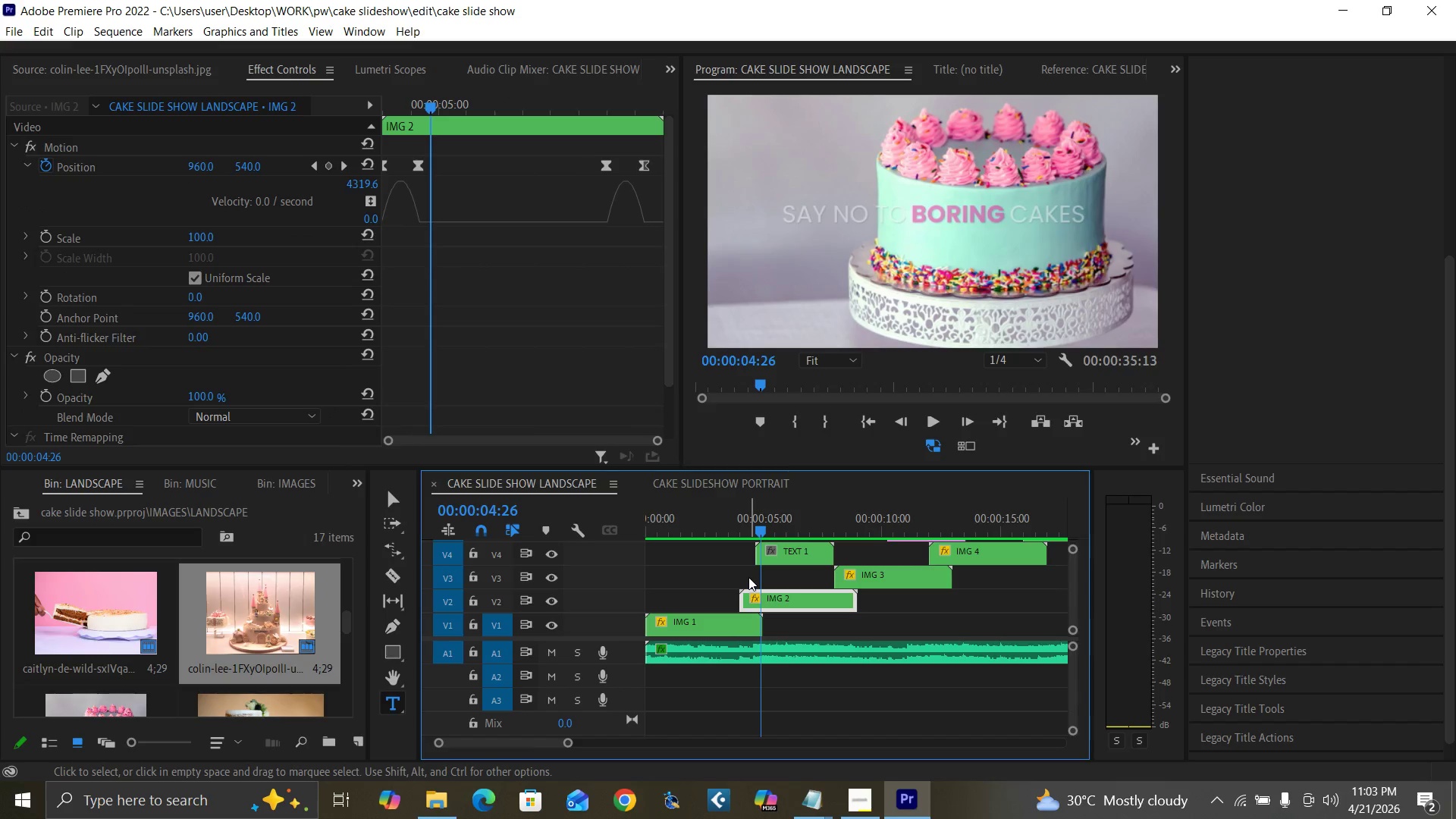 
key(ArrowLeft)
 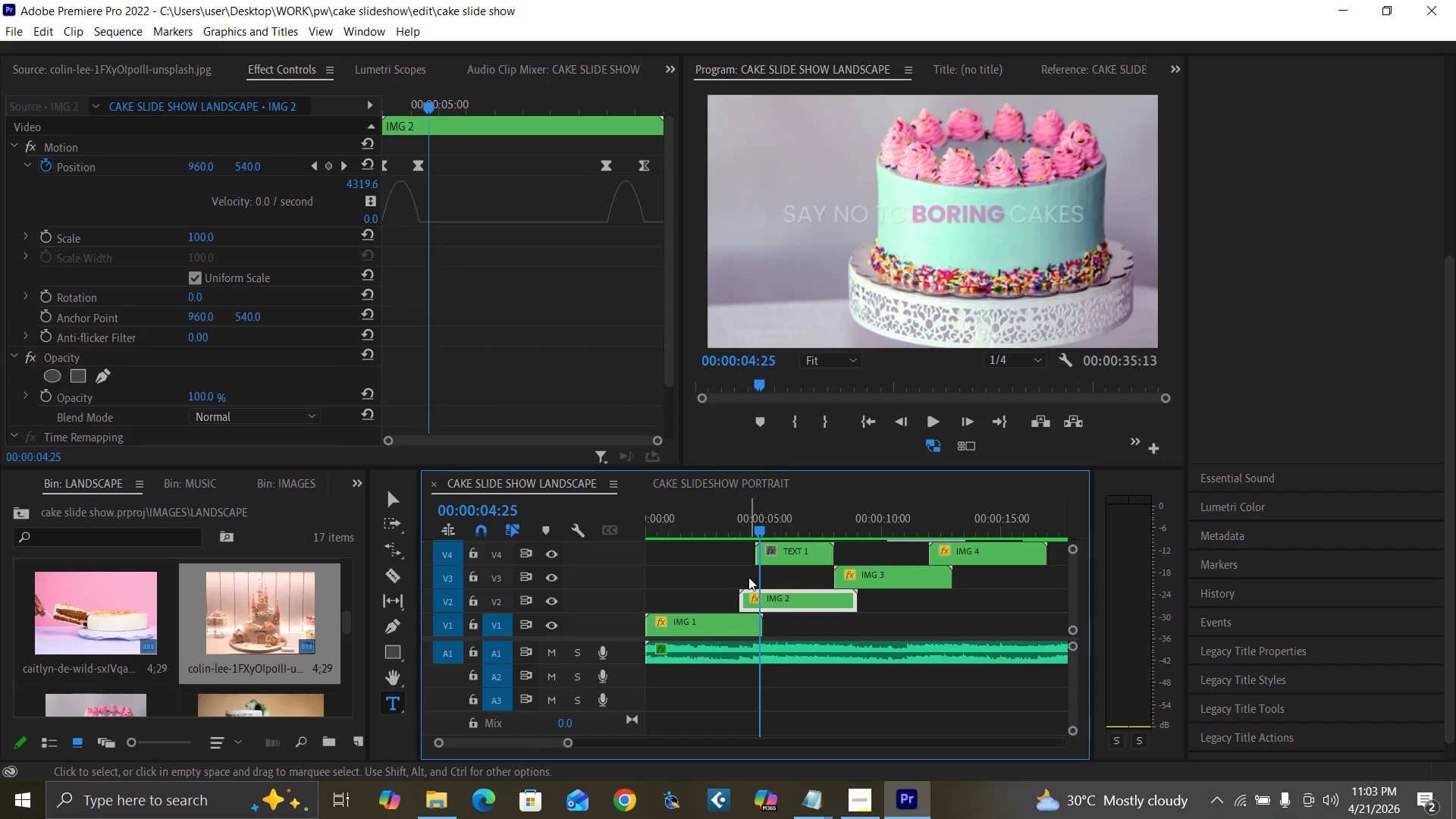 
key(ArrowLeft)
 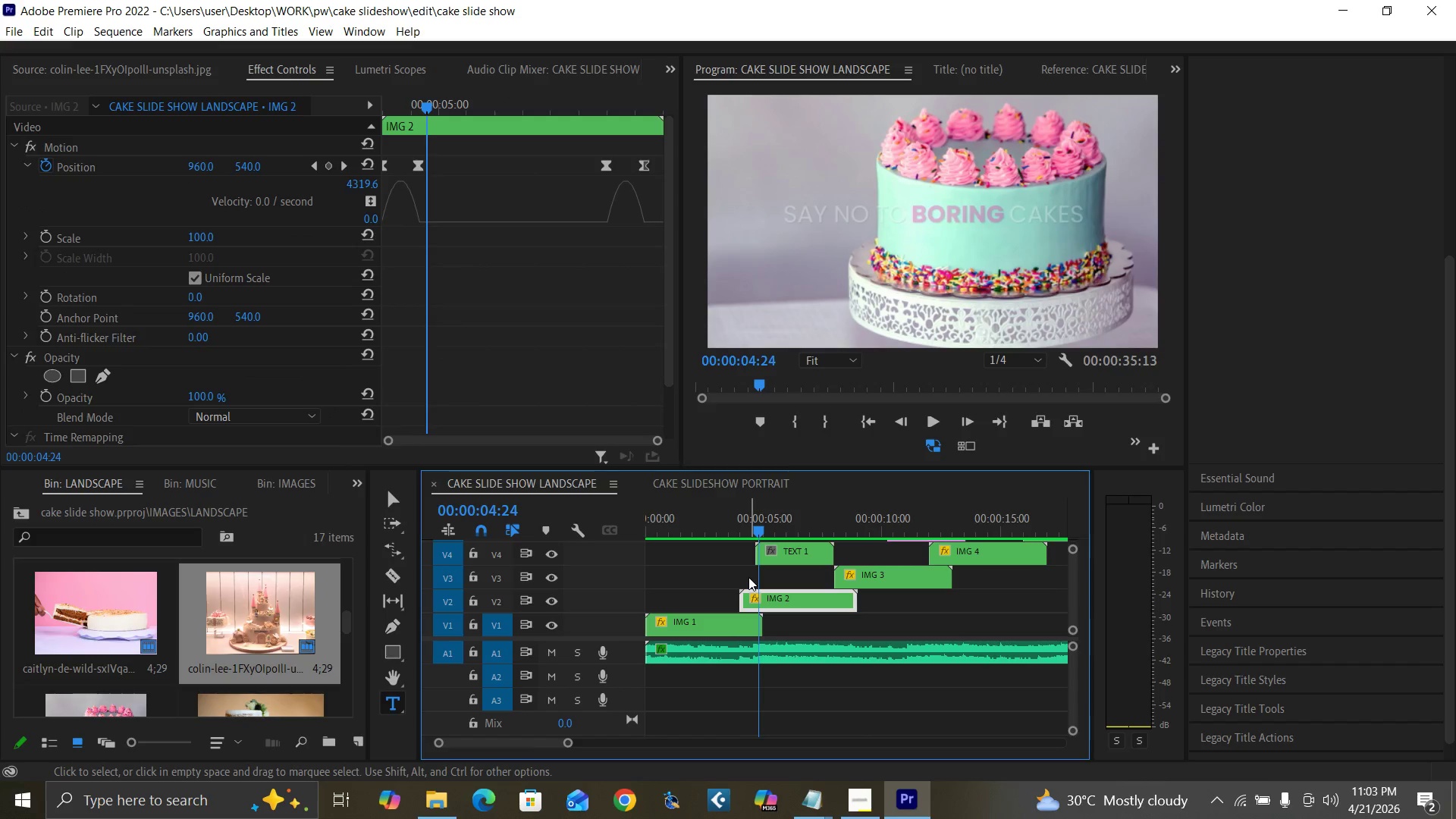 
key(ArrowLeft)
 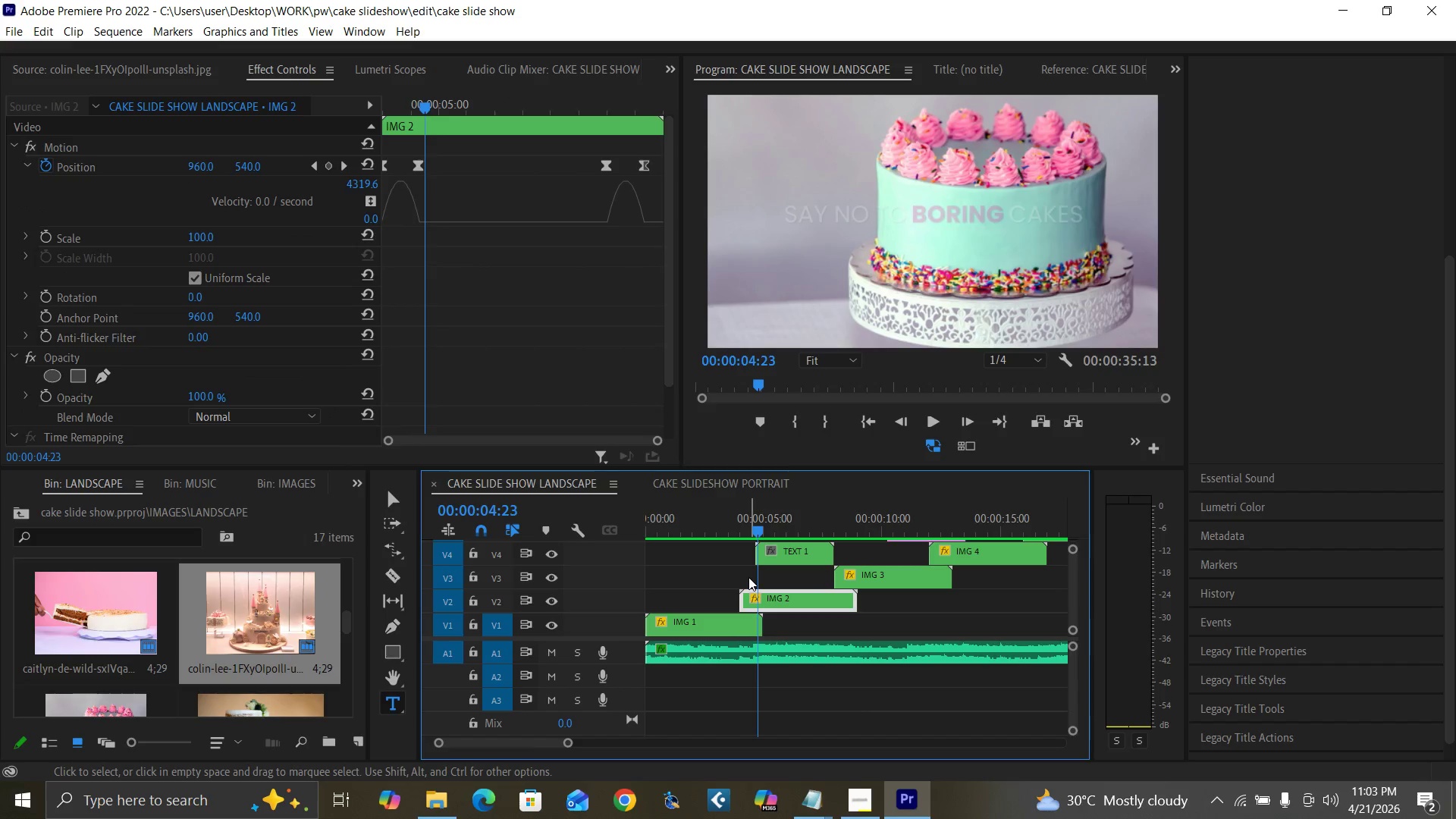 
key(ArrowLeft)
 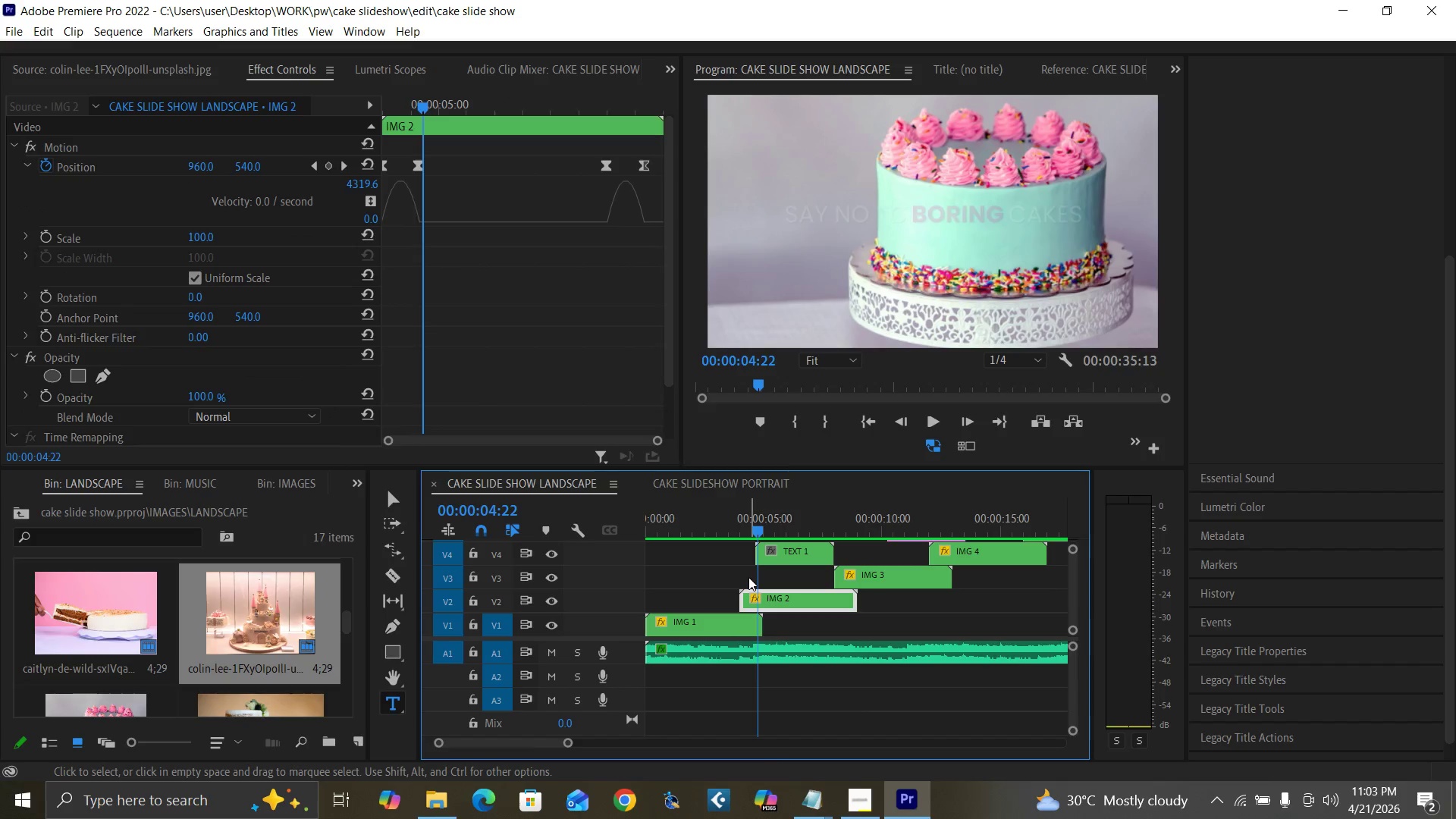 
key(ArrowLeft)
 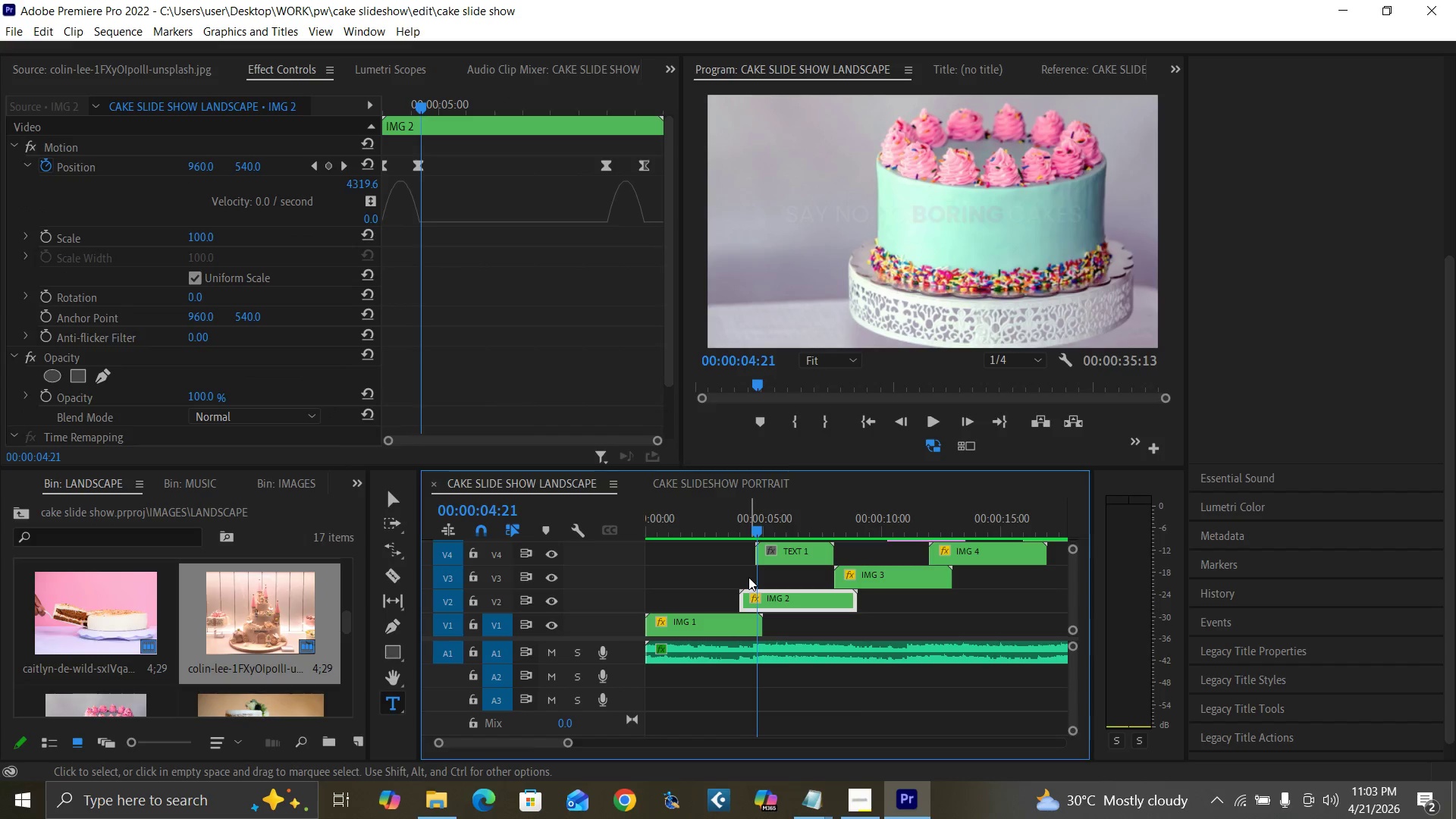 
key(ArrowLeft)
 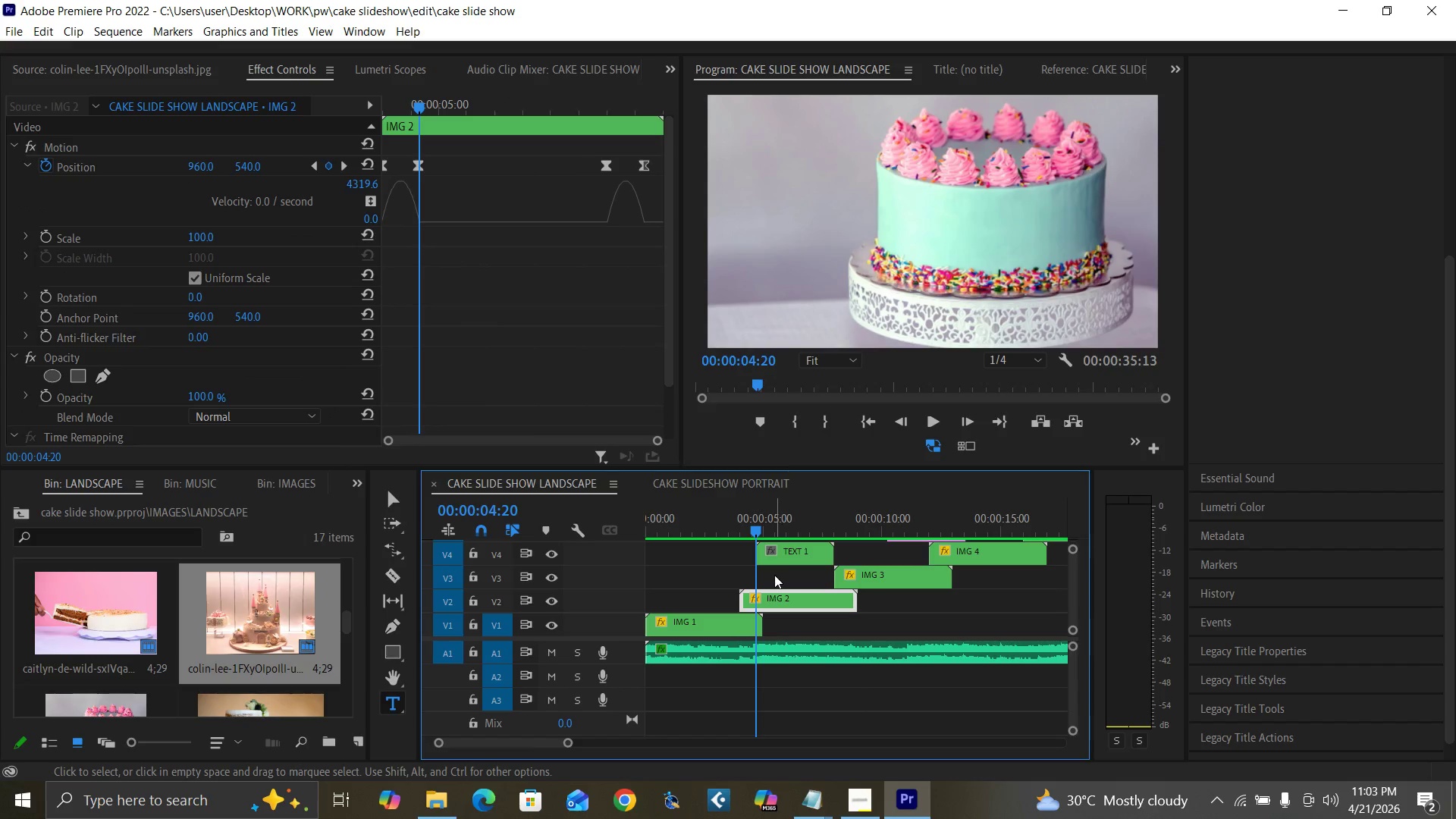 
key(Equal)
 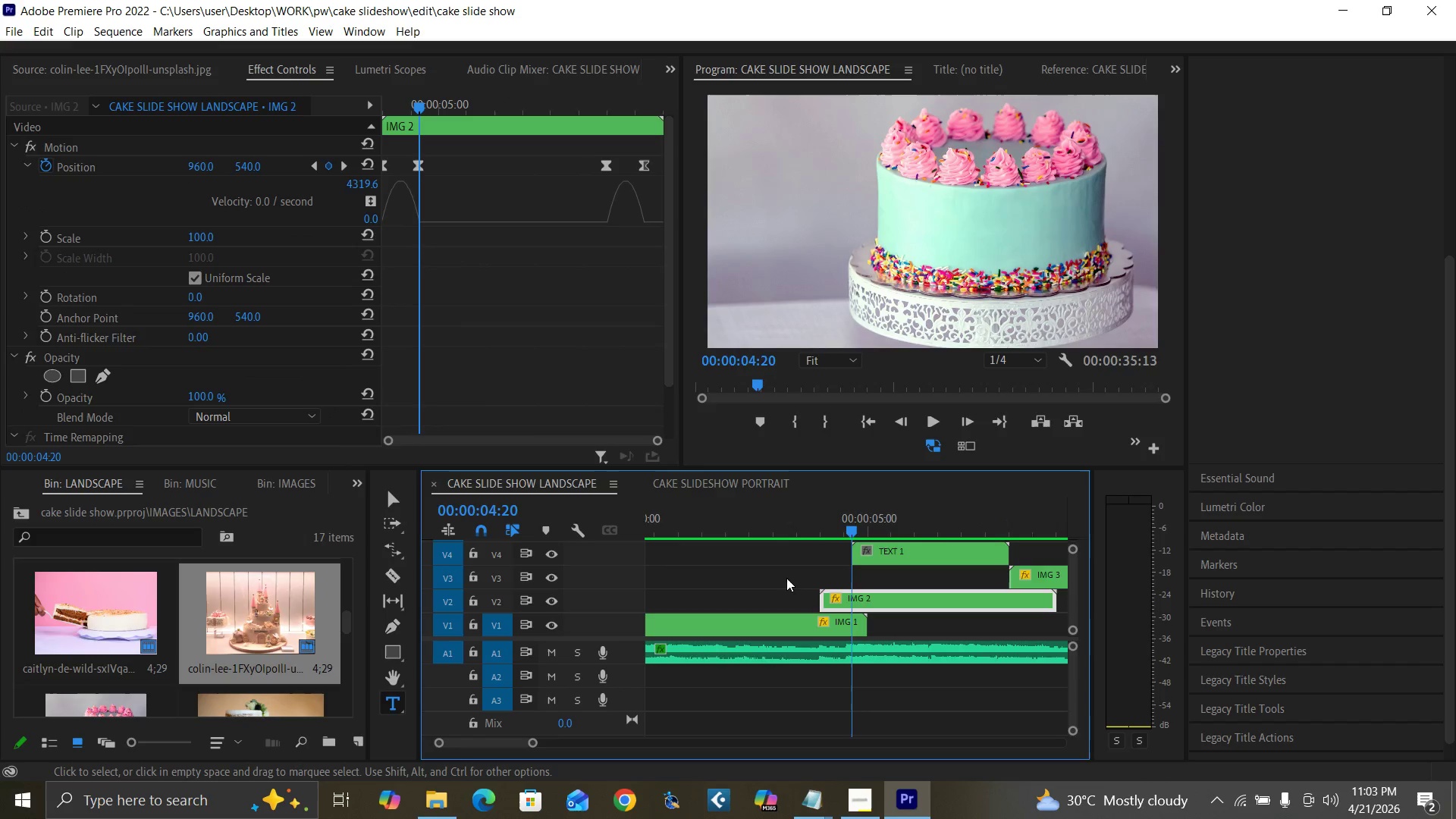 
key(Equal)
 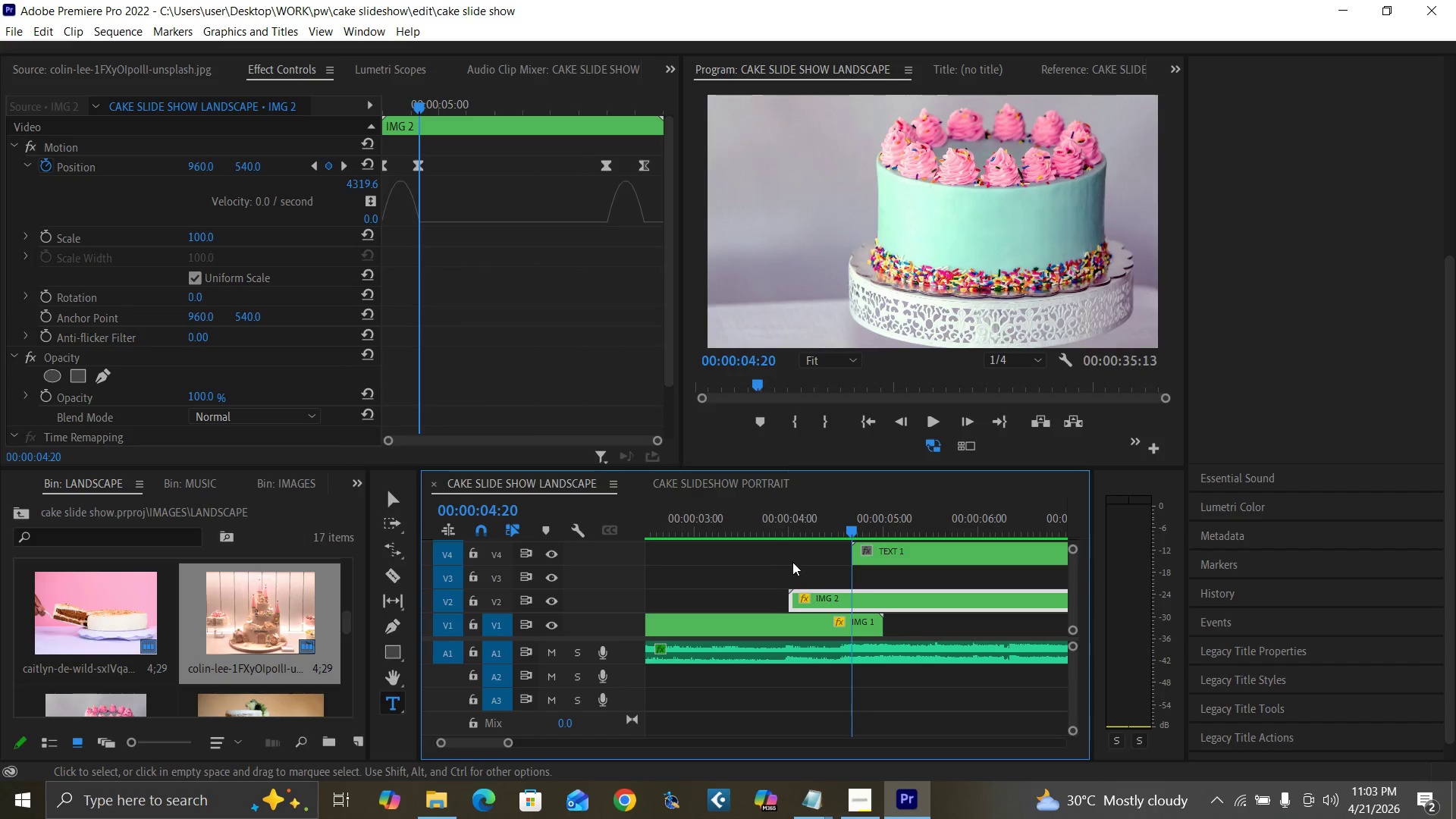 
key(Equal)
 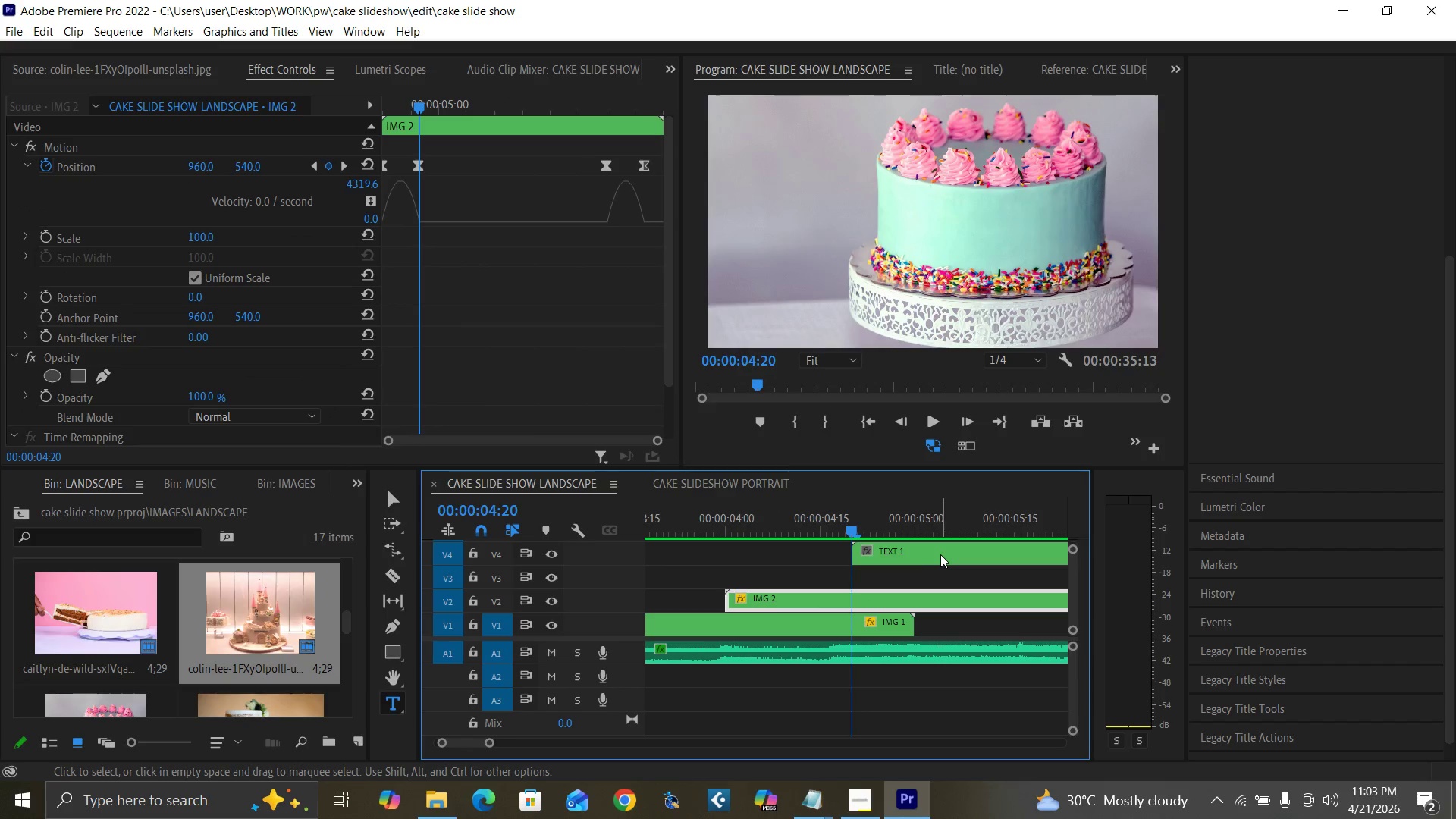 
key(Minus)
 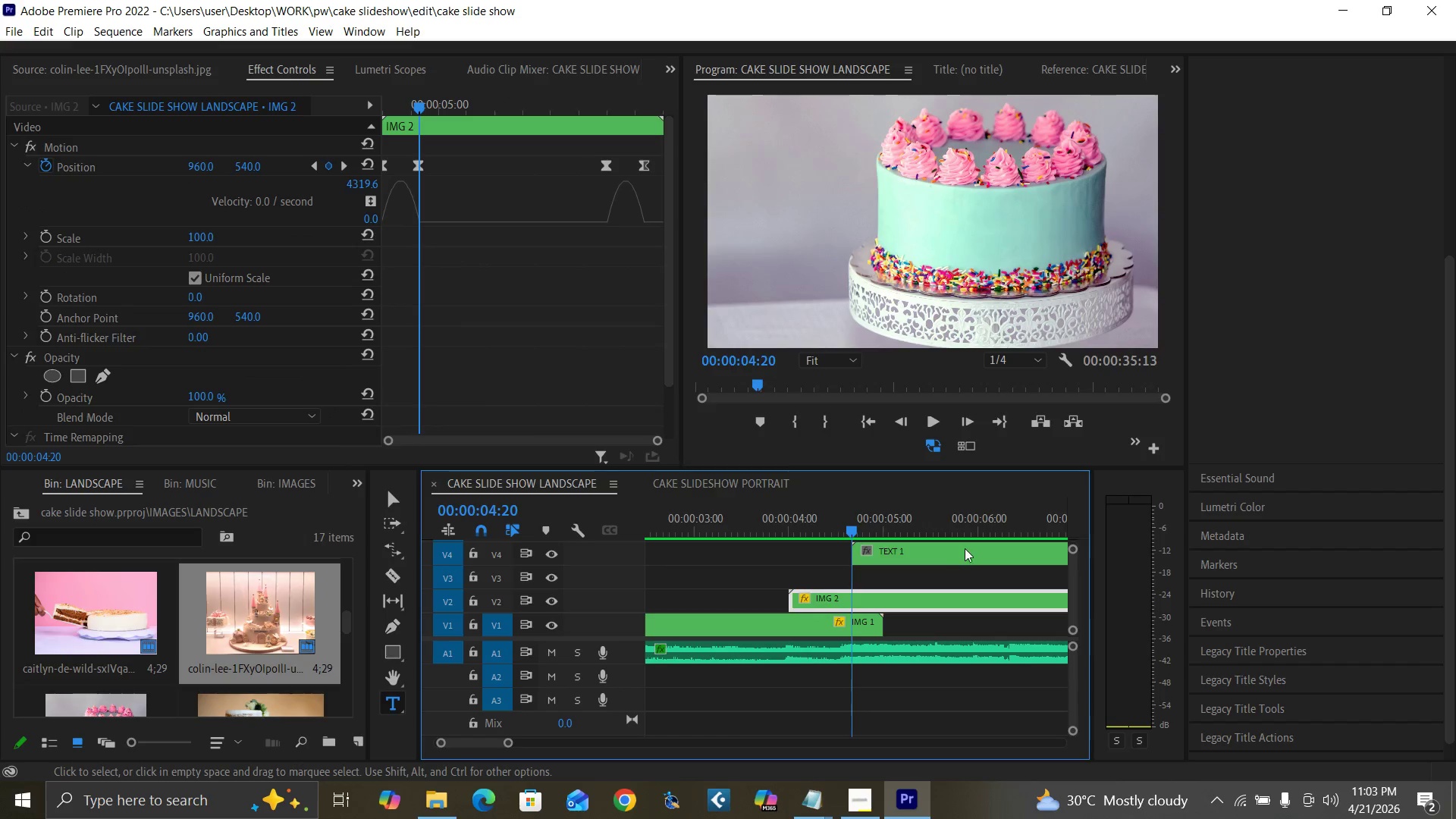 
key(Minus)
 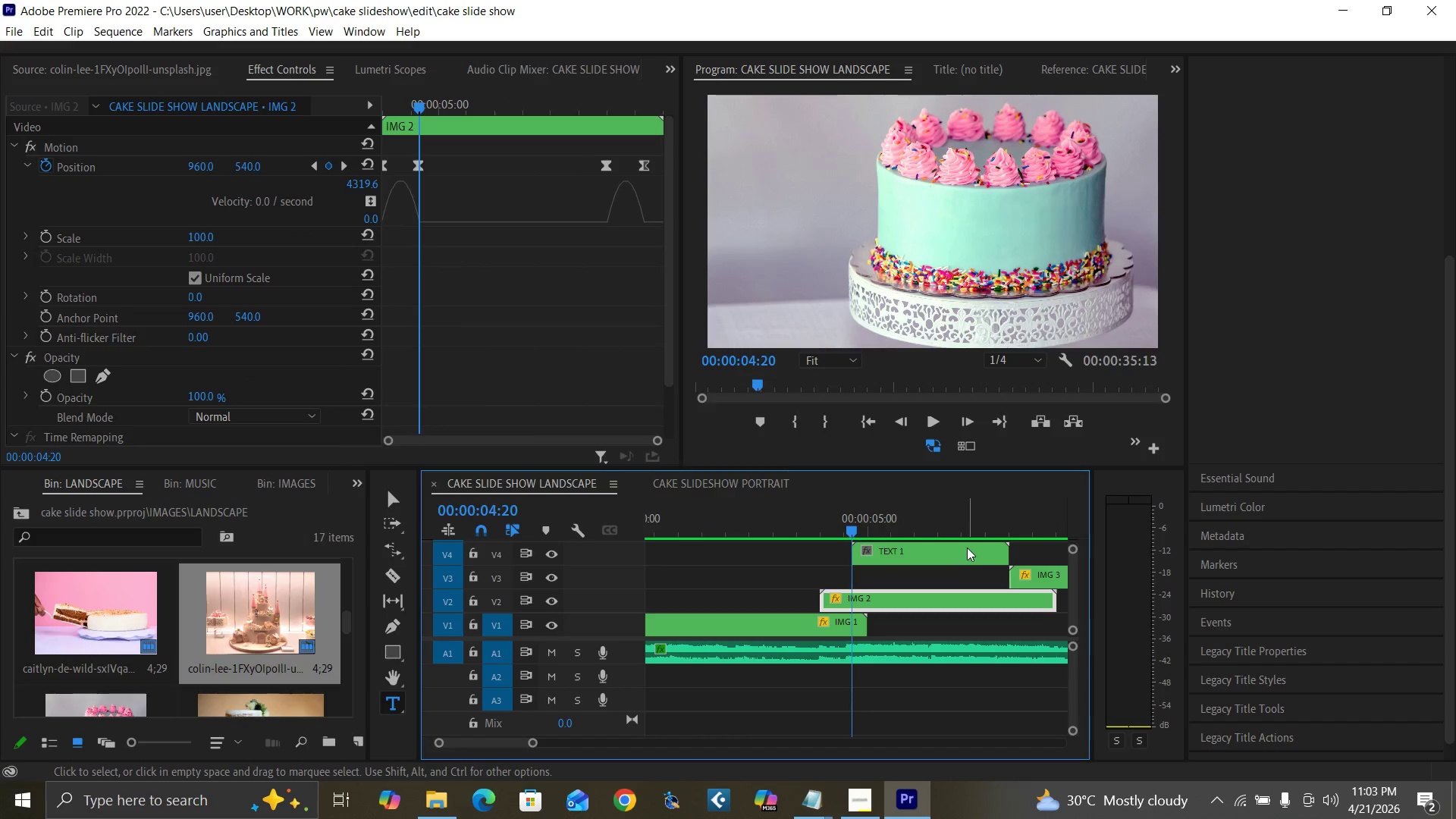 
key(Minus)
 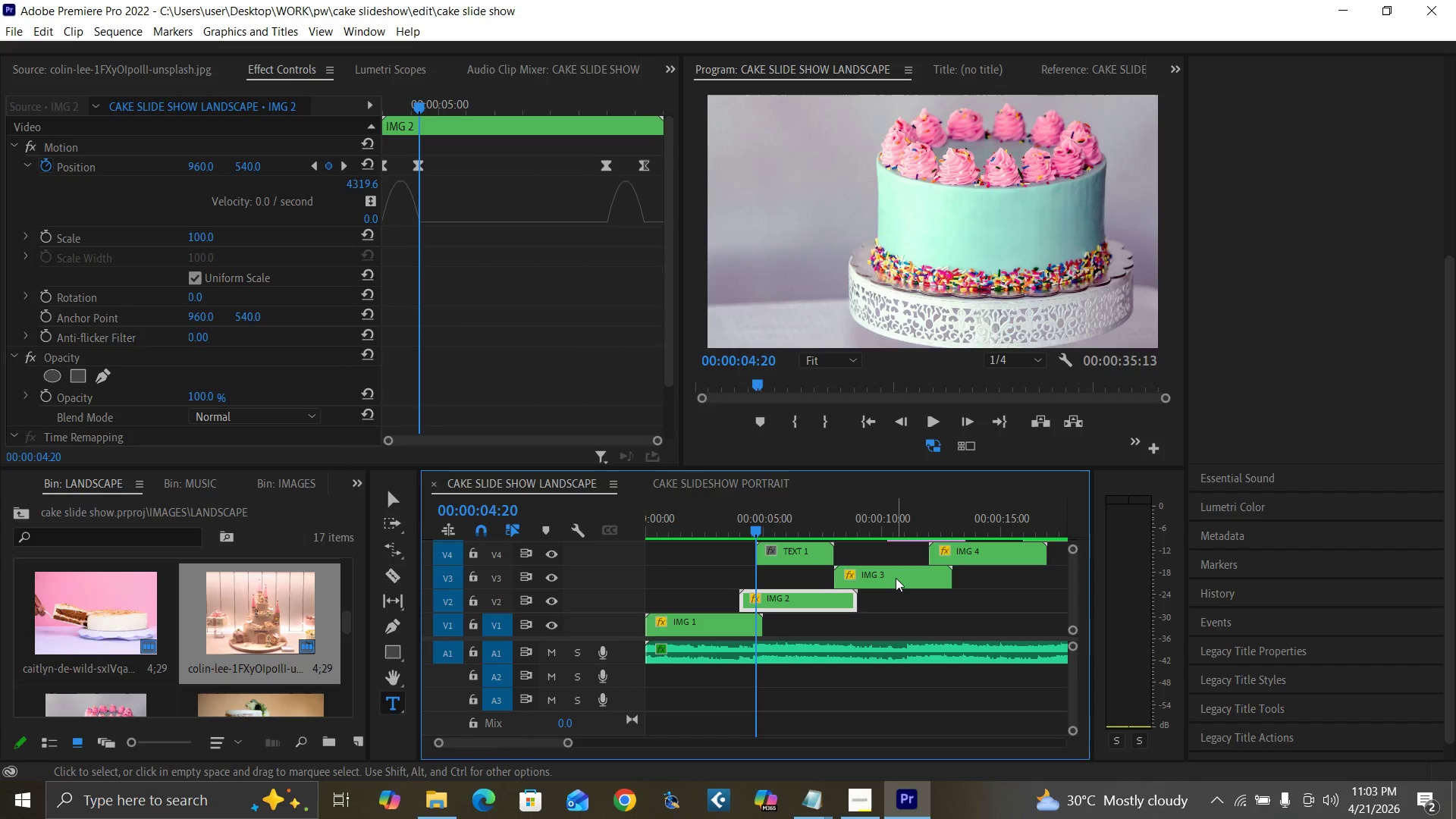 
left_click([895, 578])
 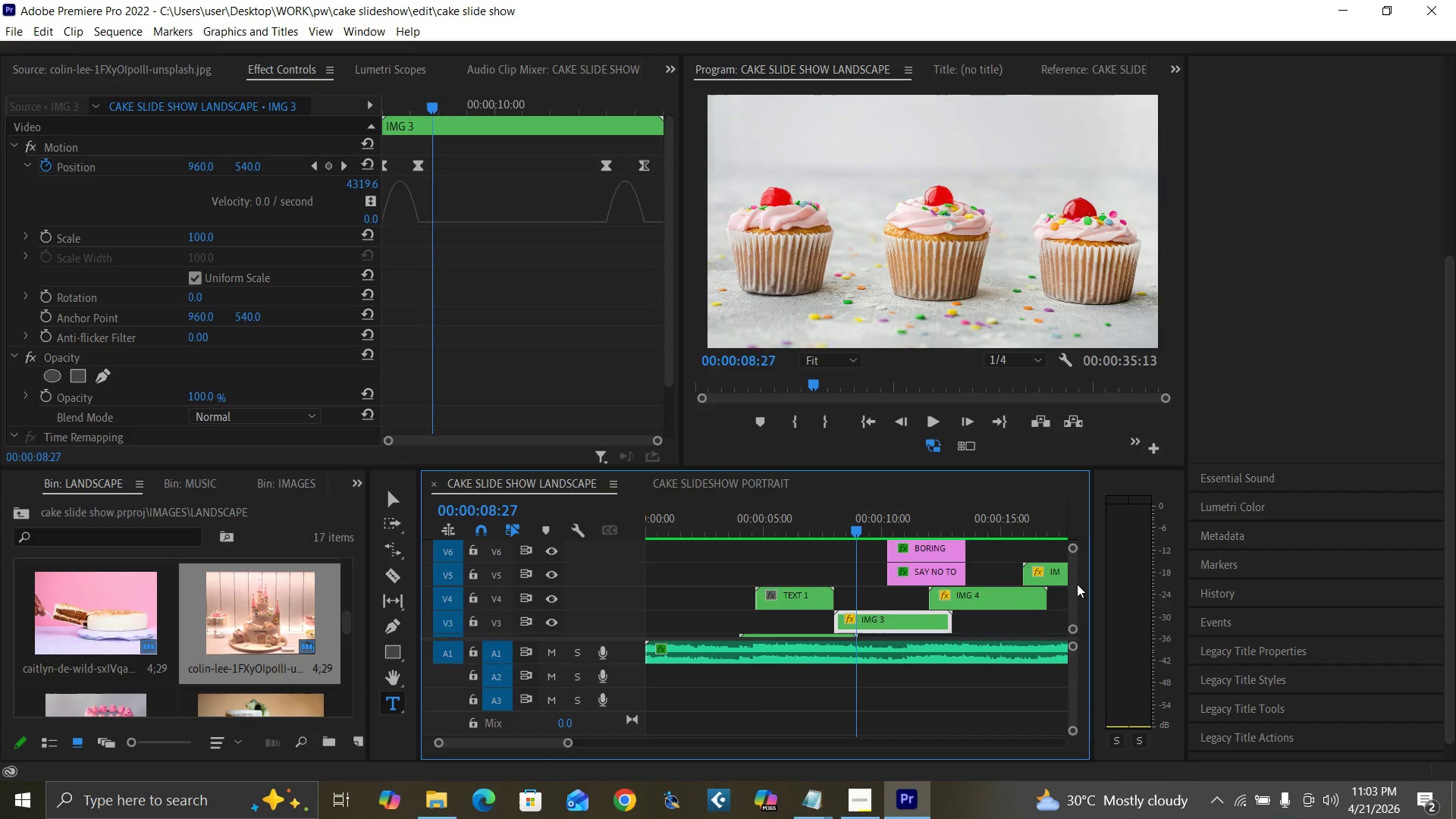 
wait(6.94)
 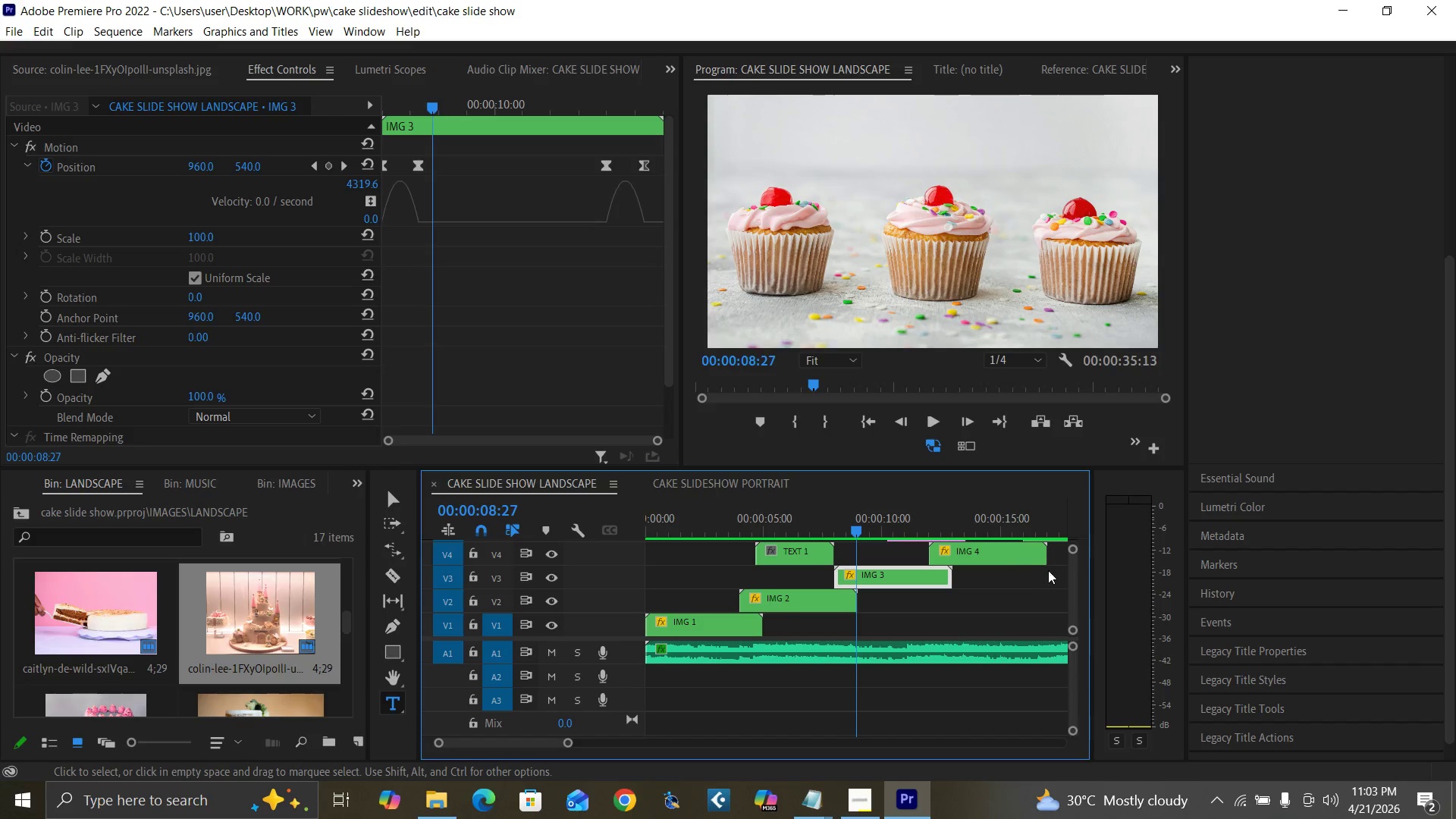 
left_click_drag(start_coordinate=[987, 546], to_coordinate=[946, 582])
 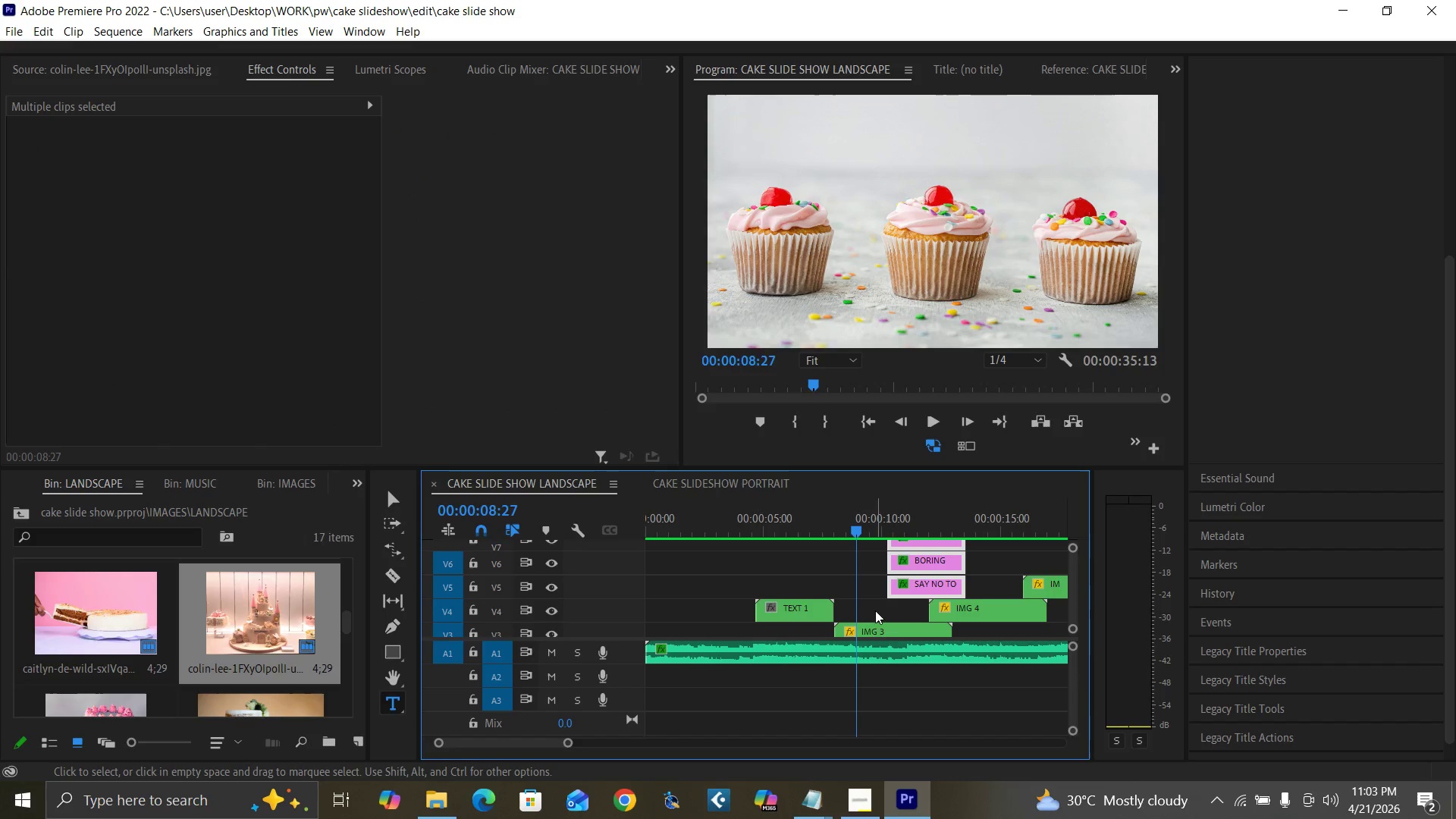 
left_click([884, 629])
 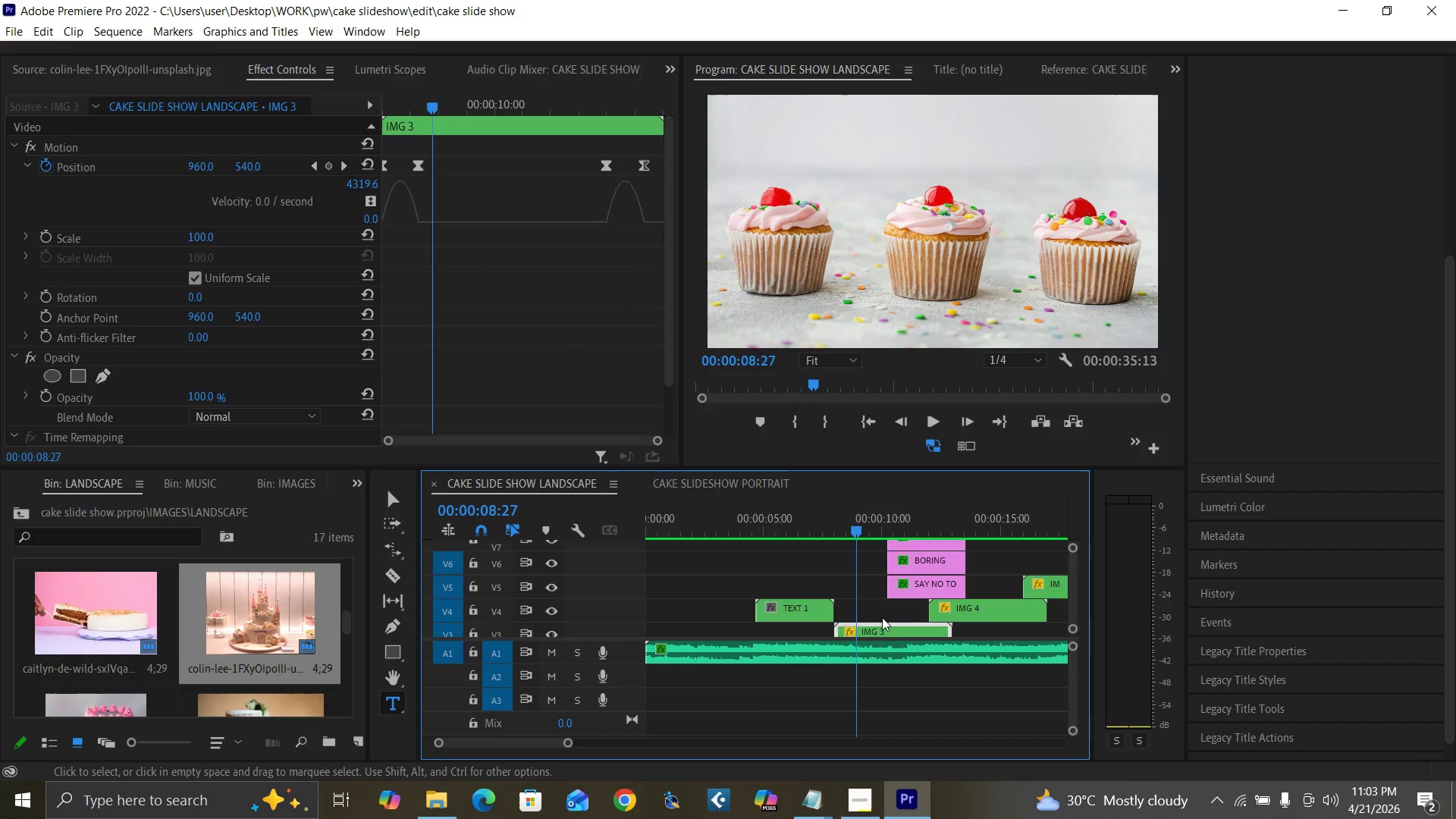 
key(ArrowLeft)
 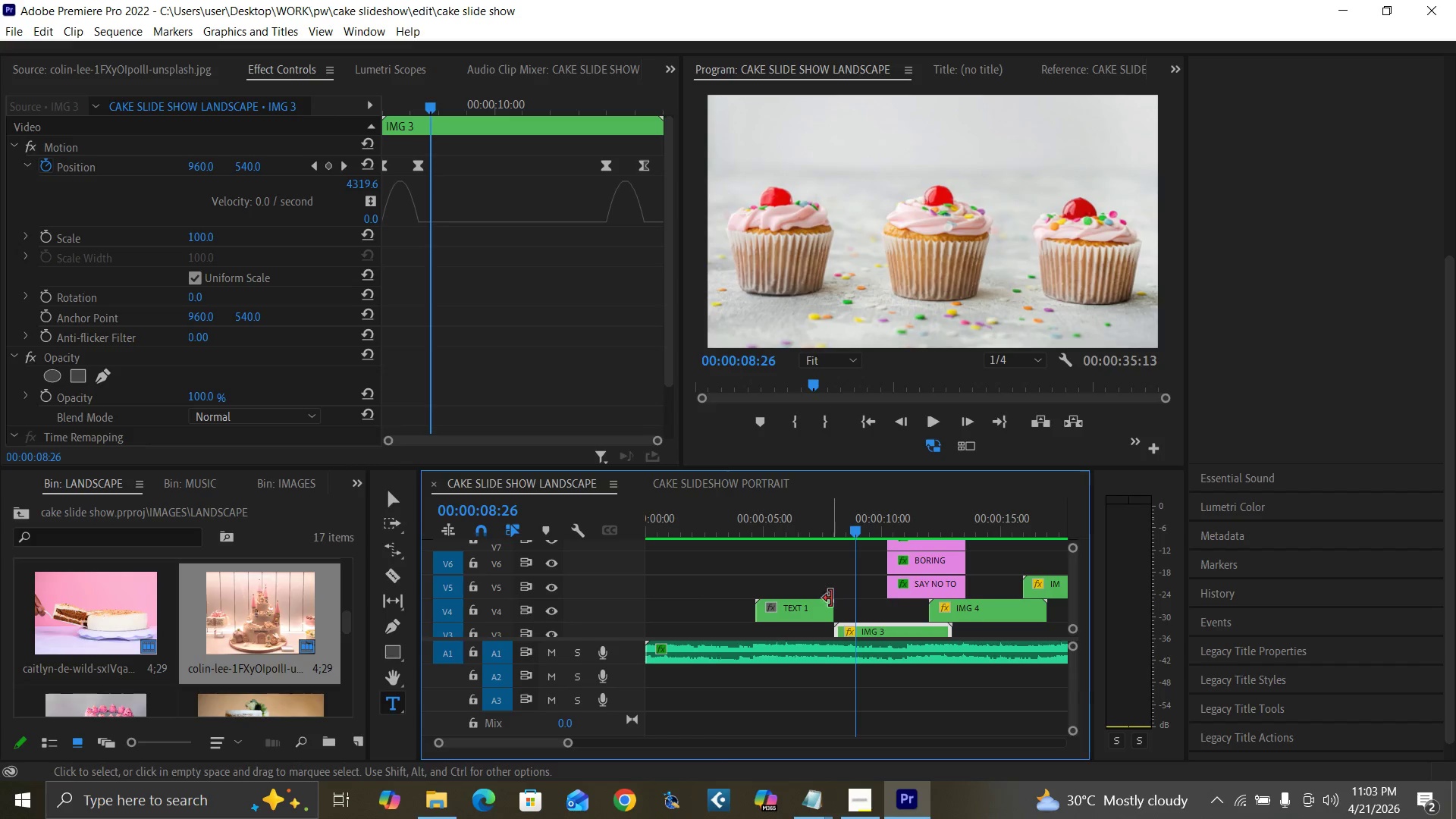 
key(ArrowLeft)
 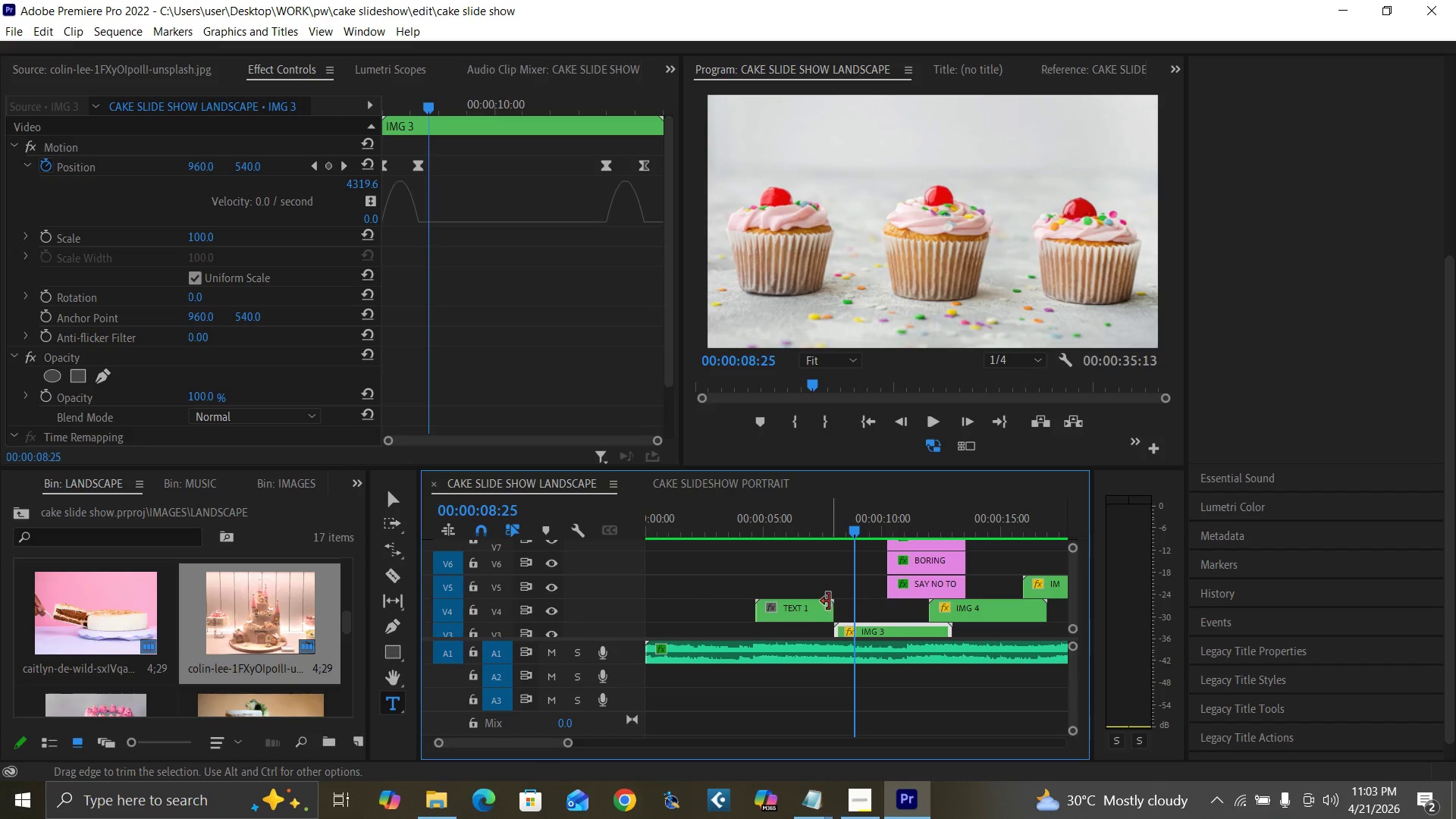 
key(ArrowLeft)
 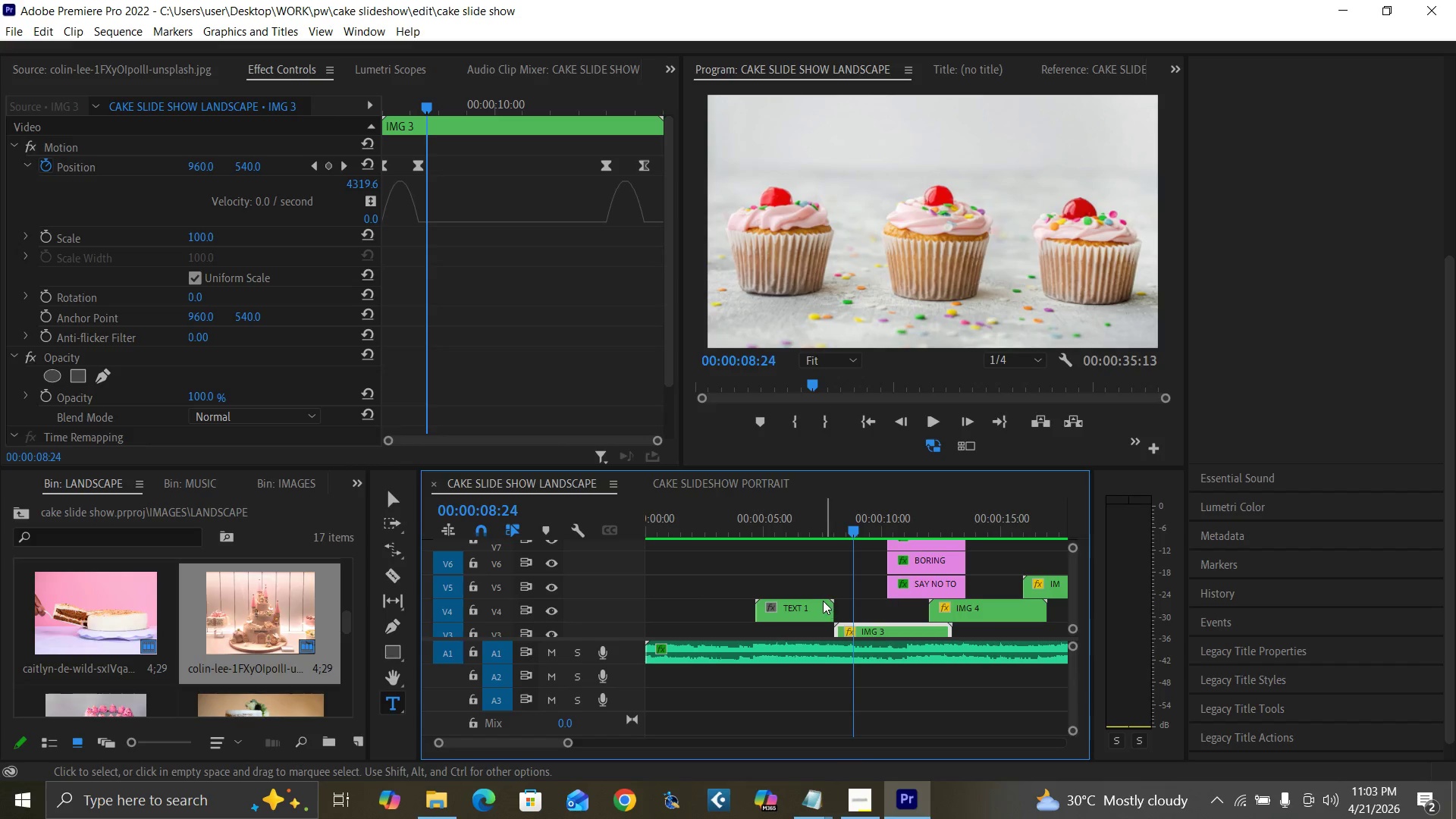 
key(ArrowLeft)
 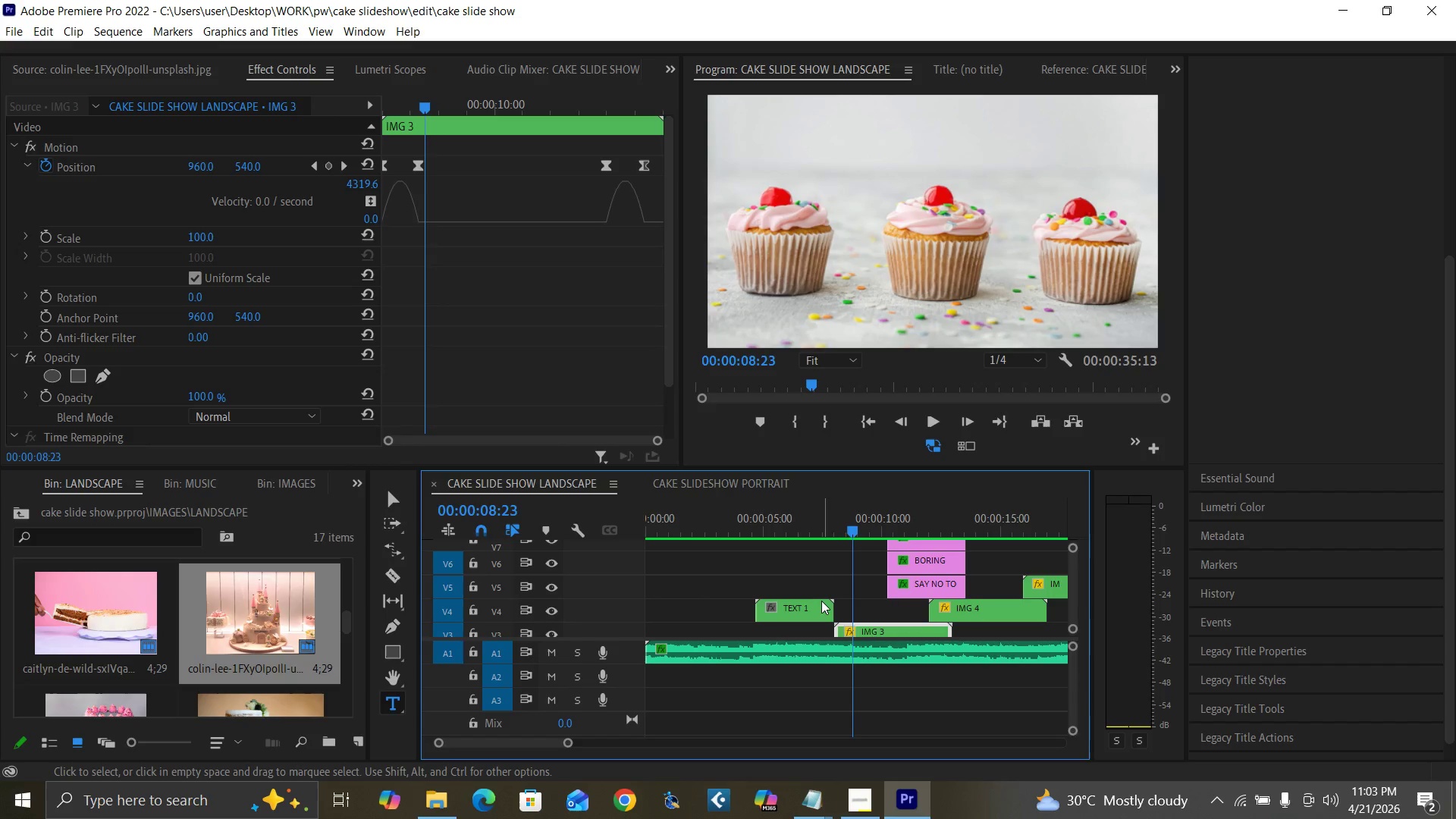 
key(ArrowLeft)
 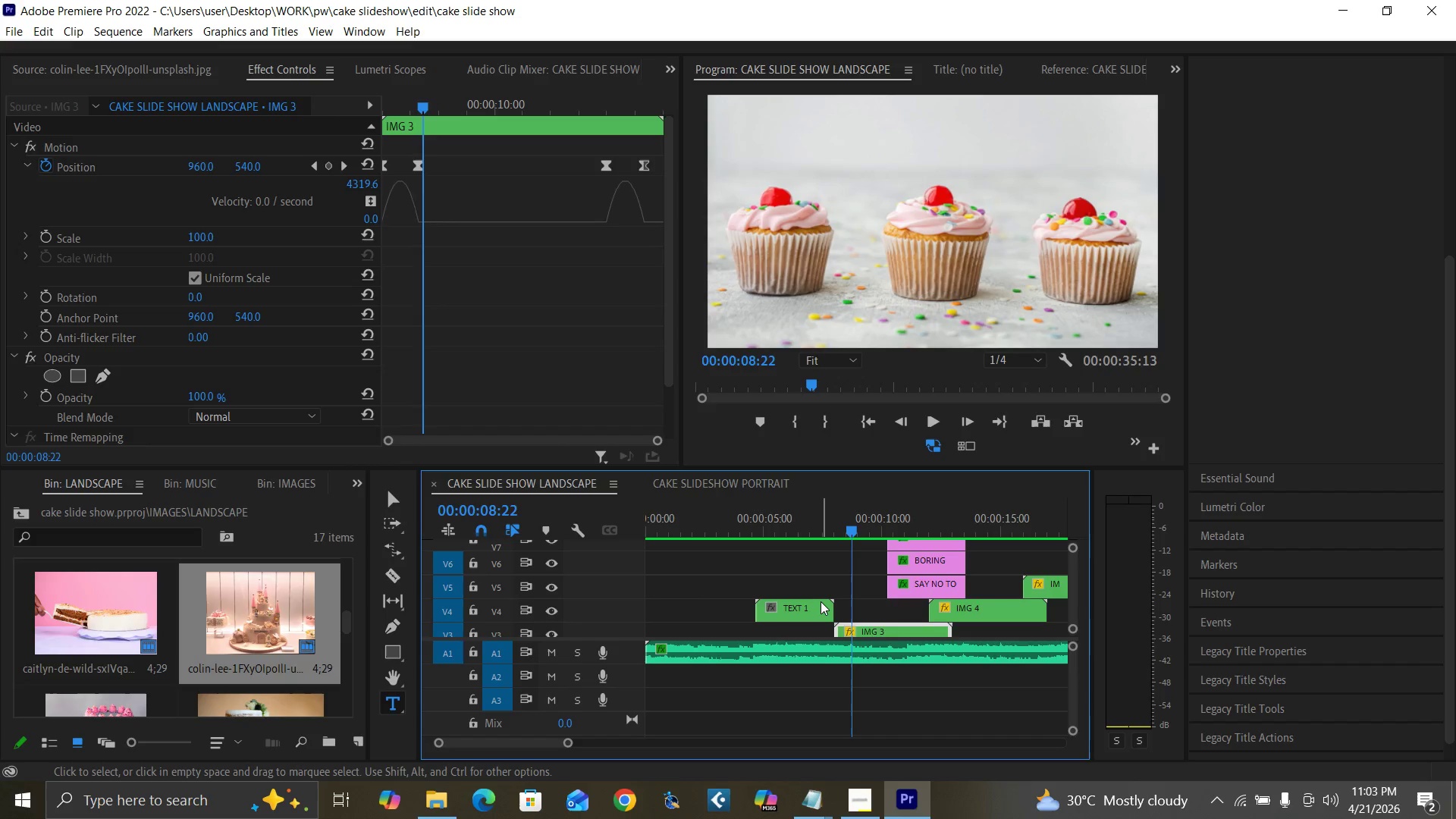 
key(ArrowLeft)
 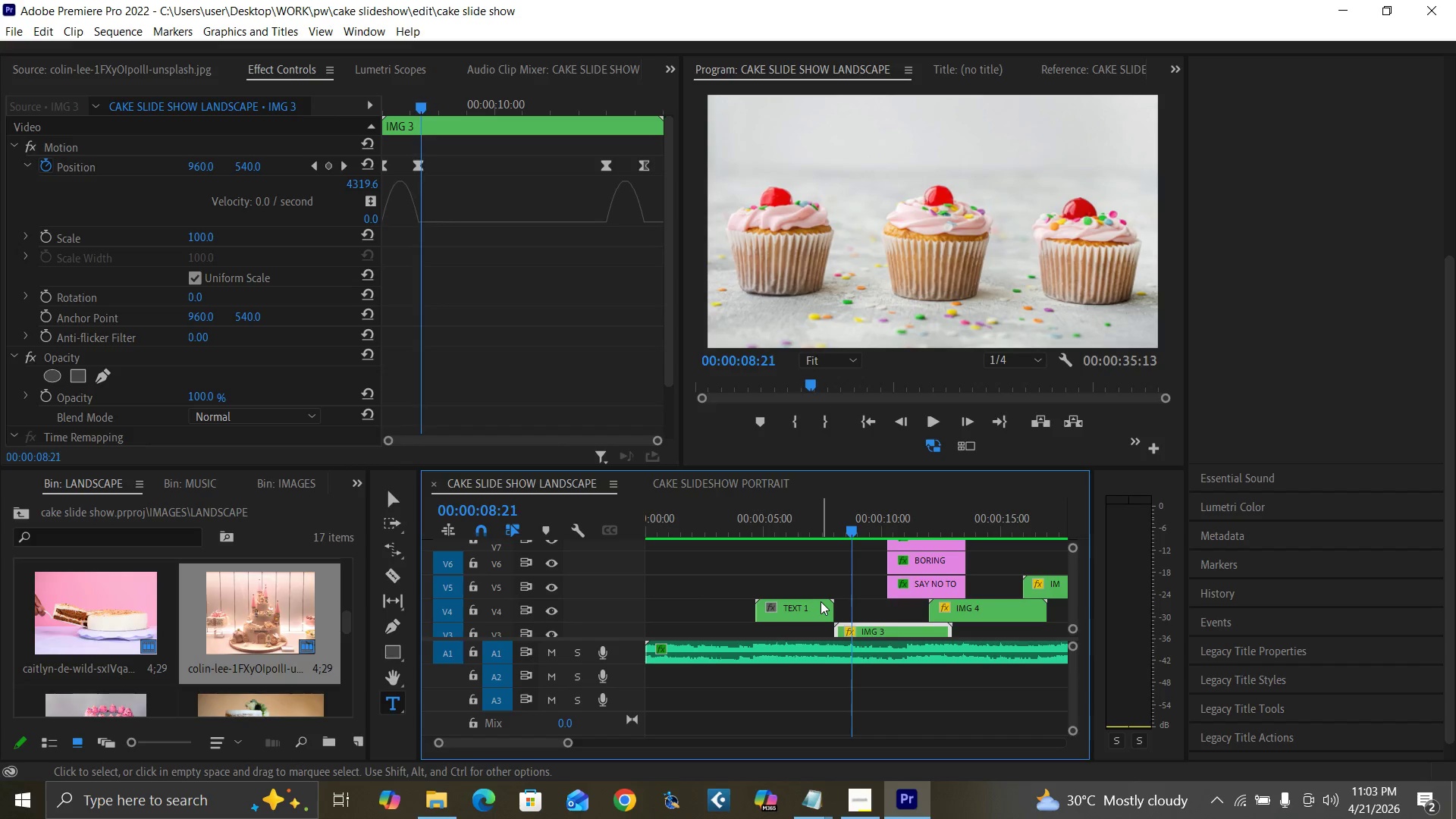 
key(ArrowLeft)
 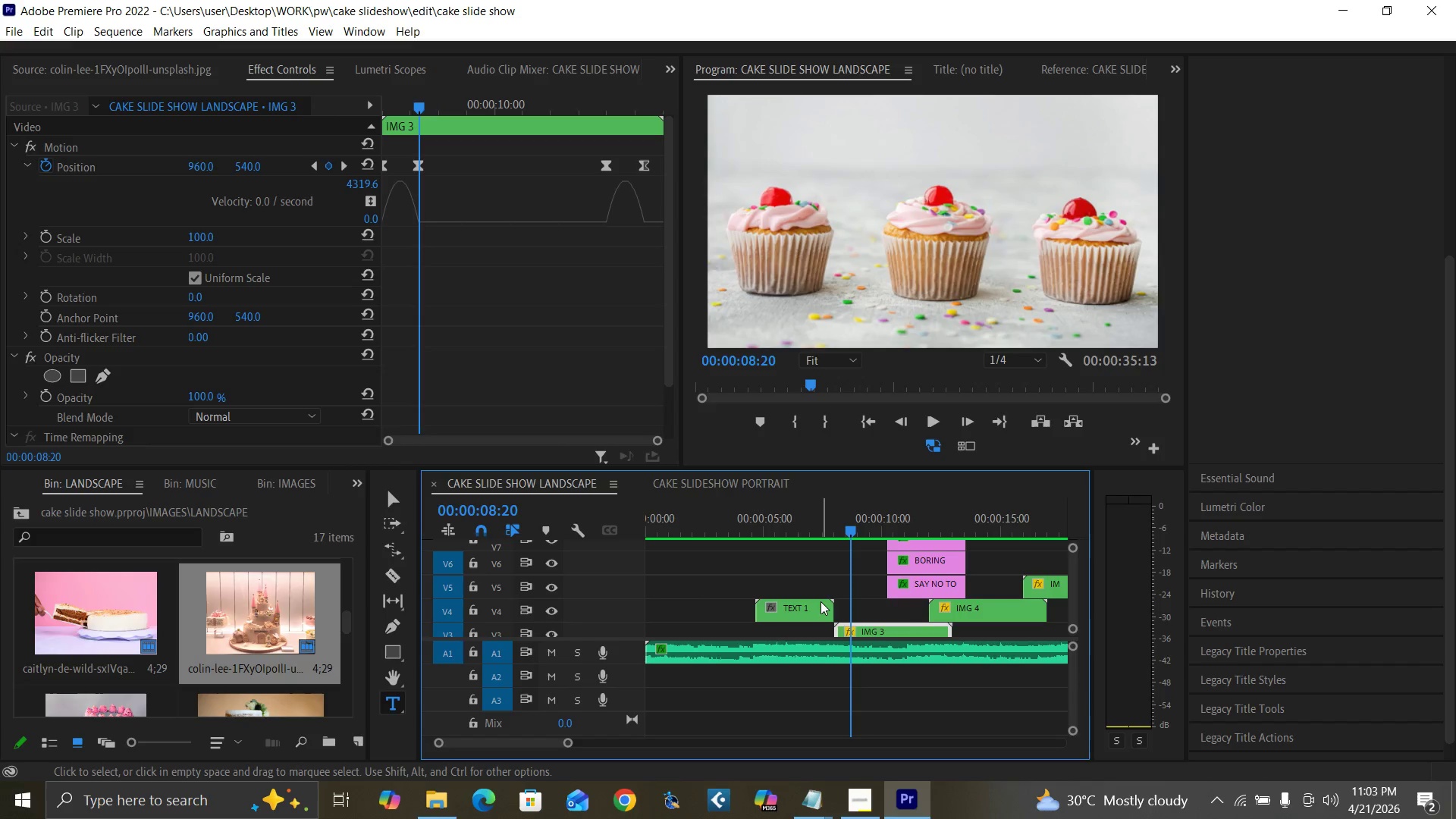 
key(ArrowLeft)
 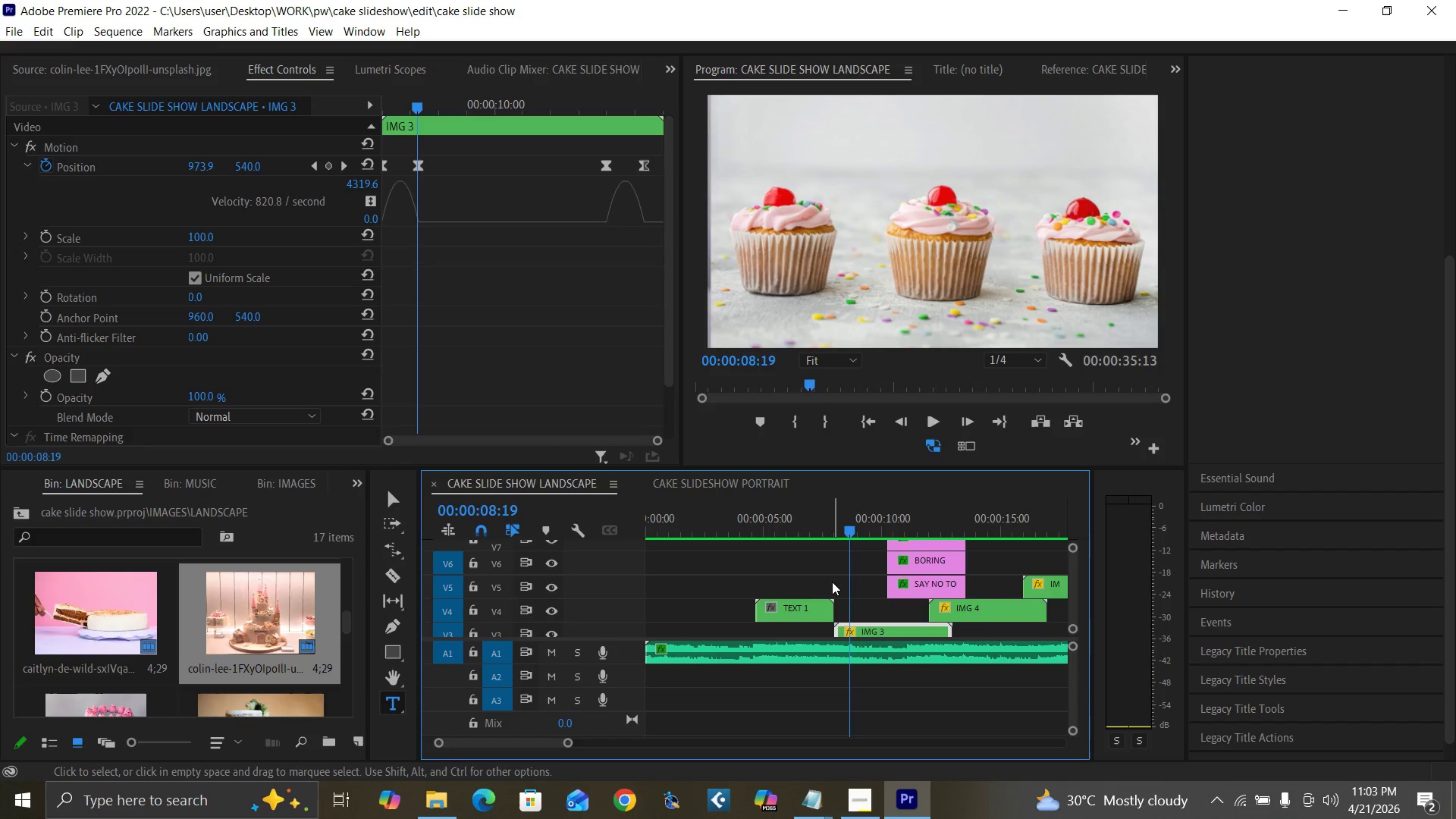 
key(ArrowRight)
 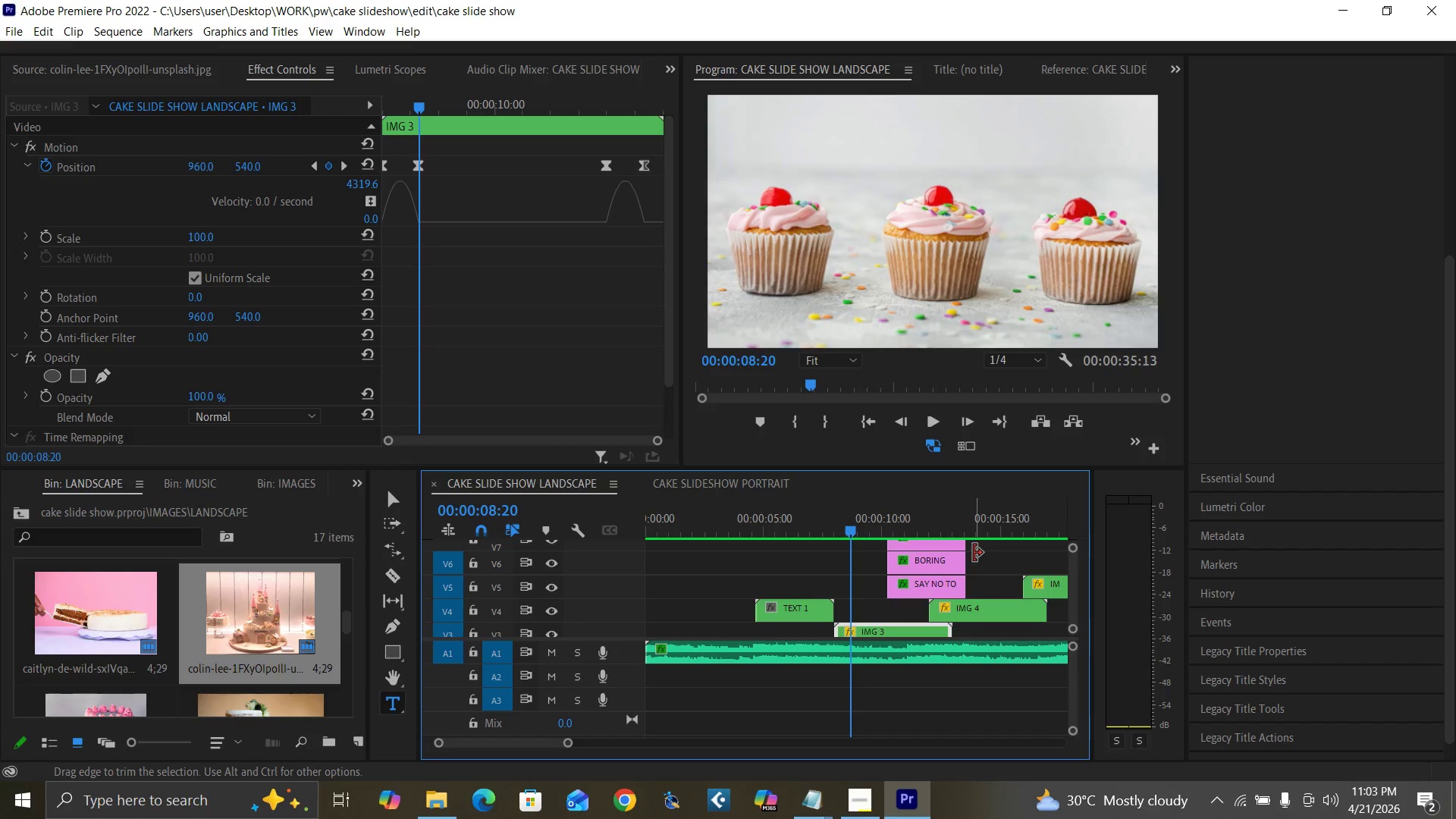 
left_click_drag(start_coordinate=[995, 547], to_coordinate=[942, 582])
 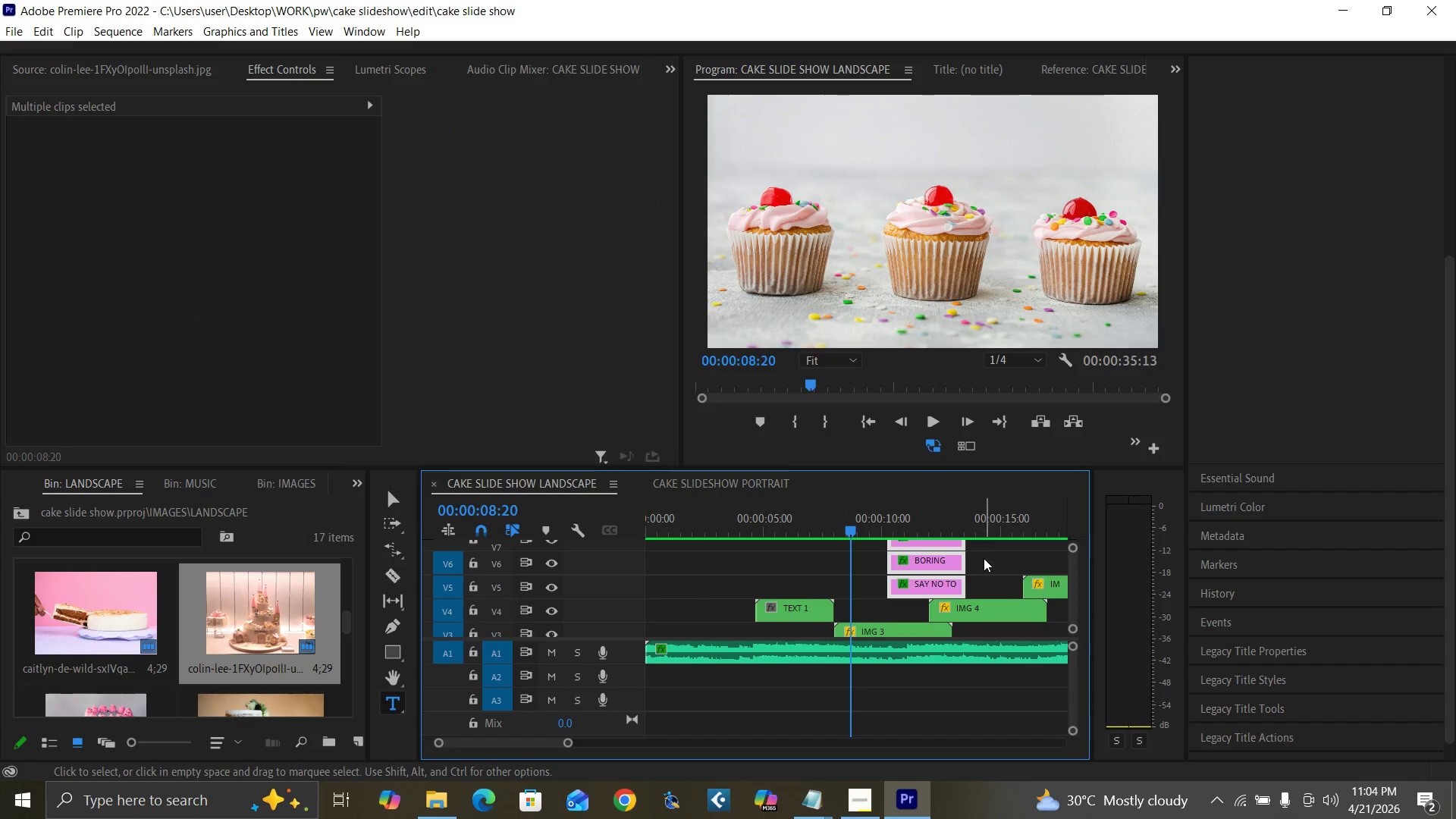 
left_click_drag(start_coordinate=[913, 588], to_coordinate=[877, 591])
 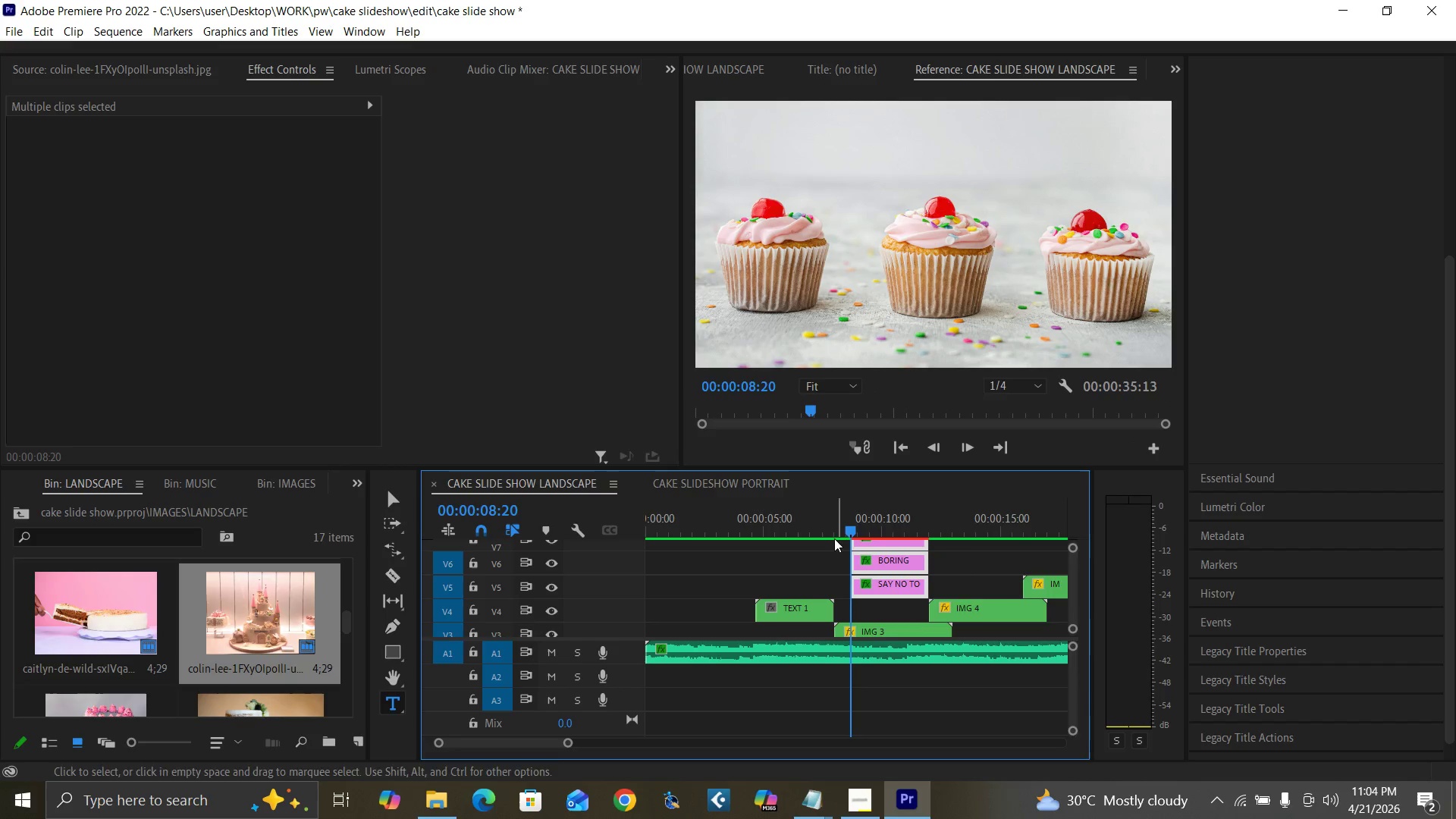 
left_click([827, 517])
 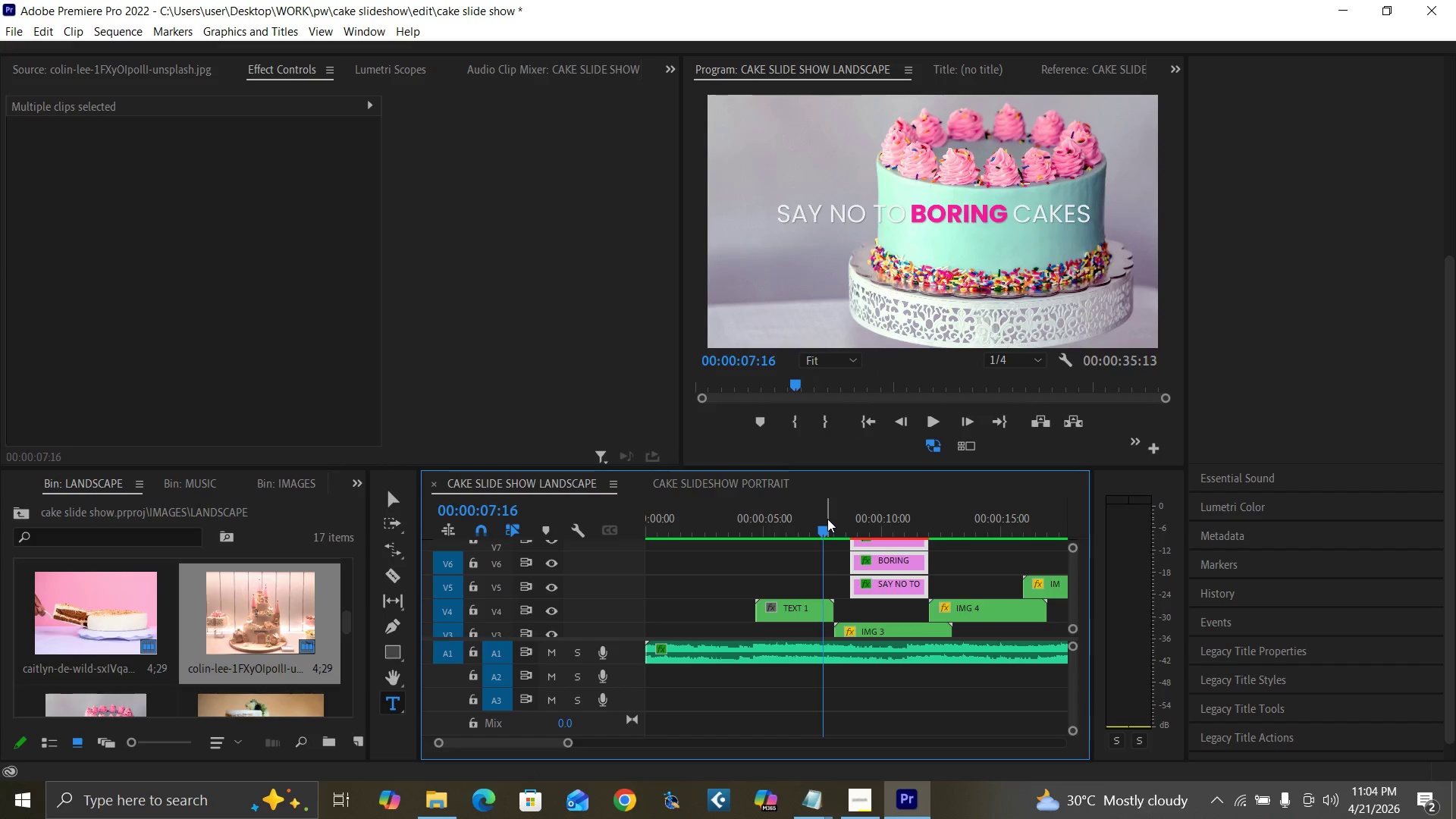 
key(Space)
 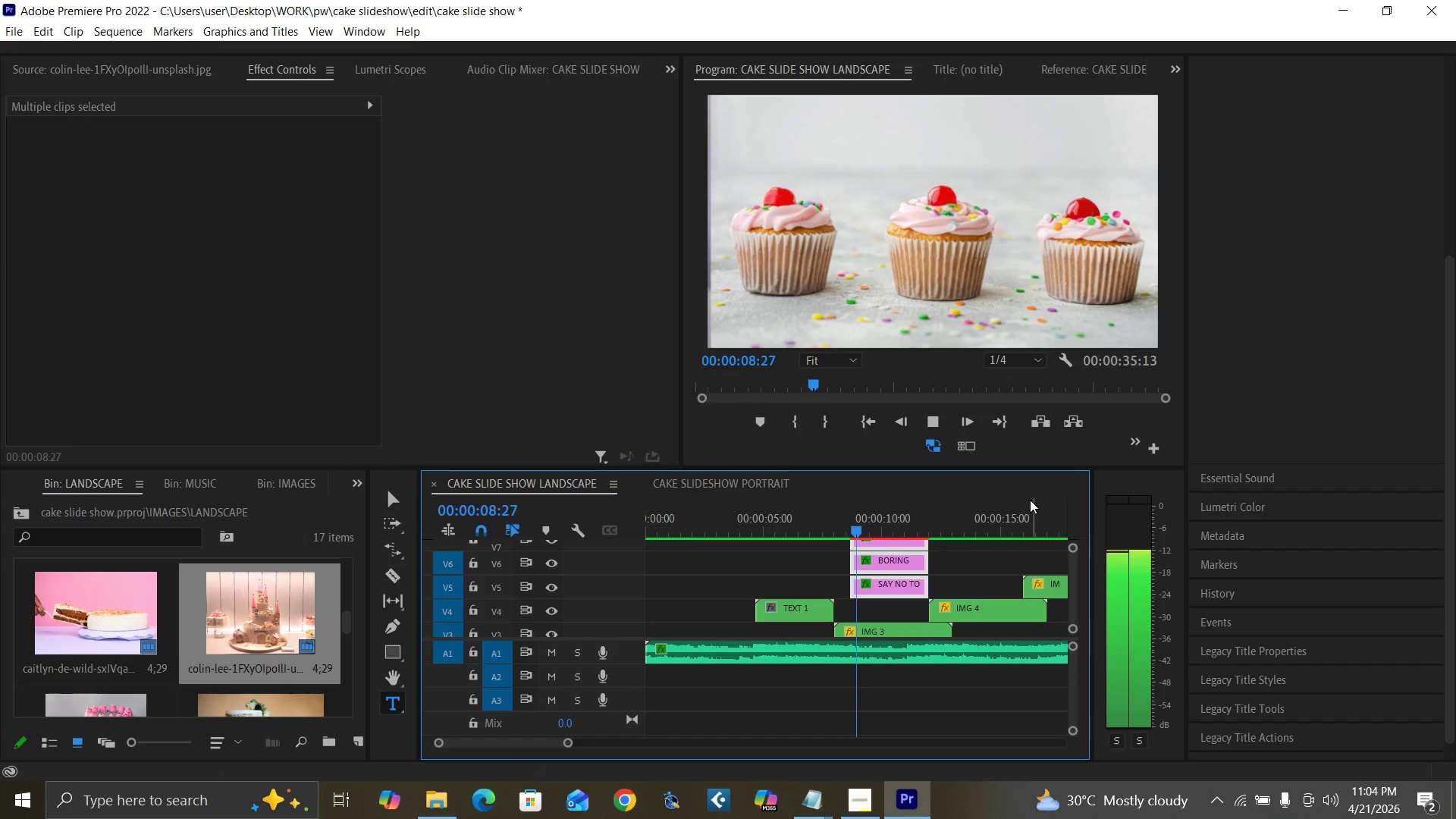 
left_click([825, 530])
 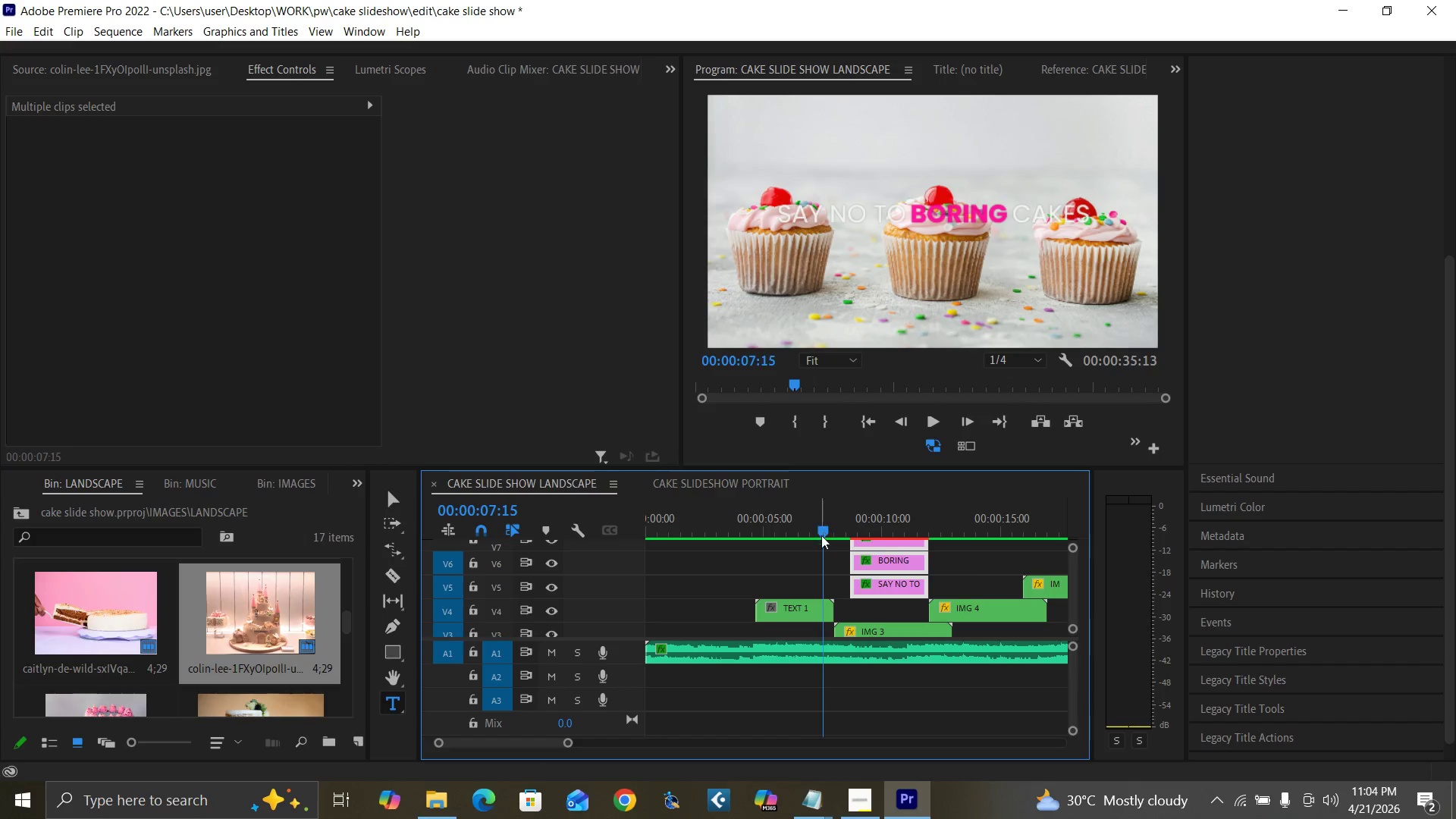 
key(Space)
 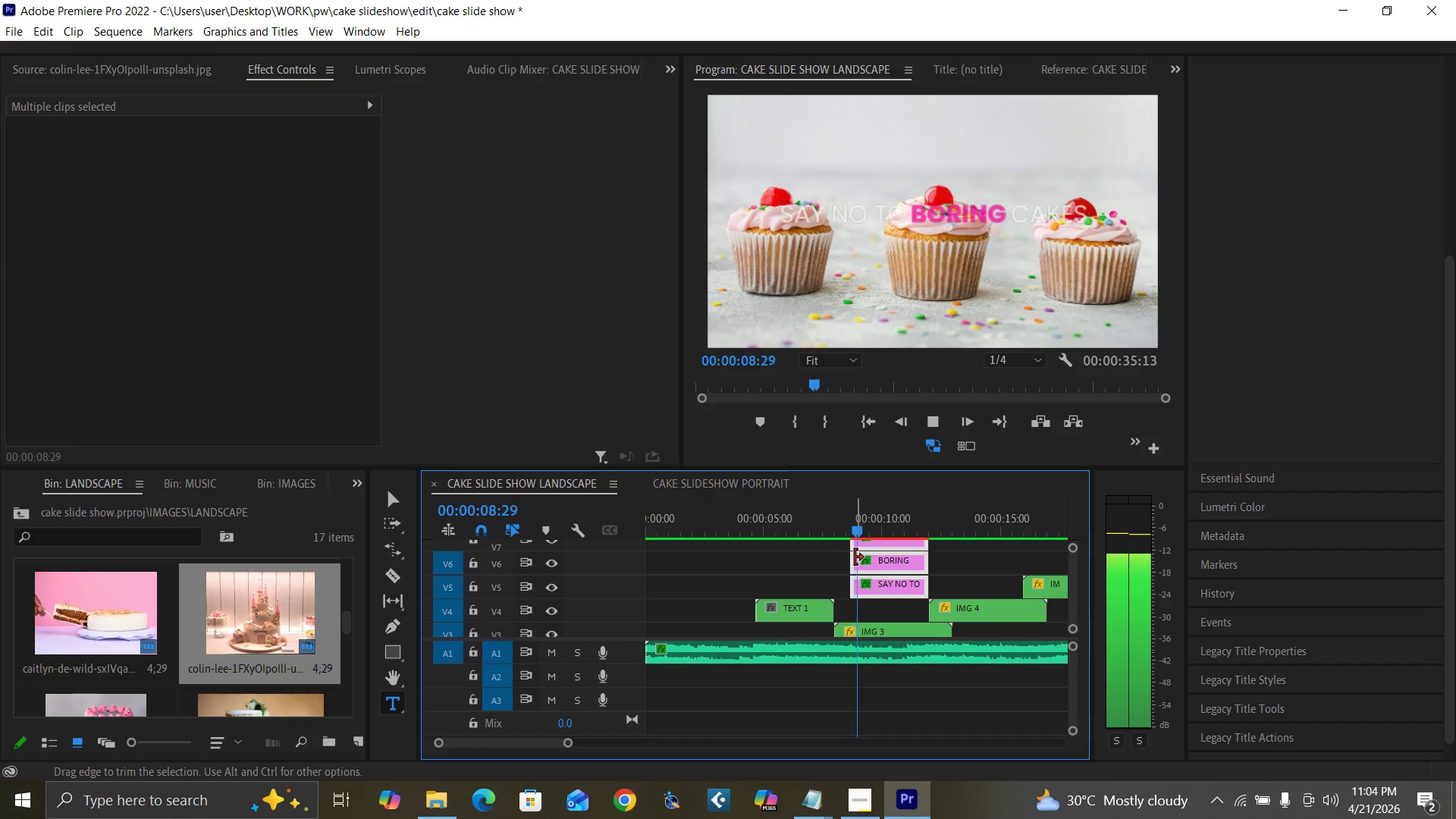 
key(Space)
 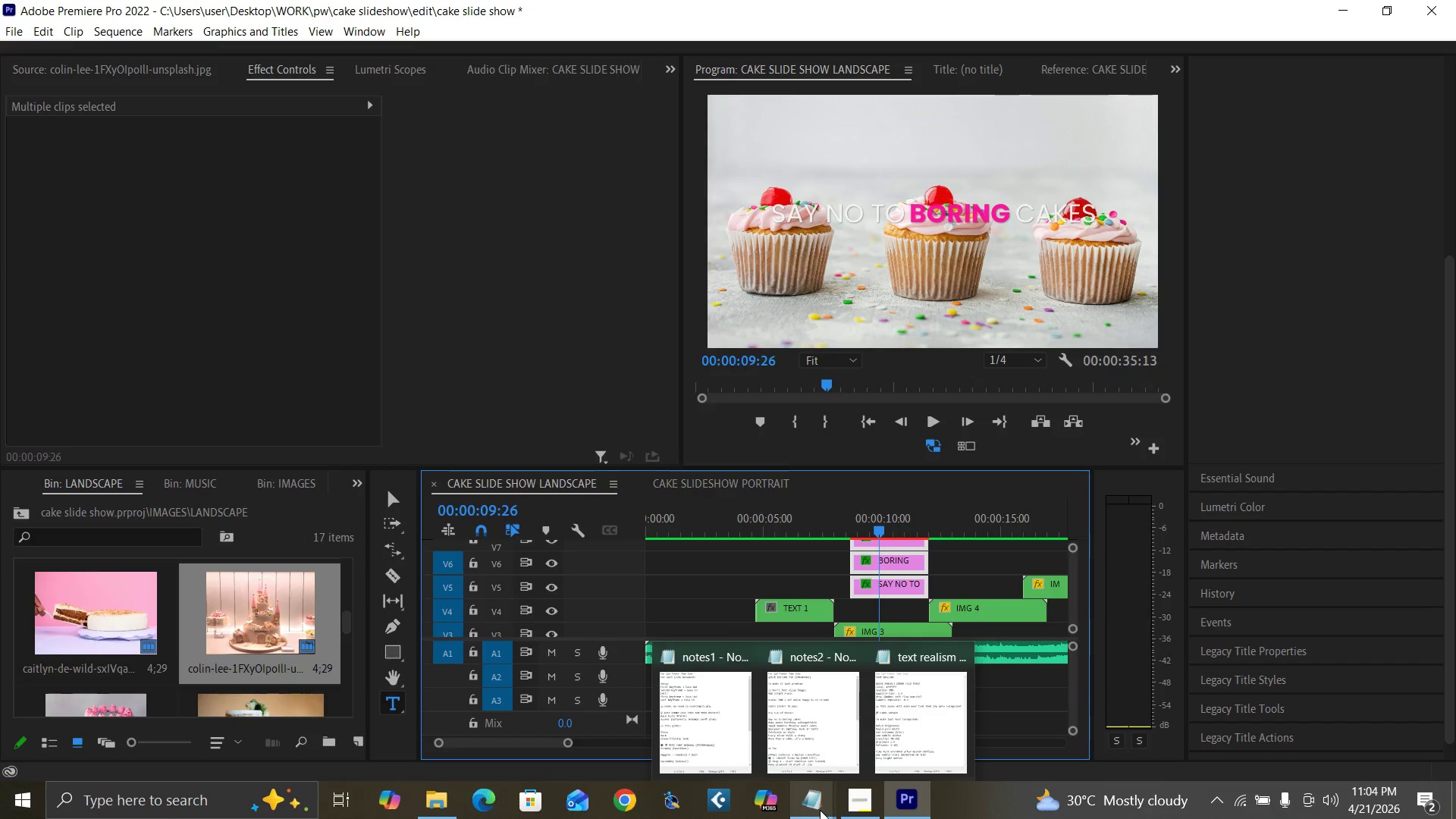 
left_click([910, 730])
 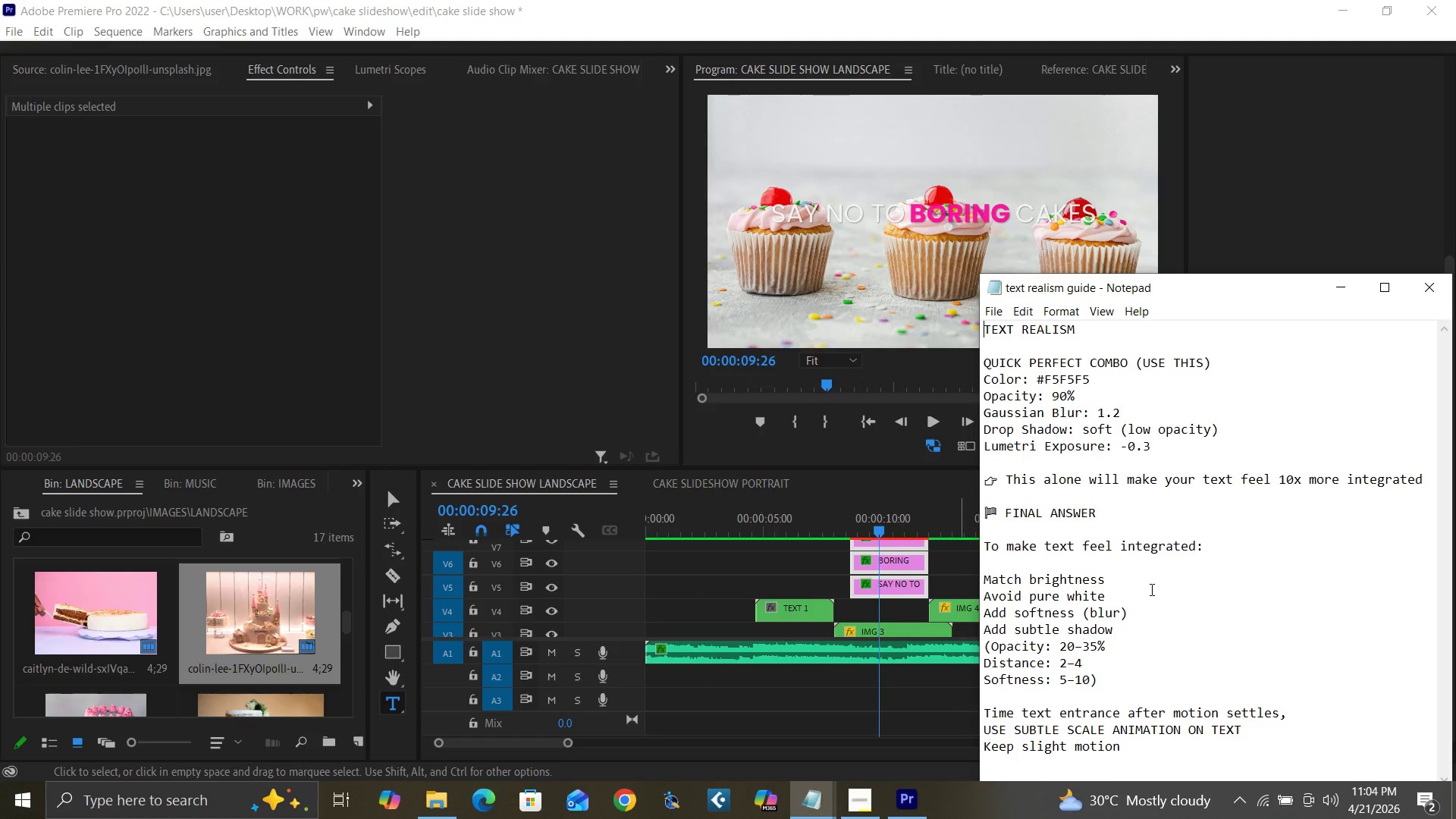 
wait(8.64)
 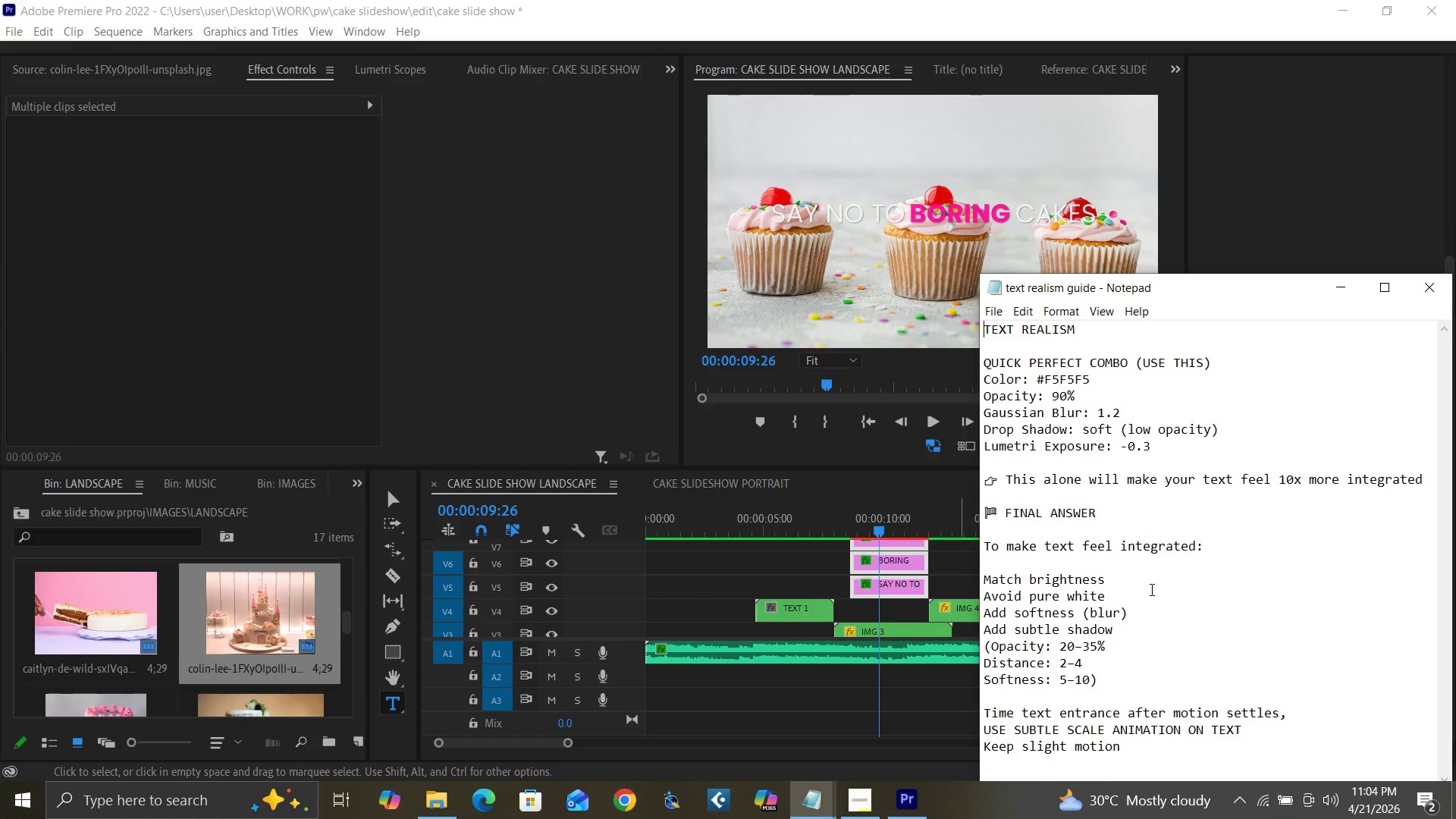 
scroll: coordinate [1162, 569], scroll_direction: up, amount: 1.0
 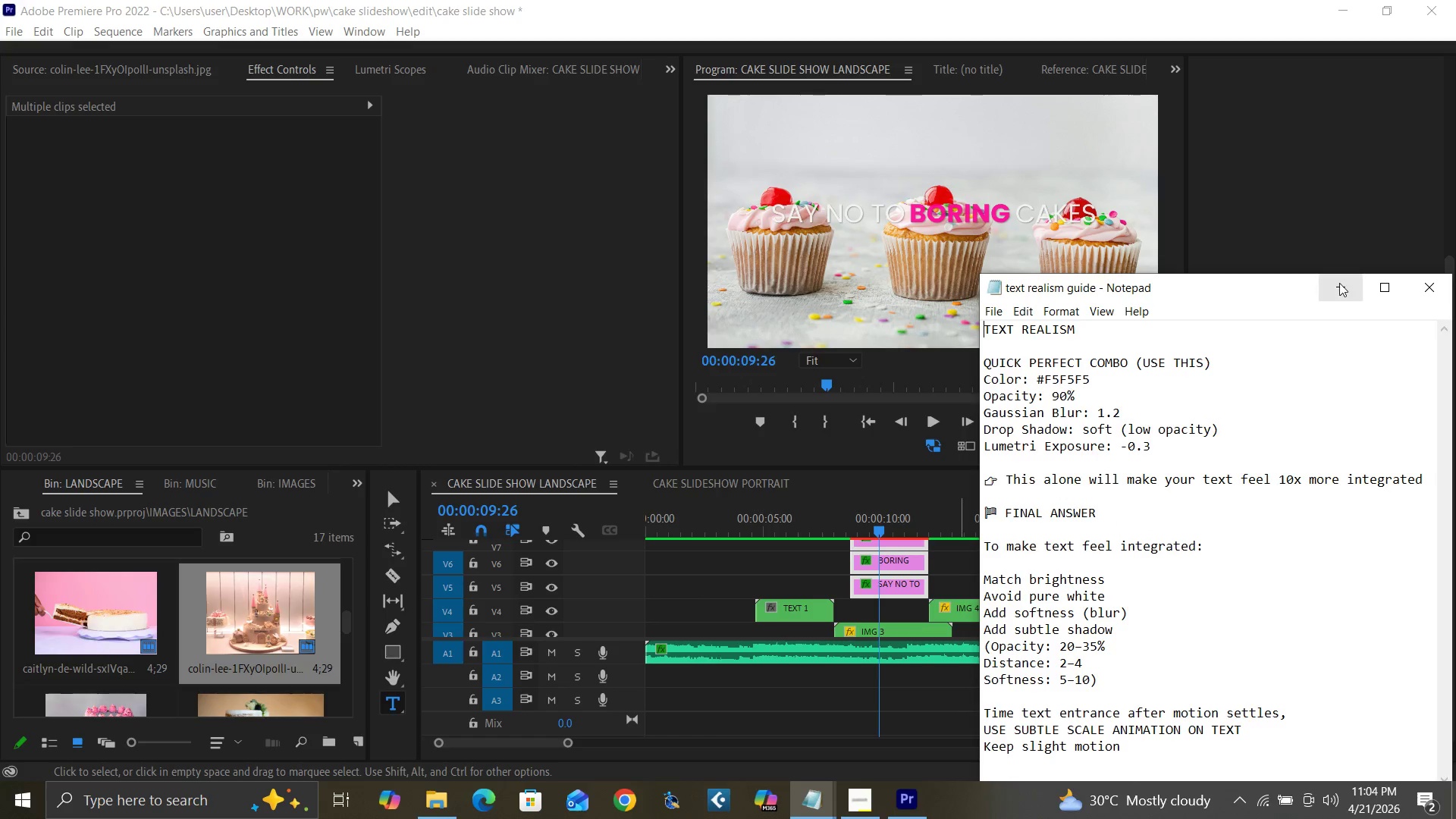 
left_click([1342, 281])
 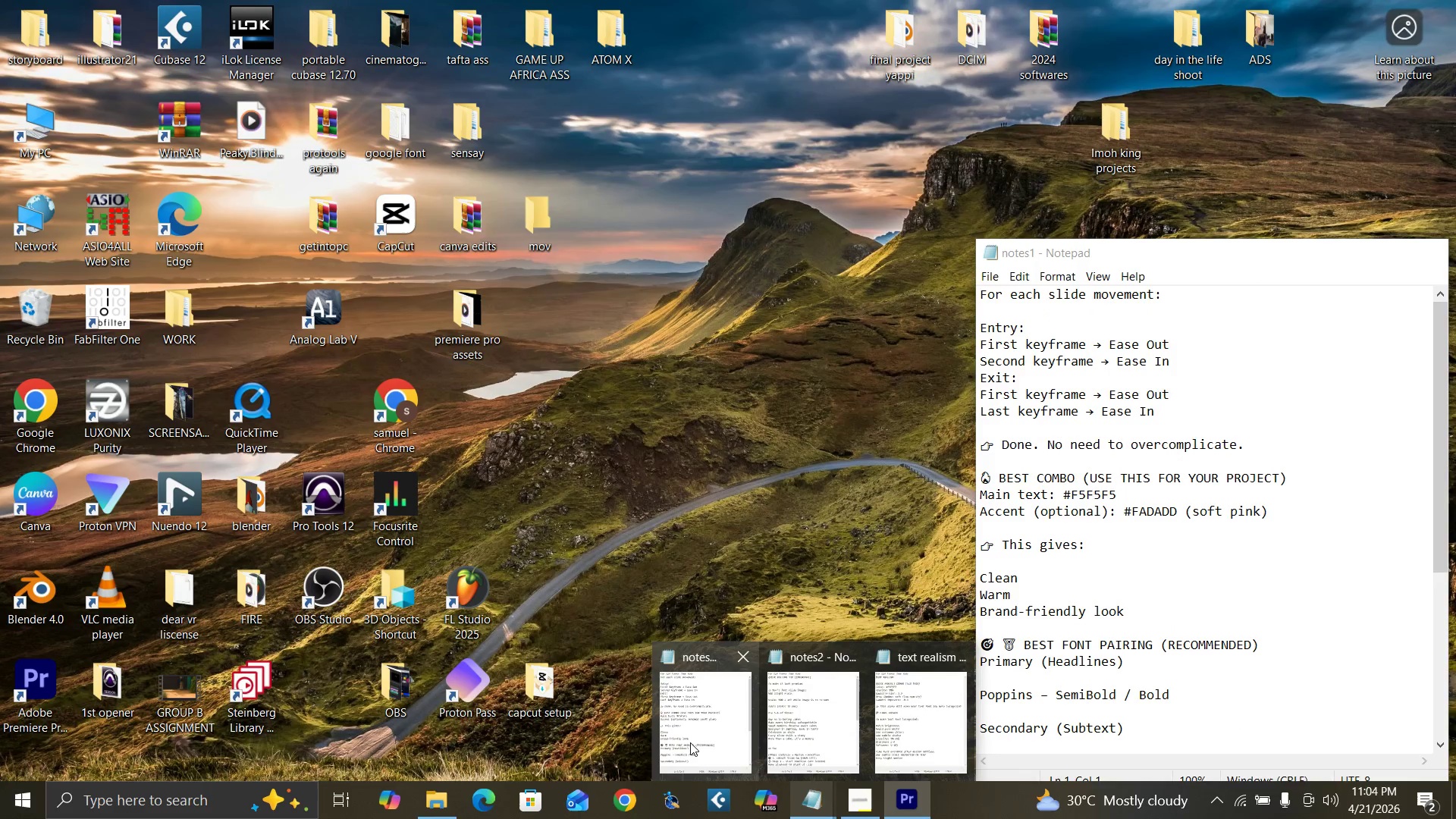 
wait(5.92)
 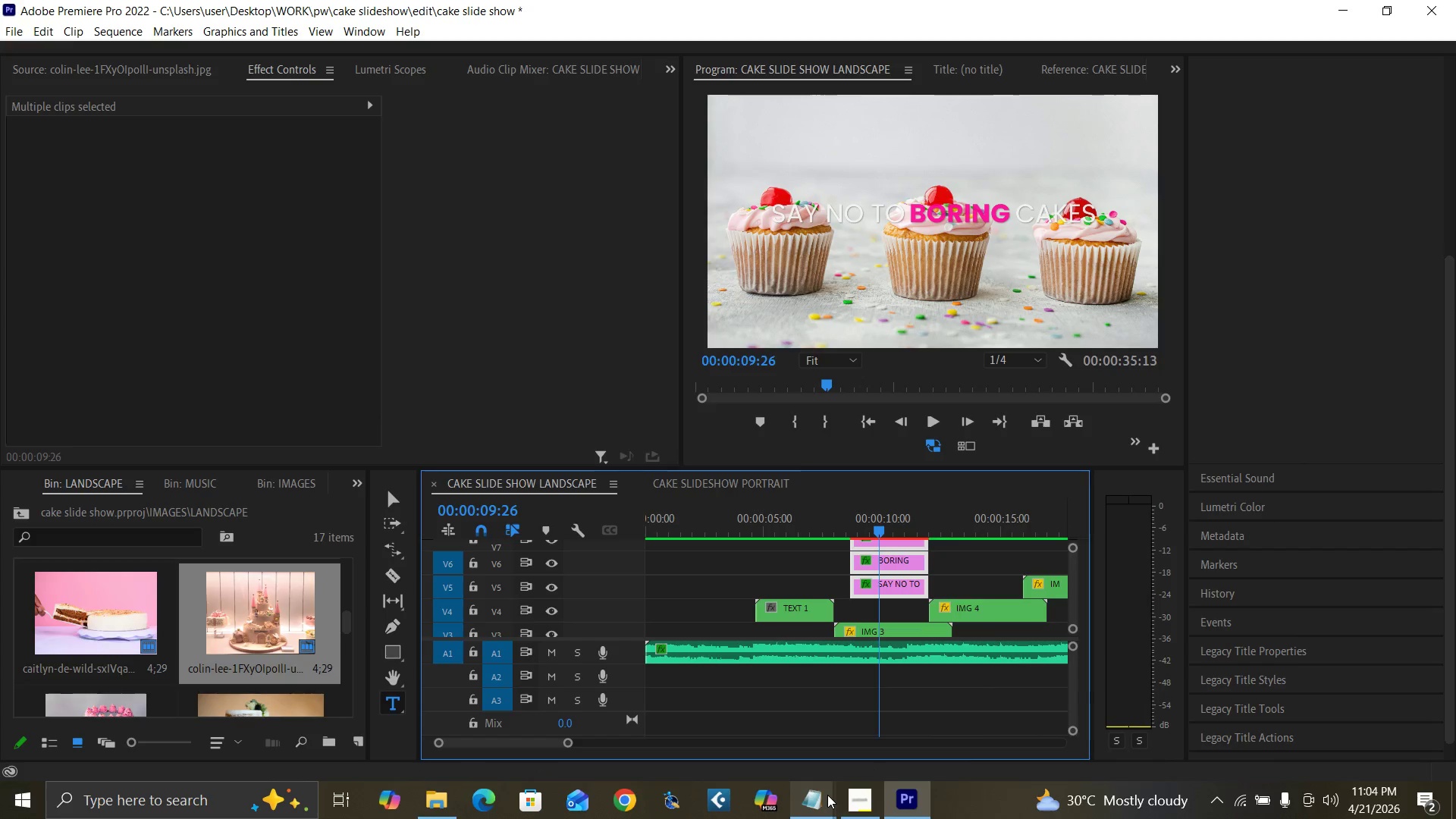 
left_click([813, 736])
 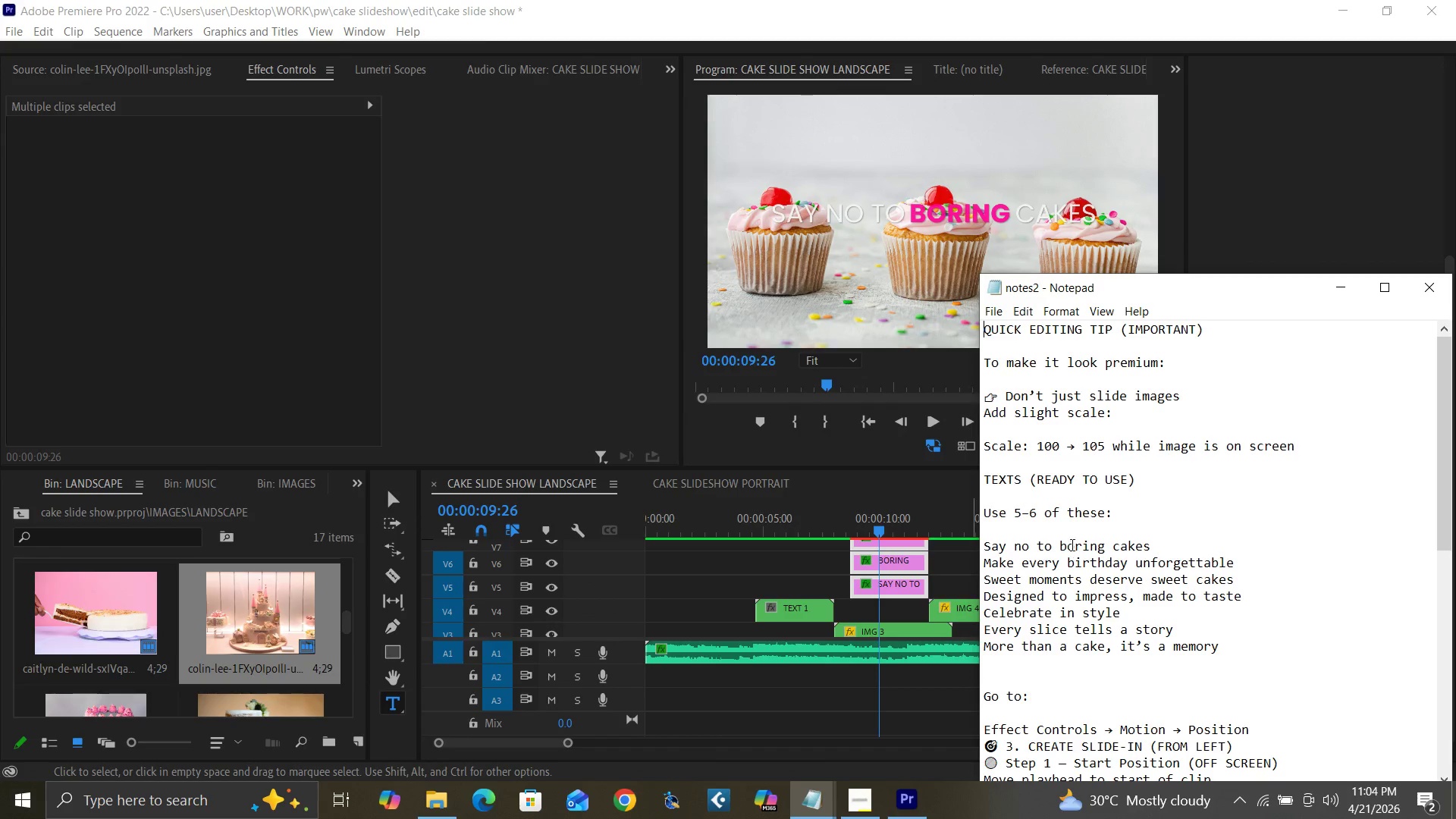 
wait(11.06)
 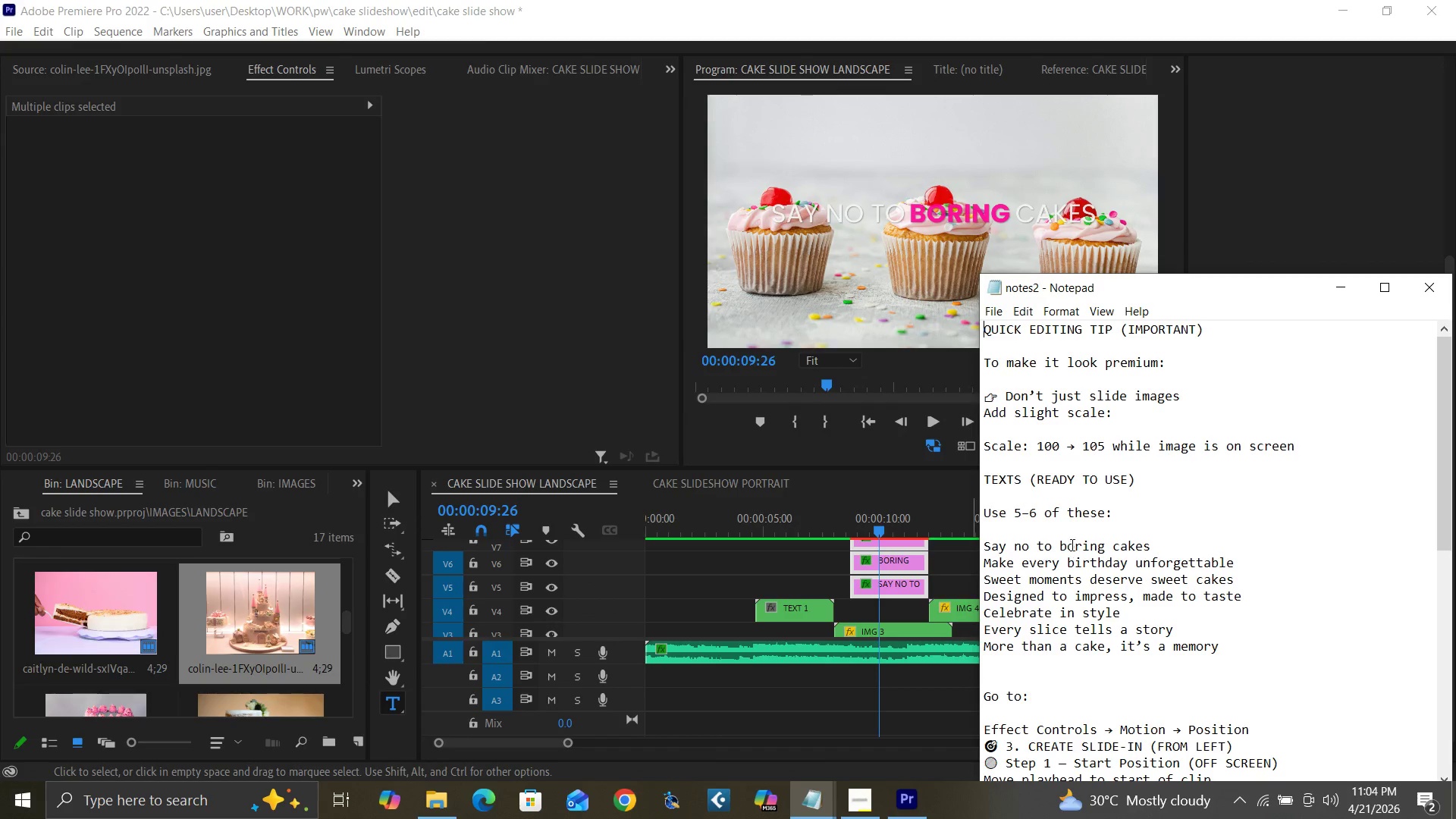 
left_click([1332, 288])
 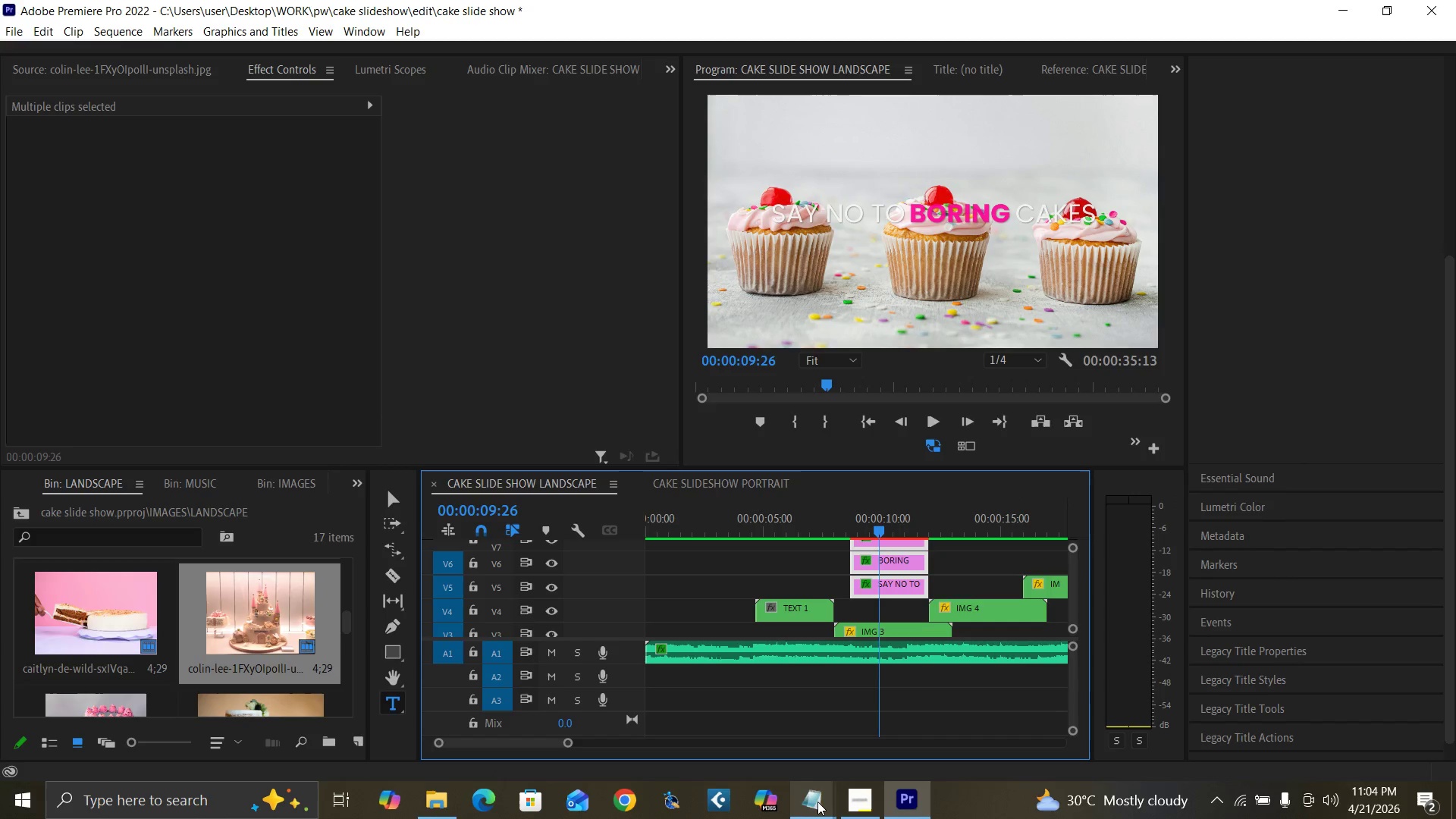 
wait(5.39)
 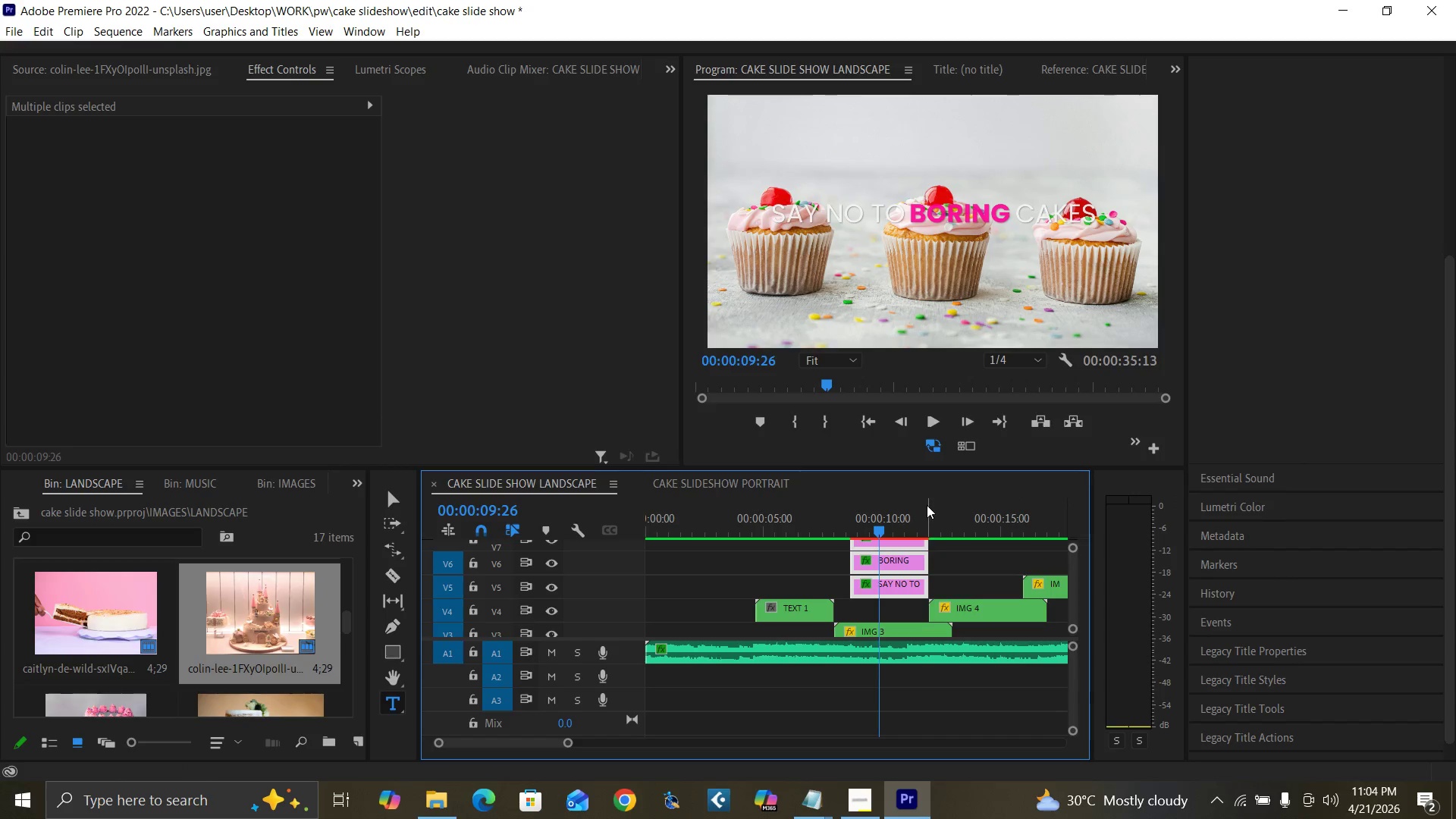 
left_click([805, 744])
 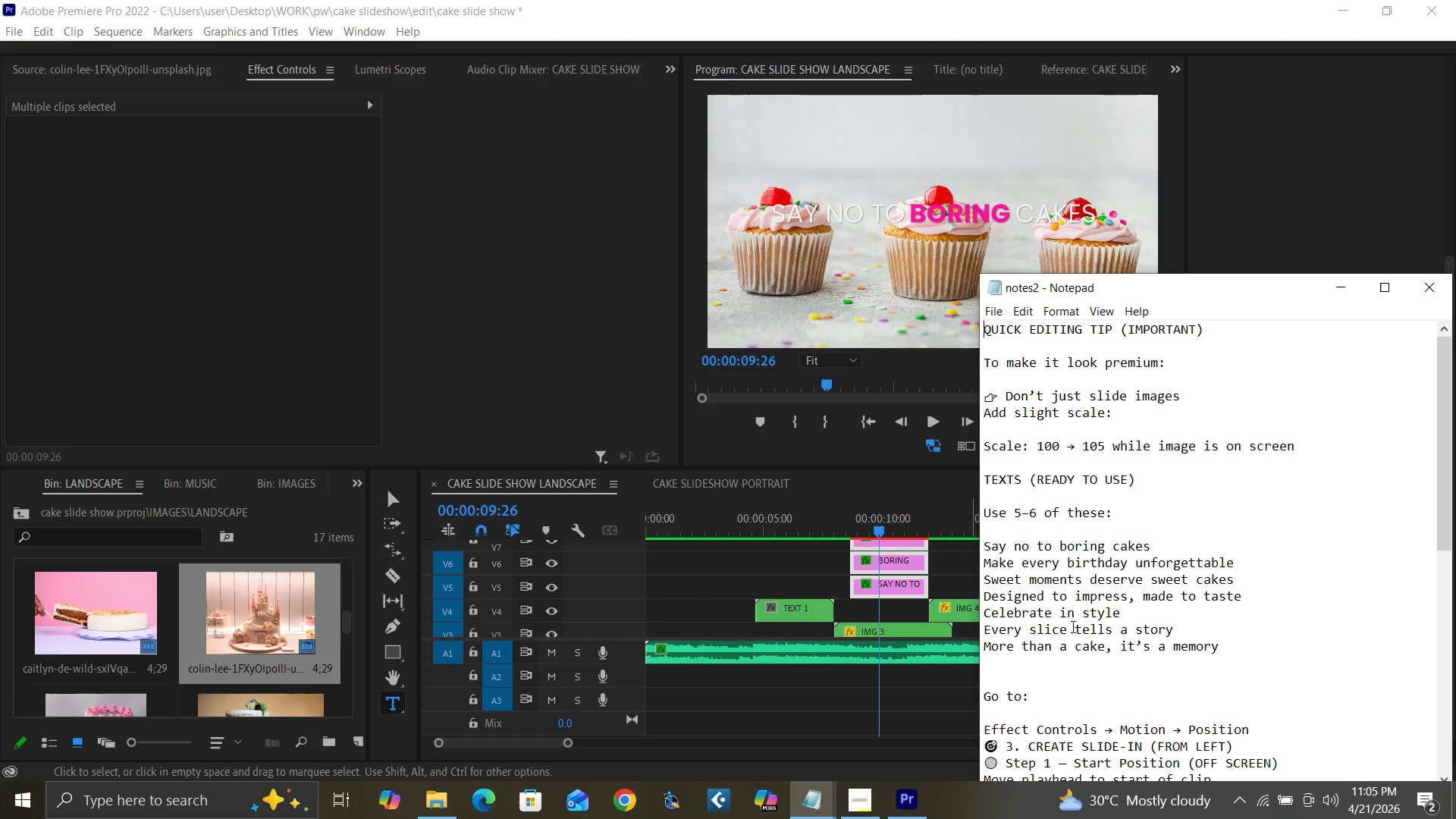 
wait(29.66)
 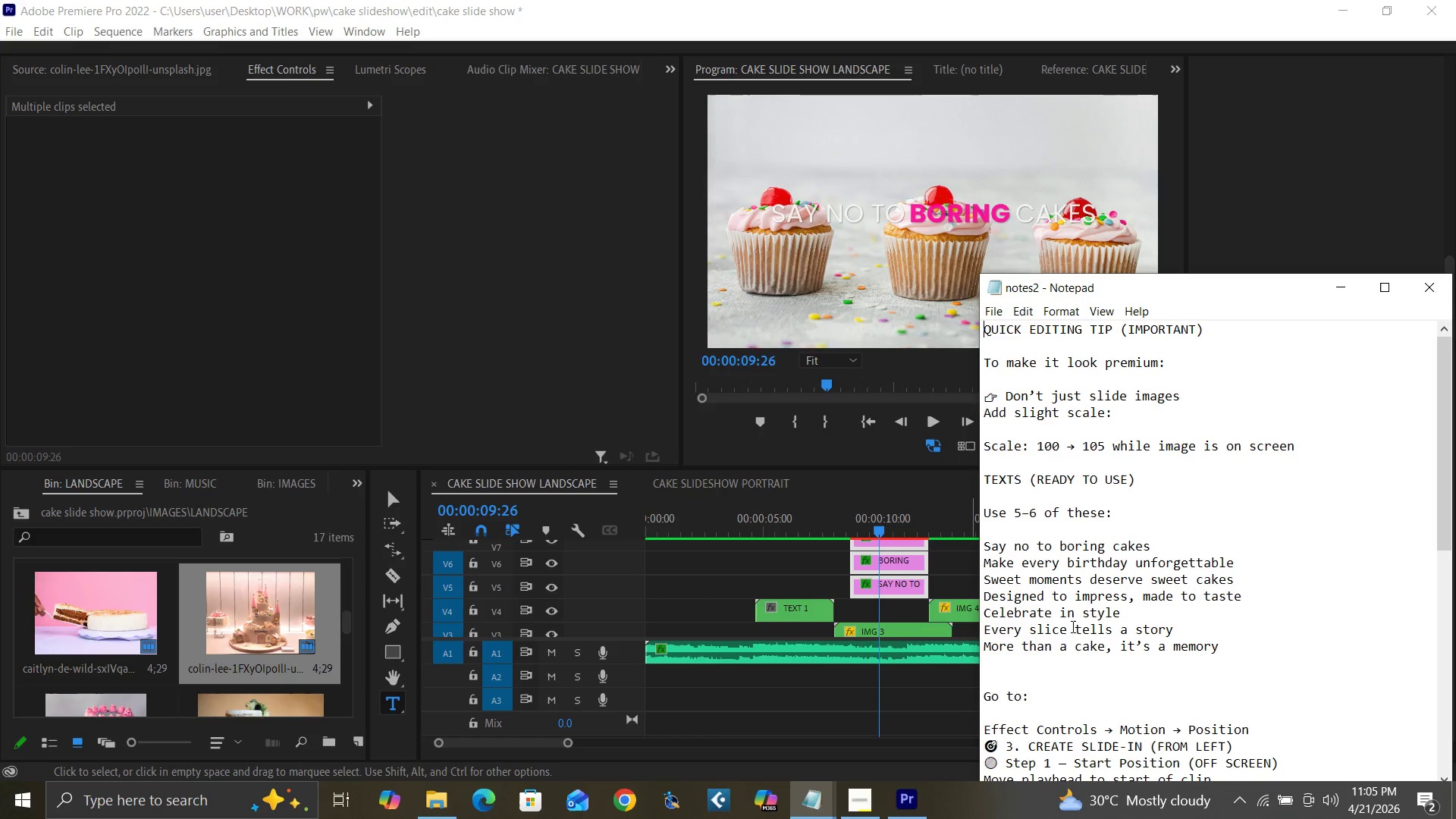 
left_click([879, 527])
 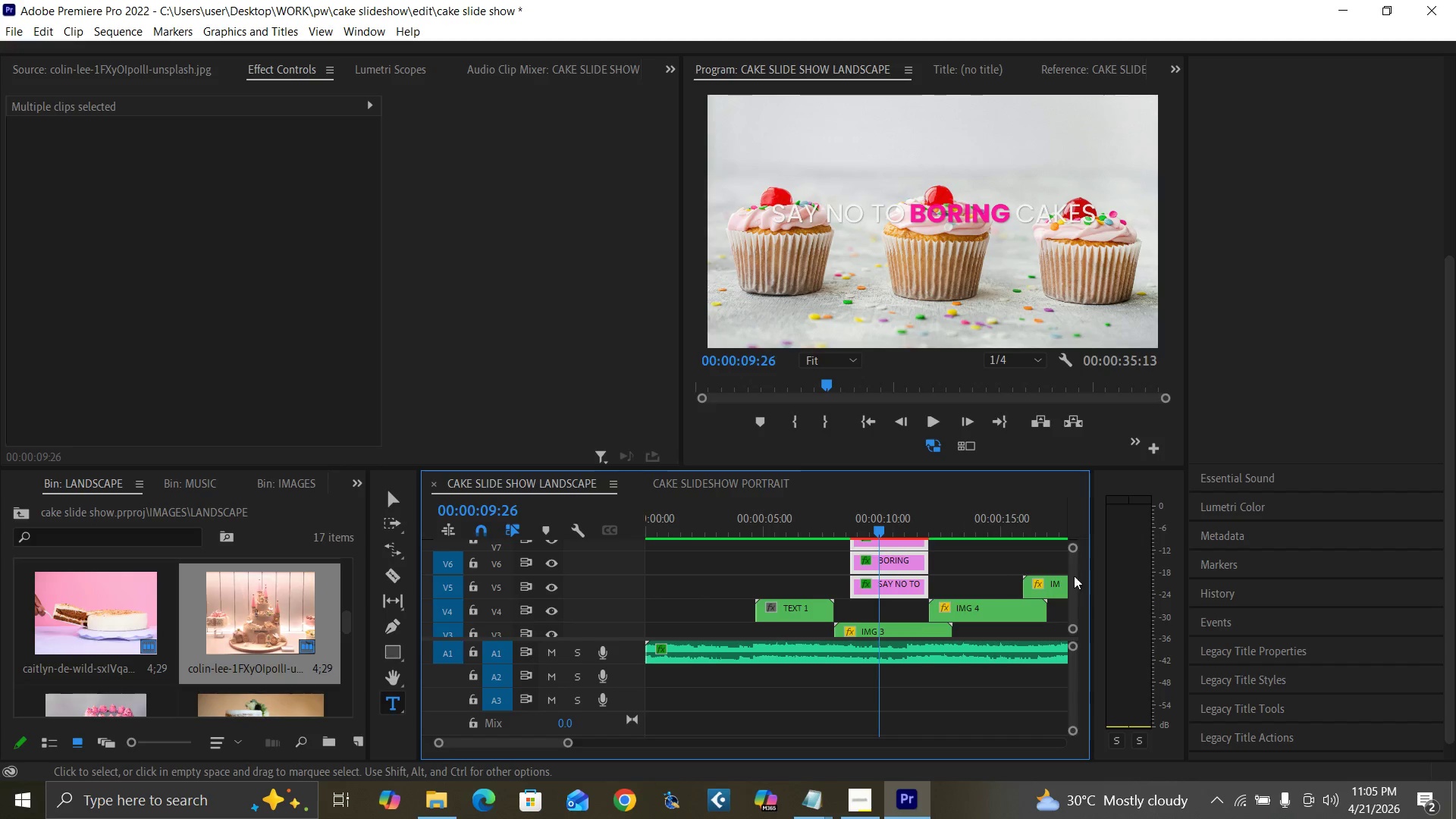 
left_click_drag(start_coordinate=[1073, 592], to_coordinate=[1086, 590])
 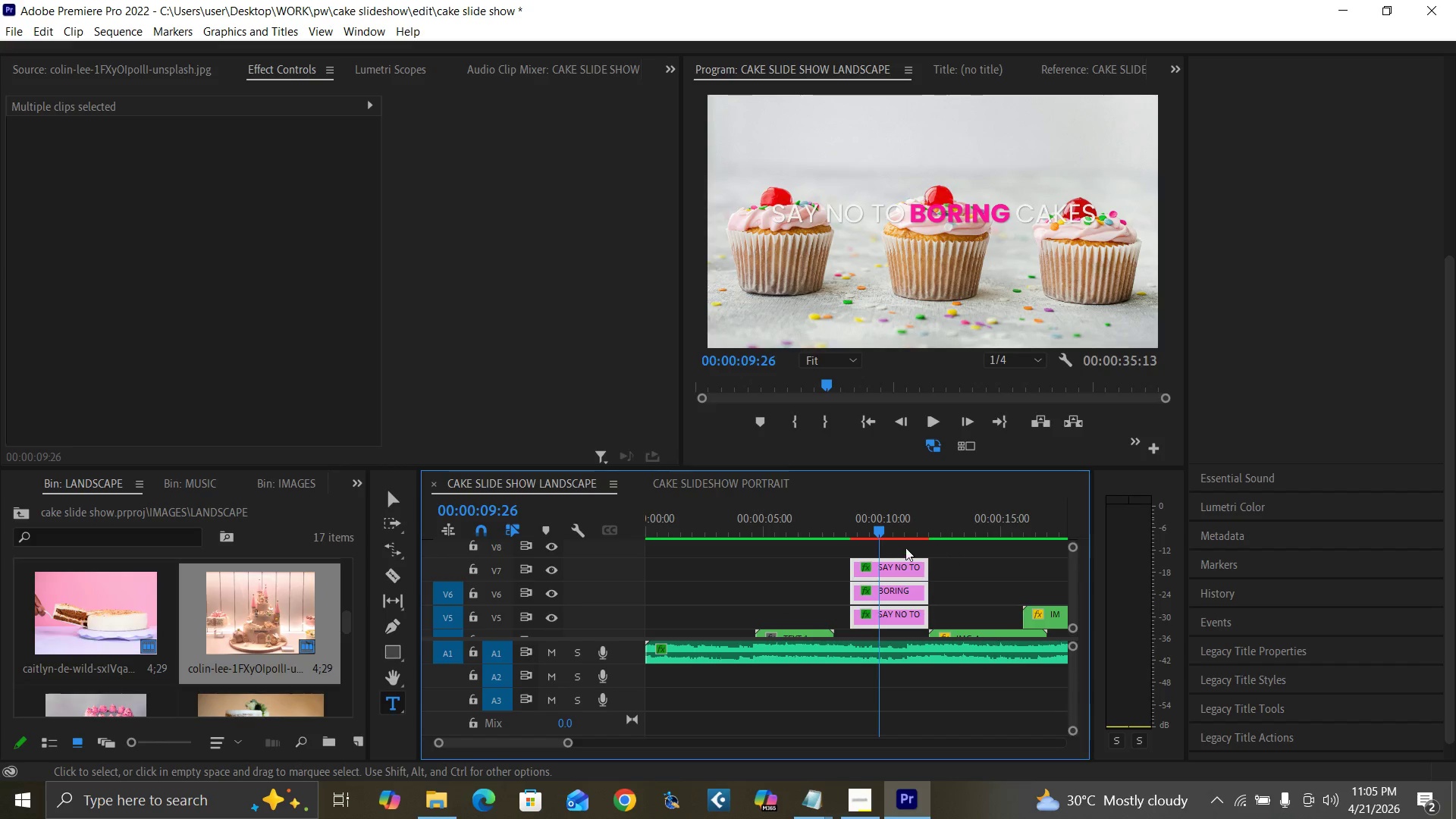 
left_click([846, 527])
 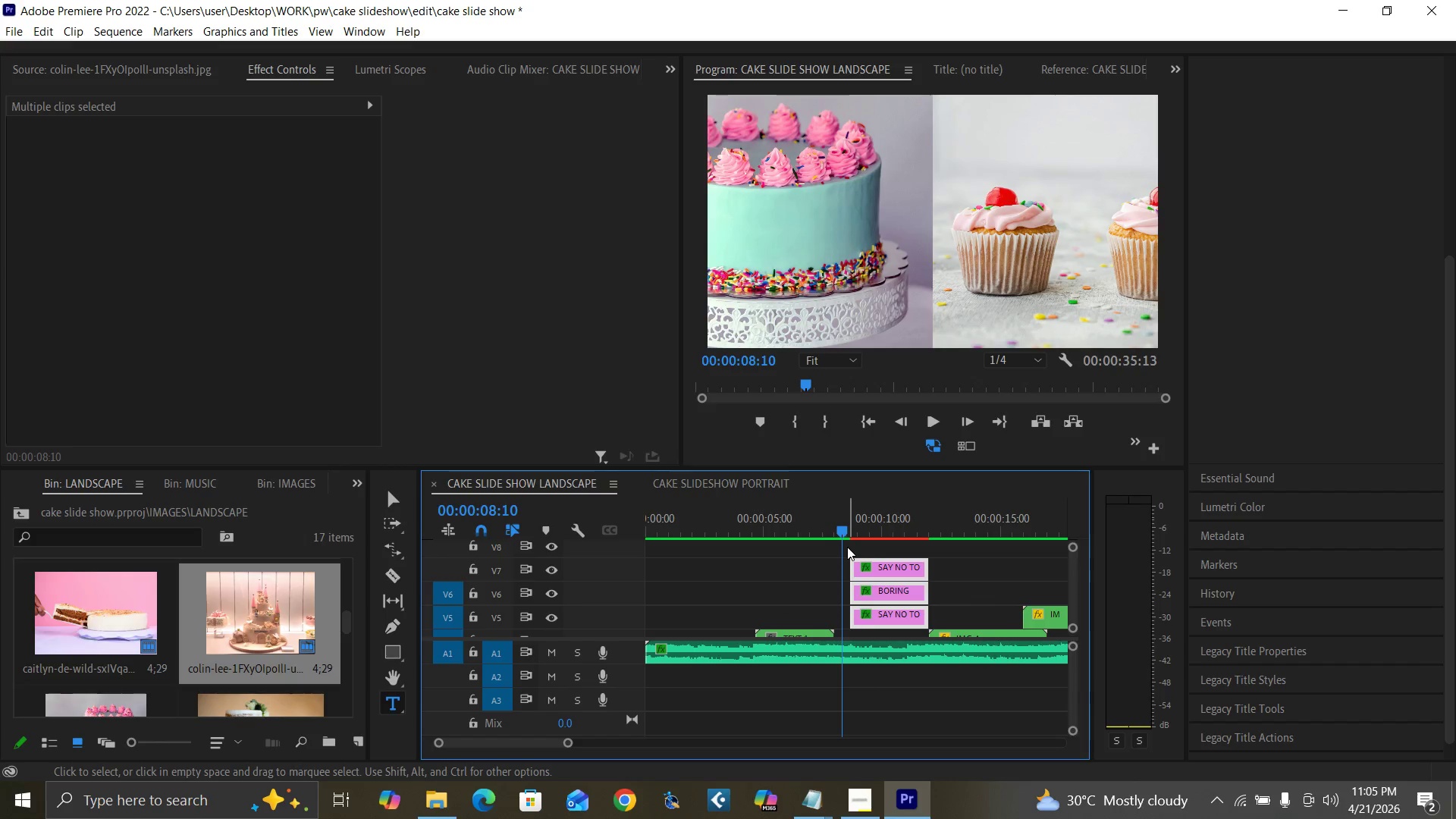 
key(Space)
 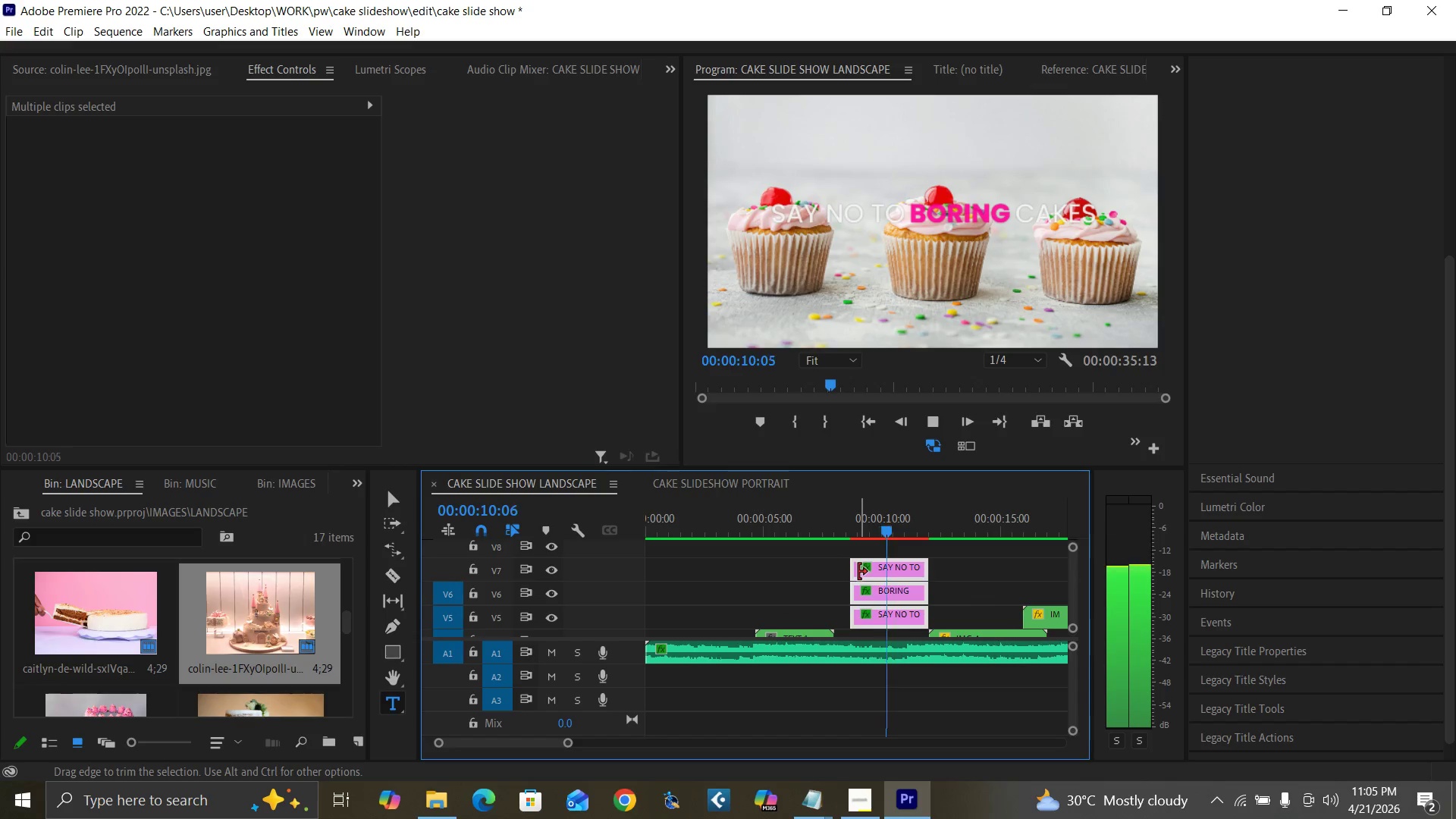 
key(Space)
 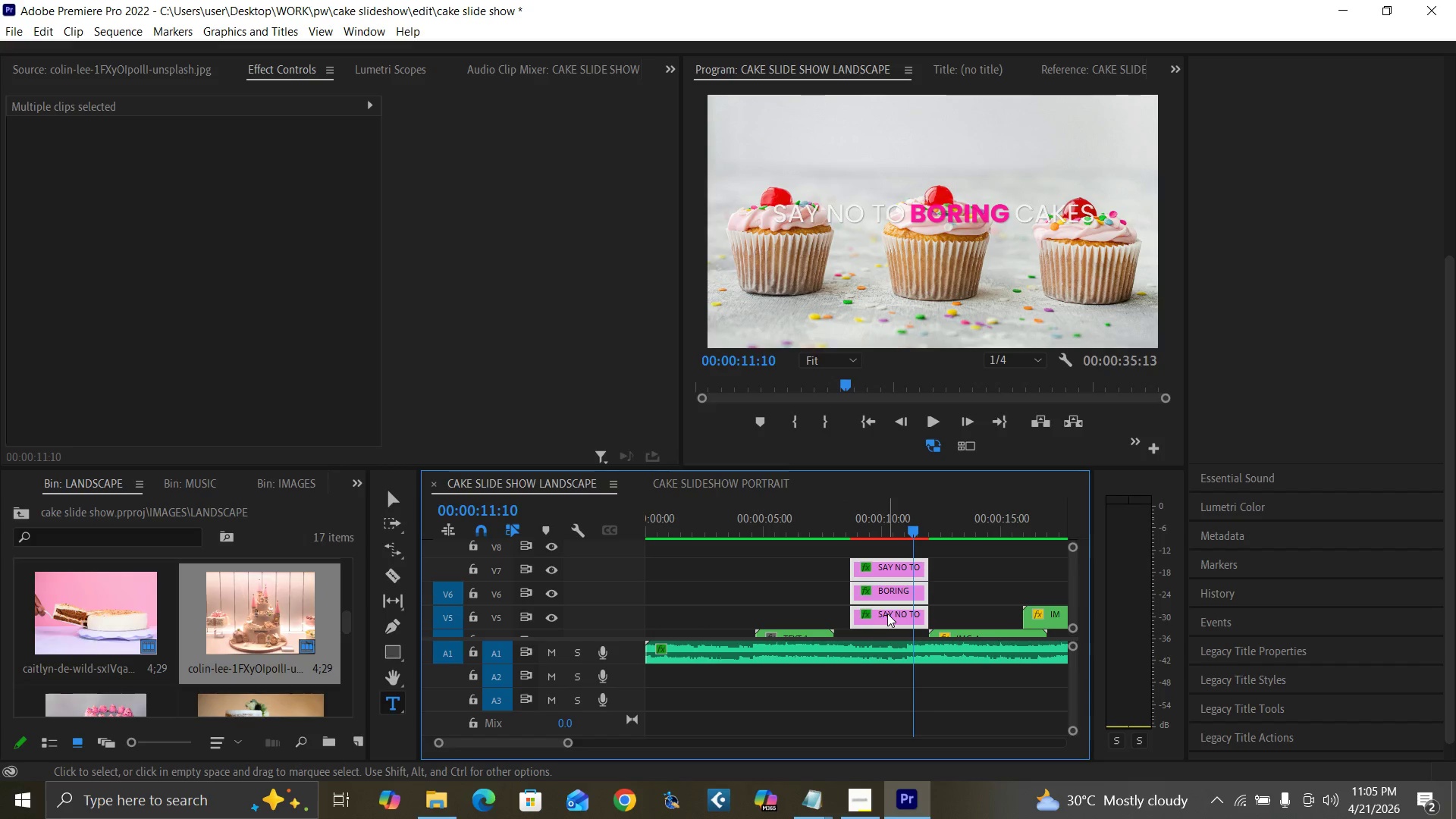 
wait(13.7)
 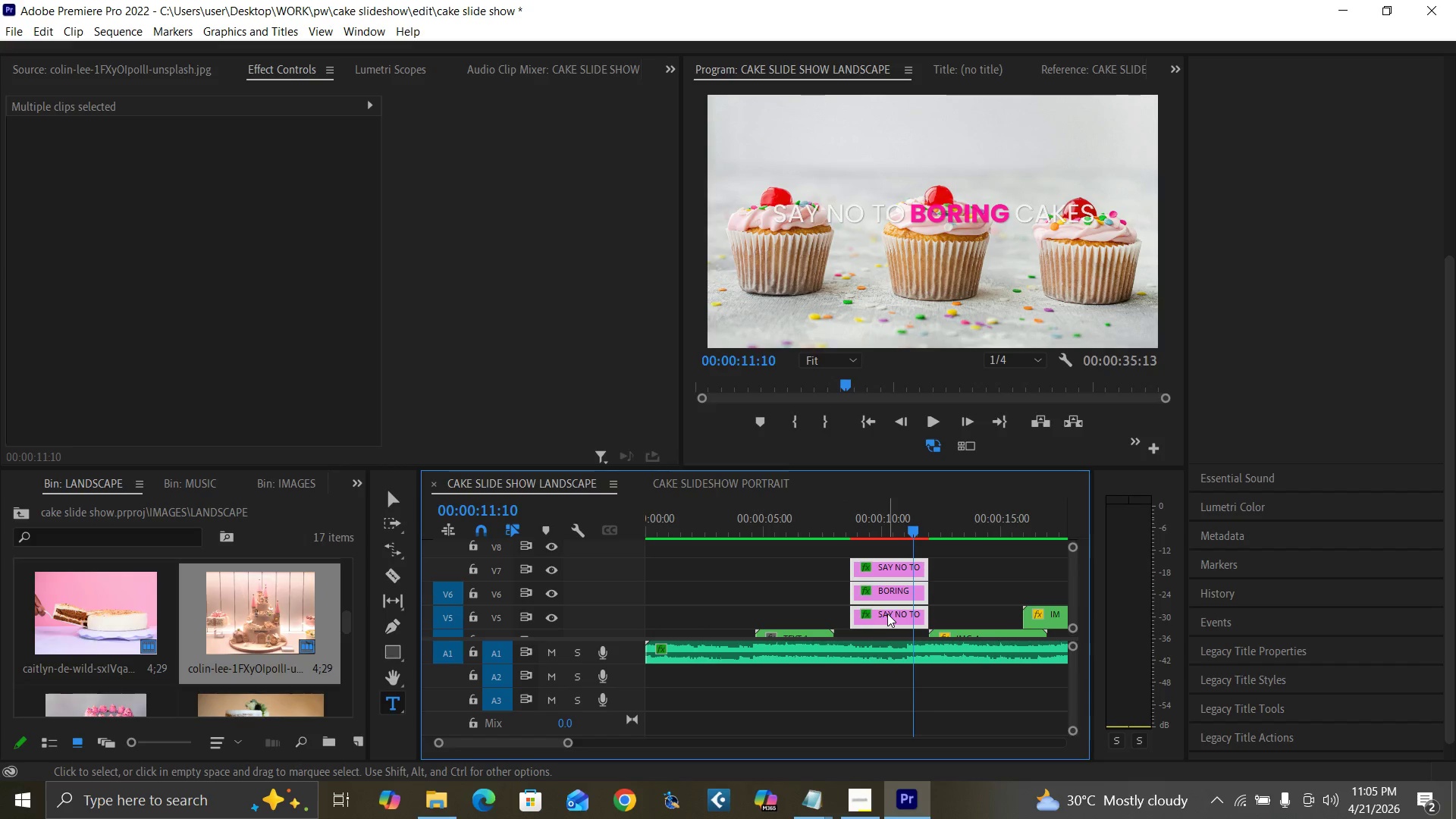 
hold_key(key=AltLeft, duration=1.52)
left_click_drag(start_coordinate=[883, 596], to_coordinate=[974, 591])
 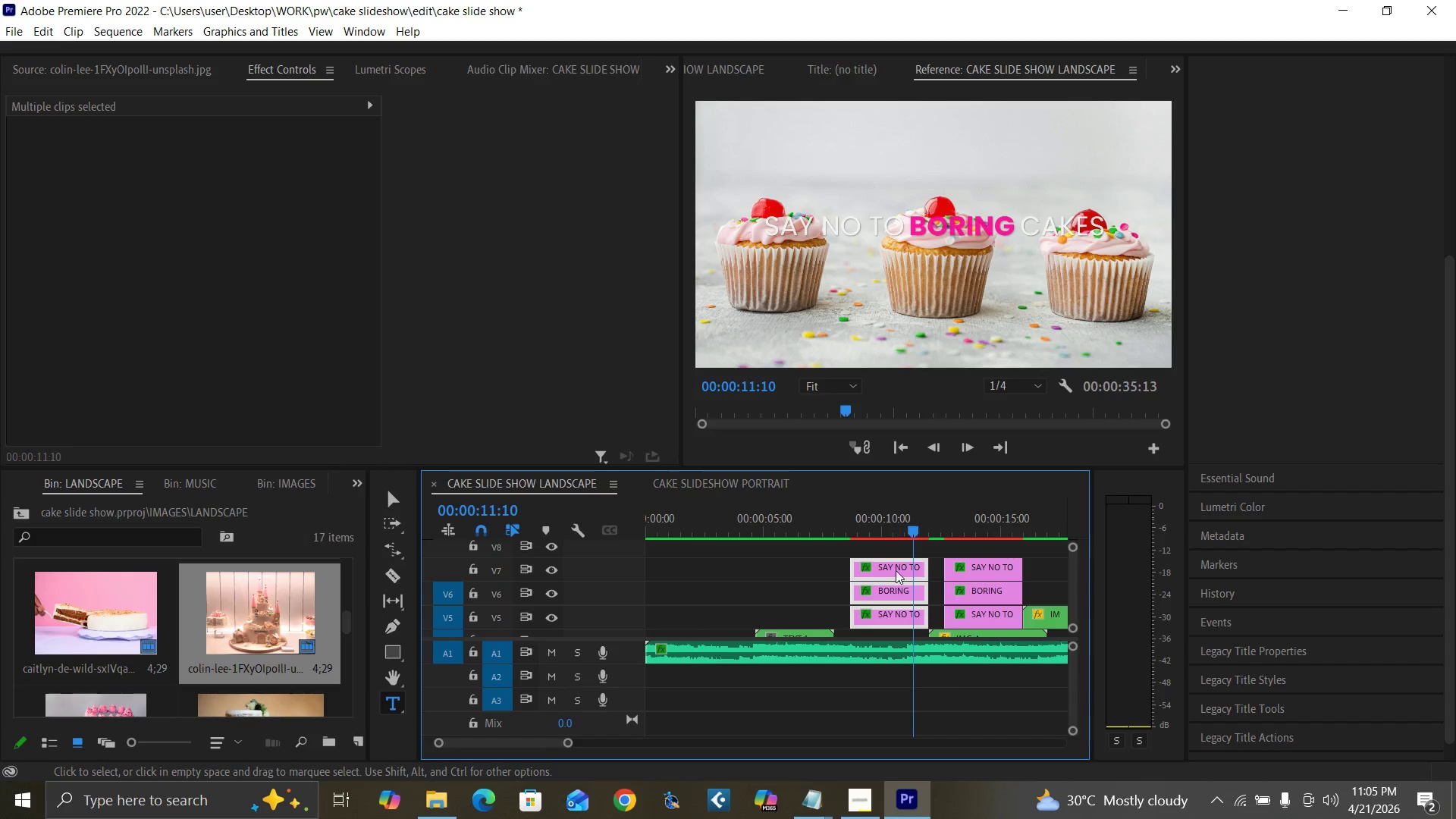 
key(Alt+AltLeft)
 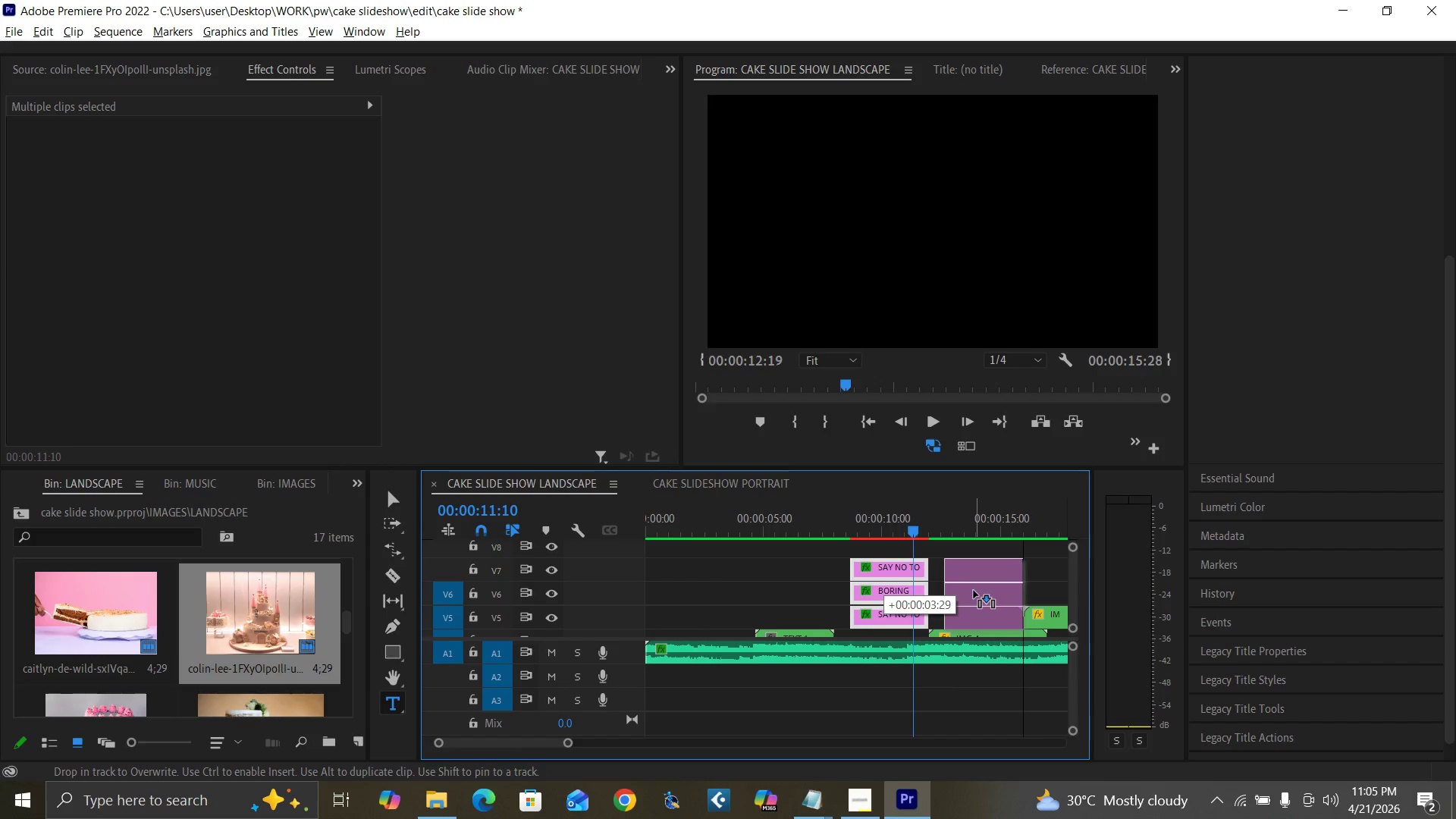 
key(Alt+AltLeft)
 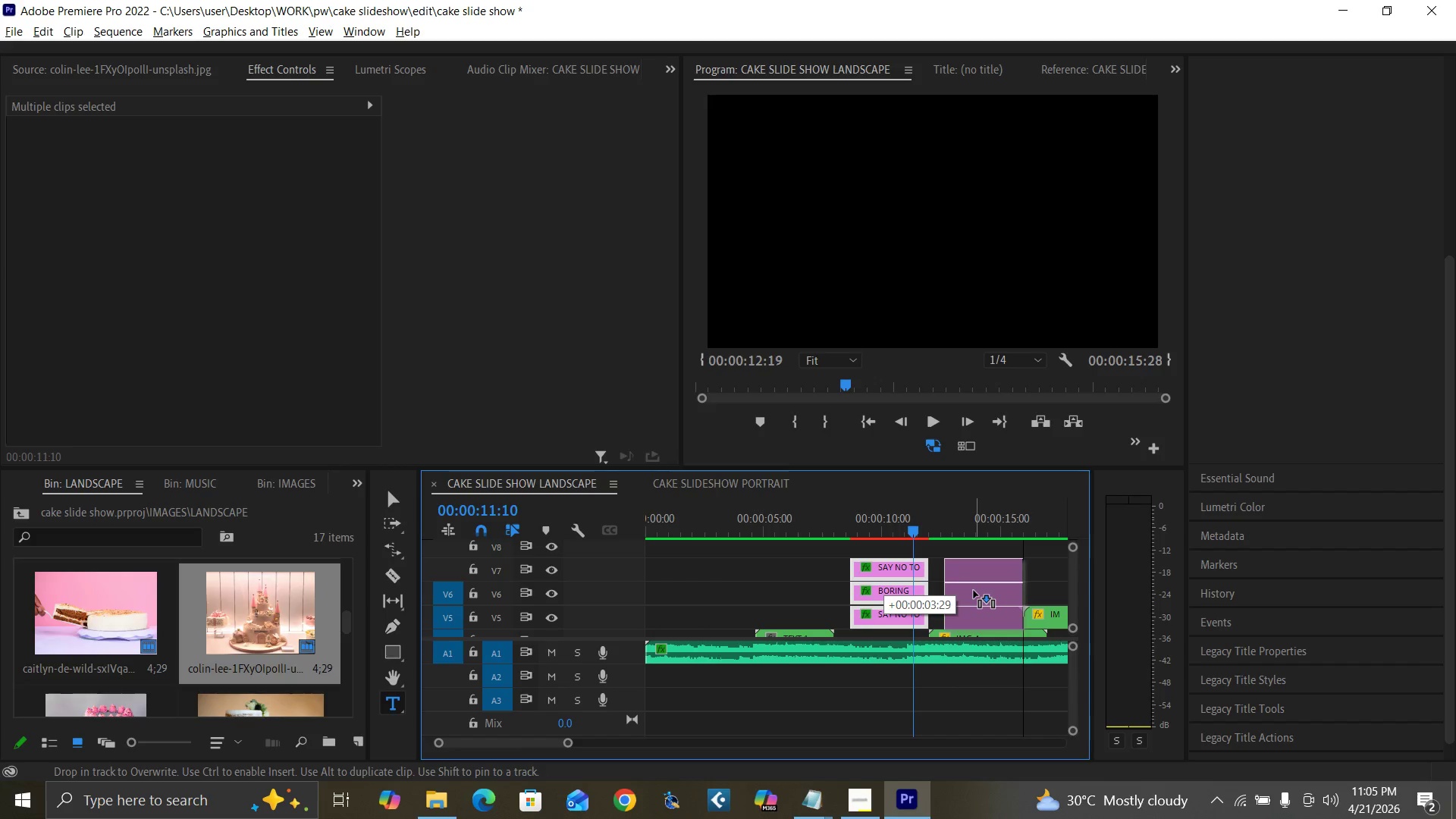 
key(Alt+AltLeft)
 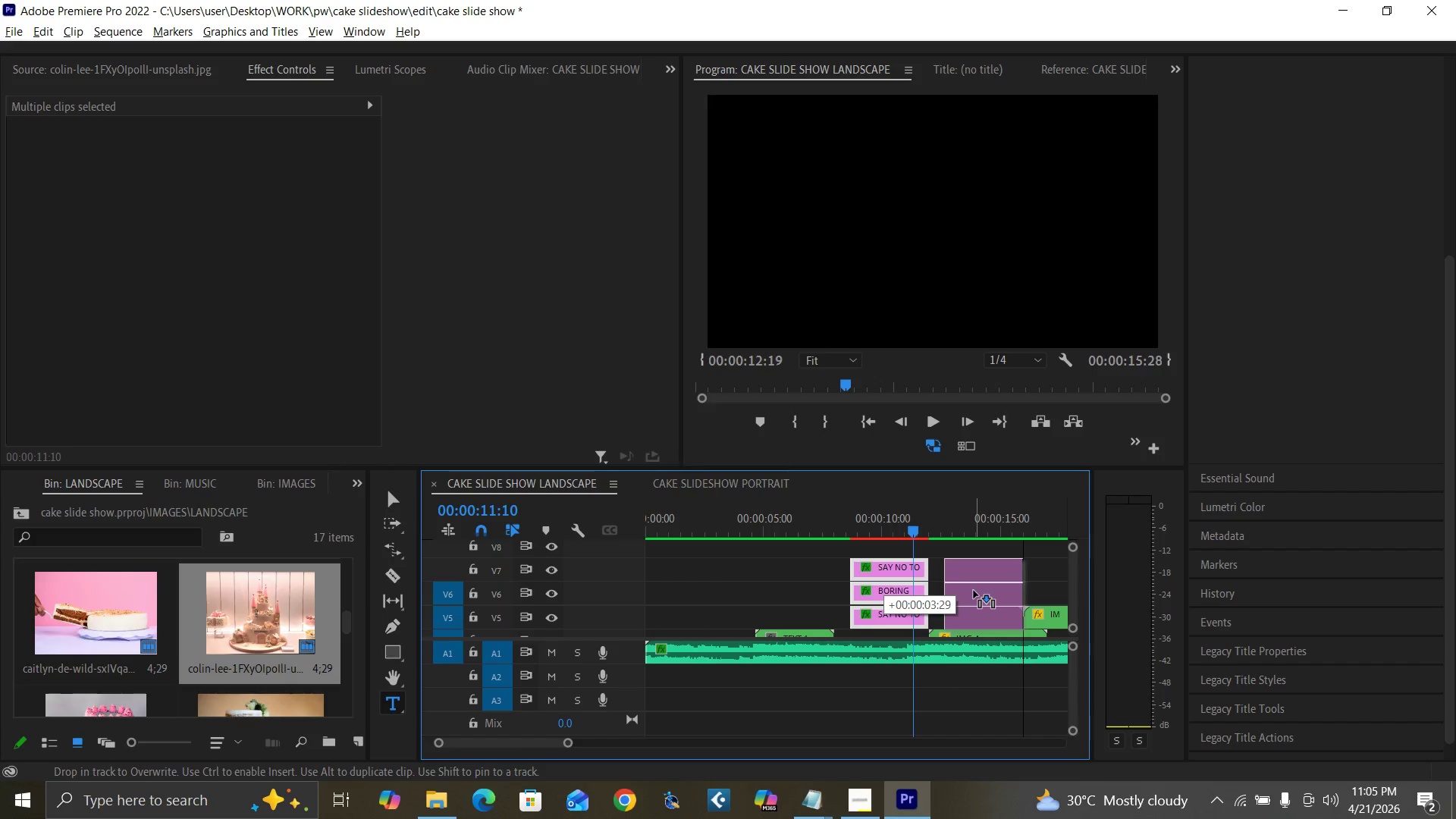 
key(Alt+AltLeft)
 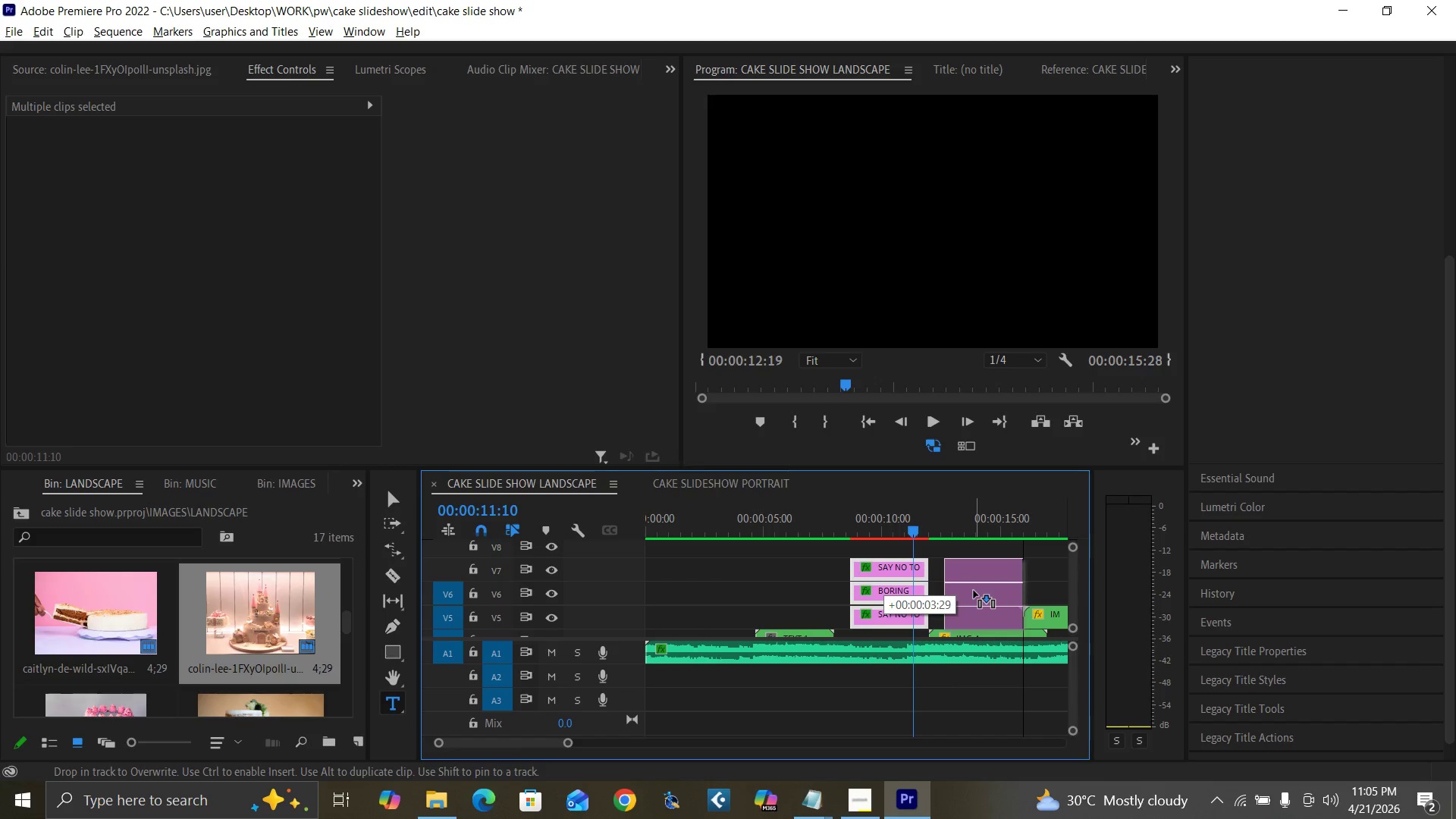 
key(Alt+AltLeft)
 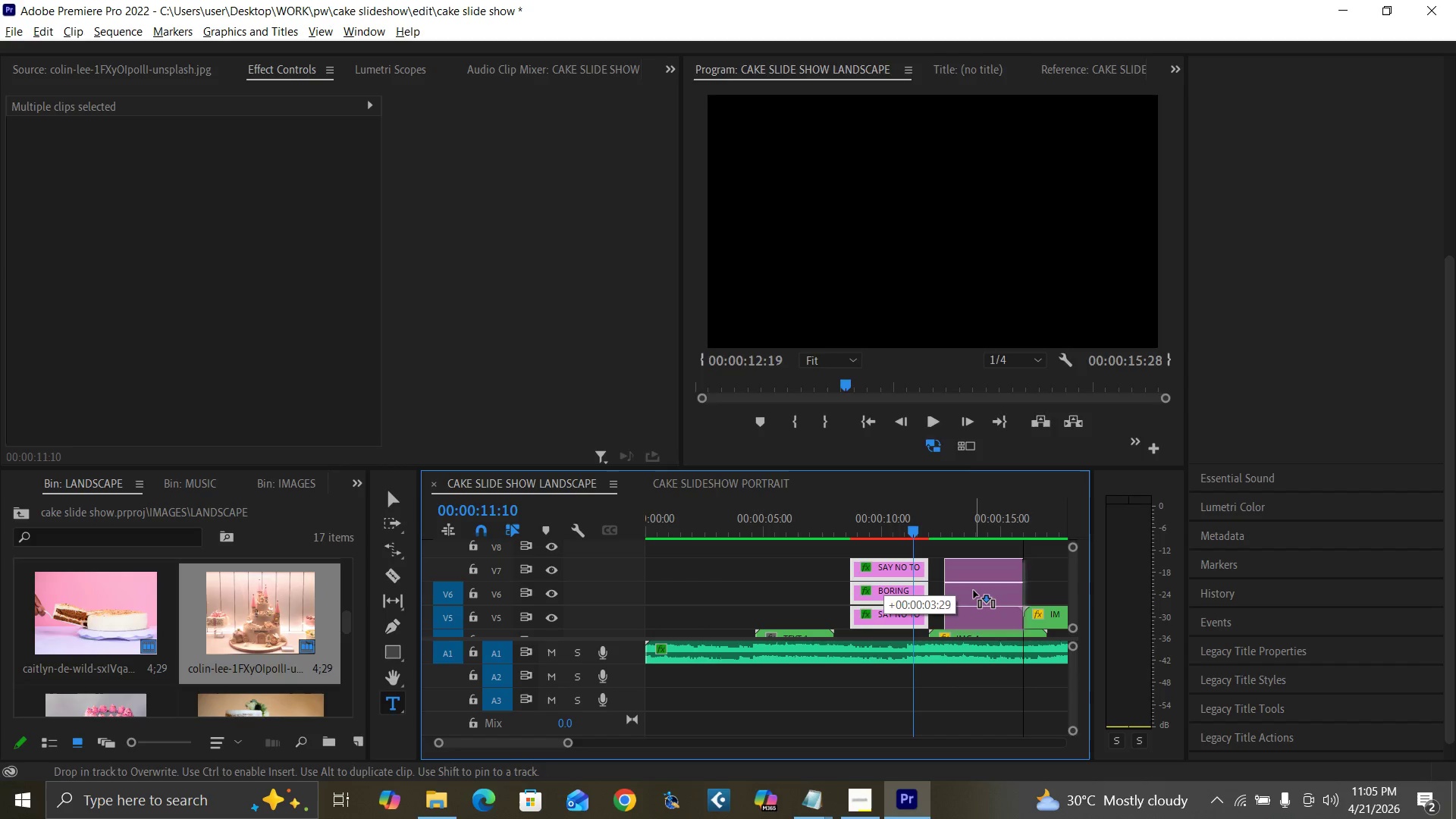 
key(Alt+AltLeft)
 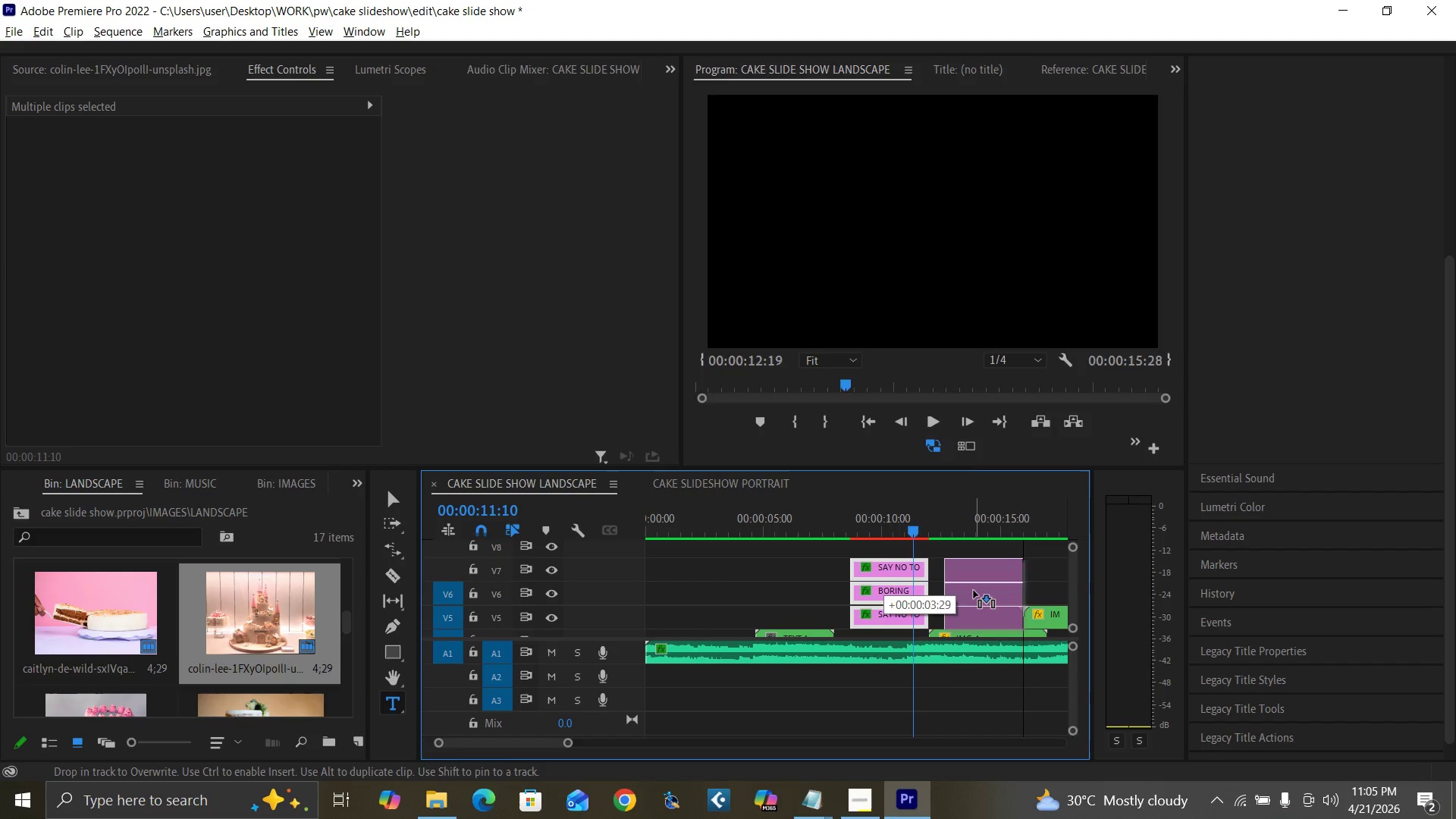 
key(Alt+AltLeft)
 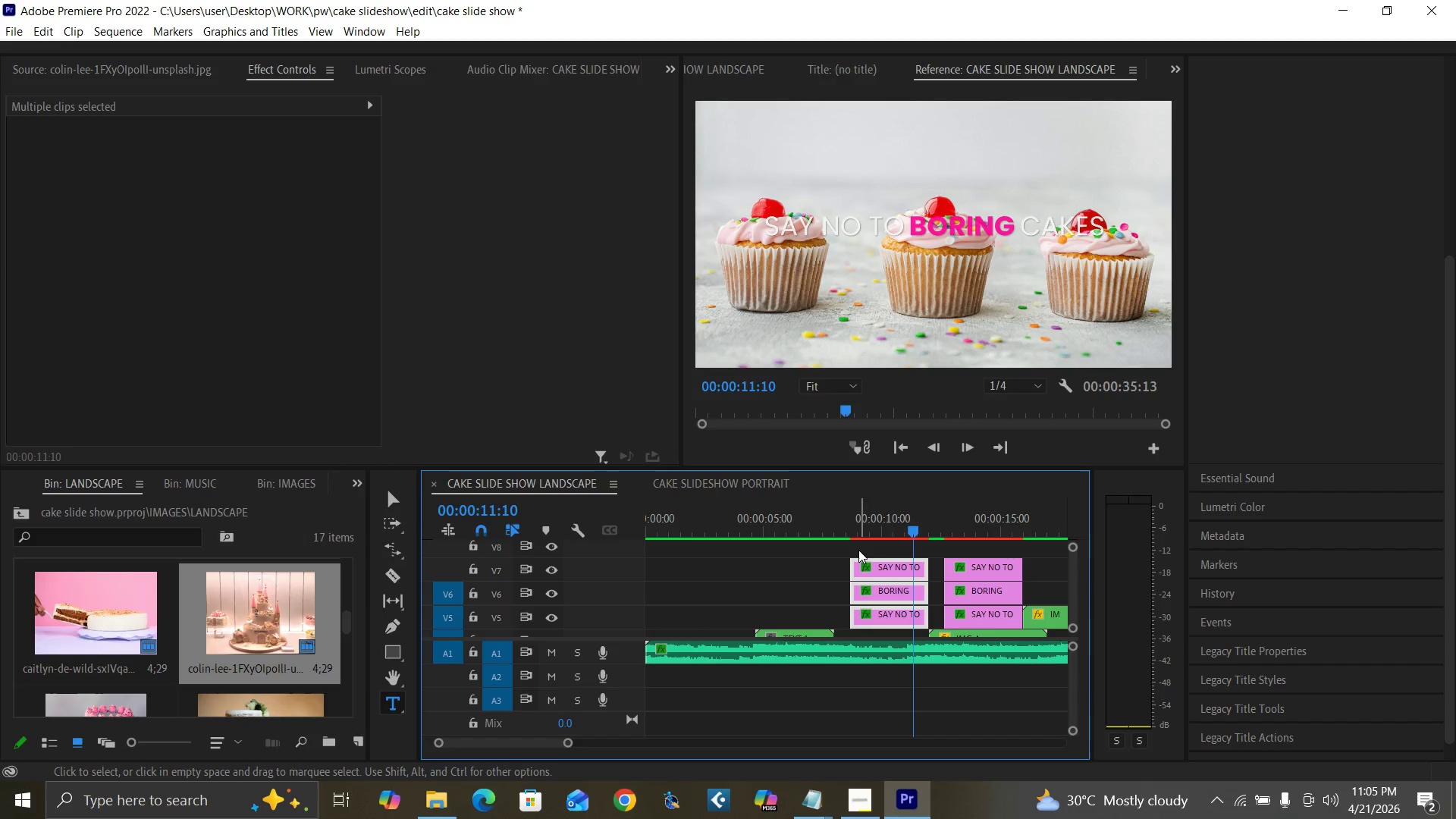 
left_click_drag(start_coordinate=[860, 533], to_coordinate=[888, 551])
 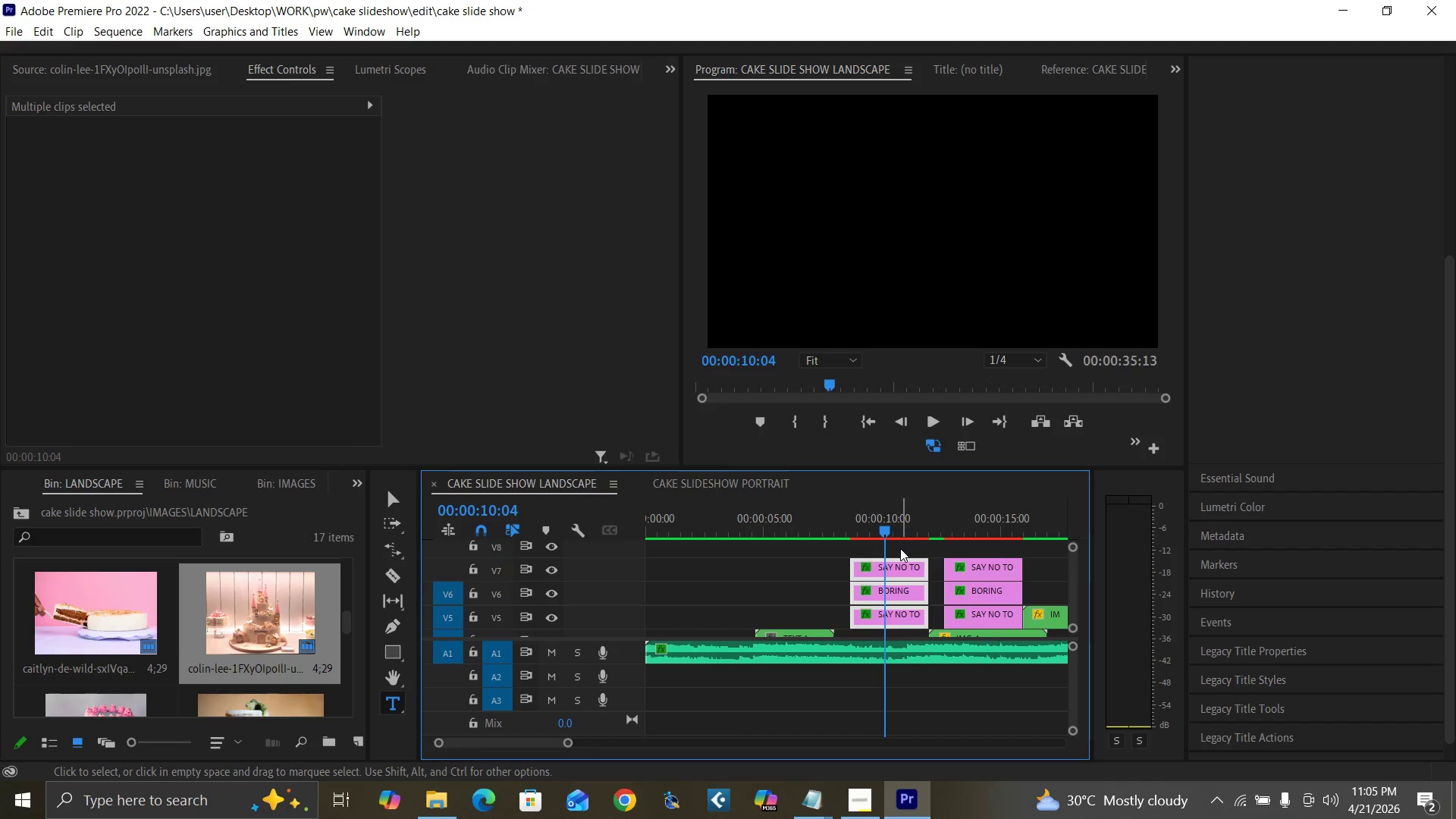 
left_click([900, 548])
 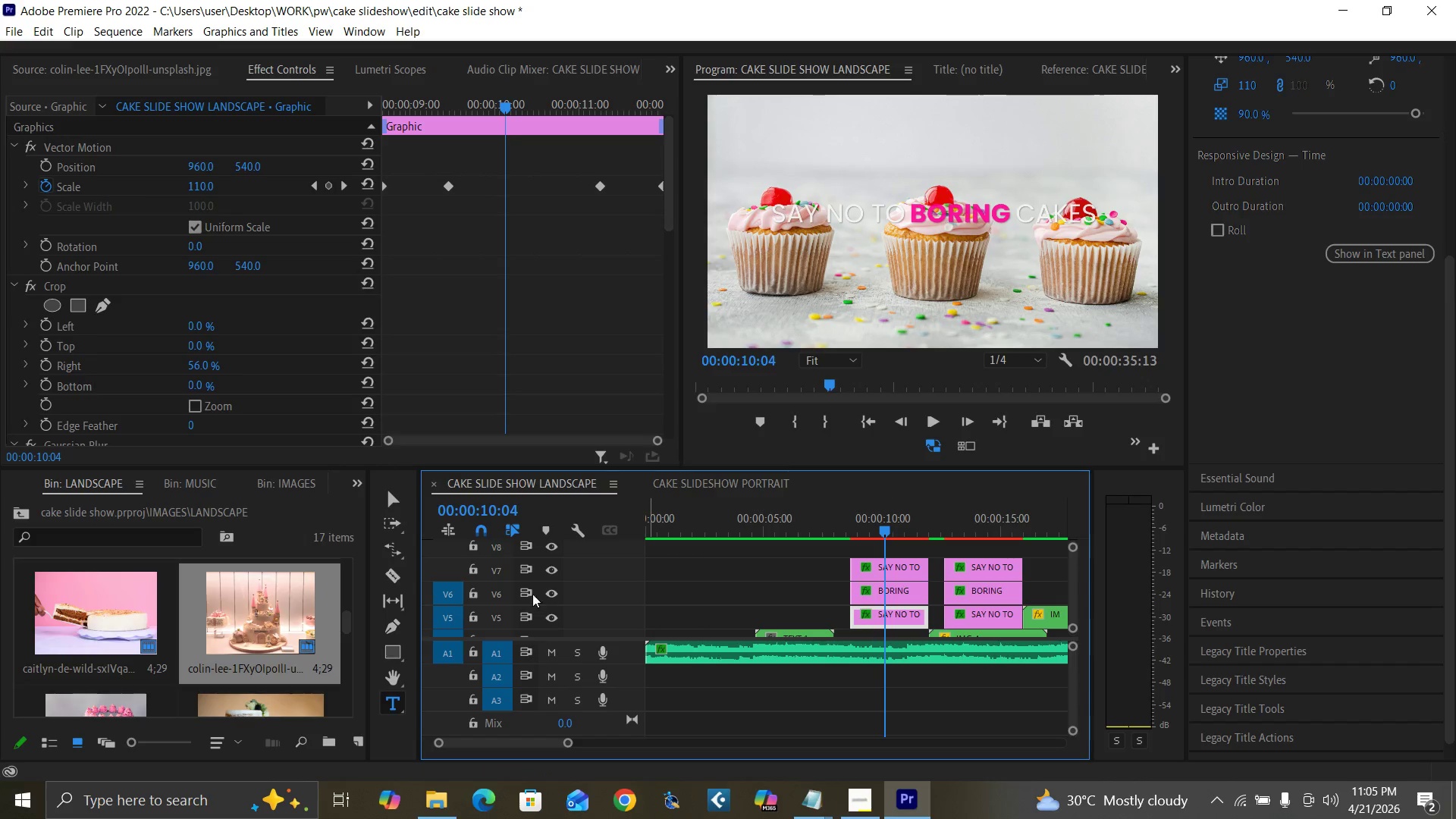 
left_click([555, 565])
 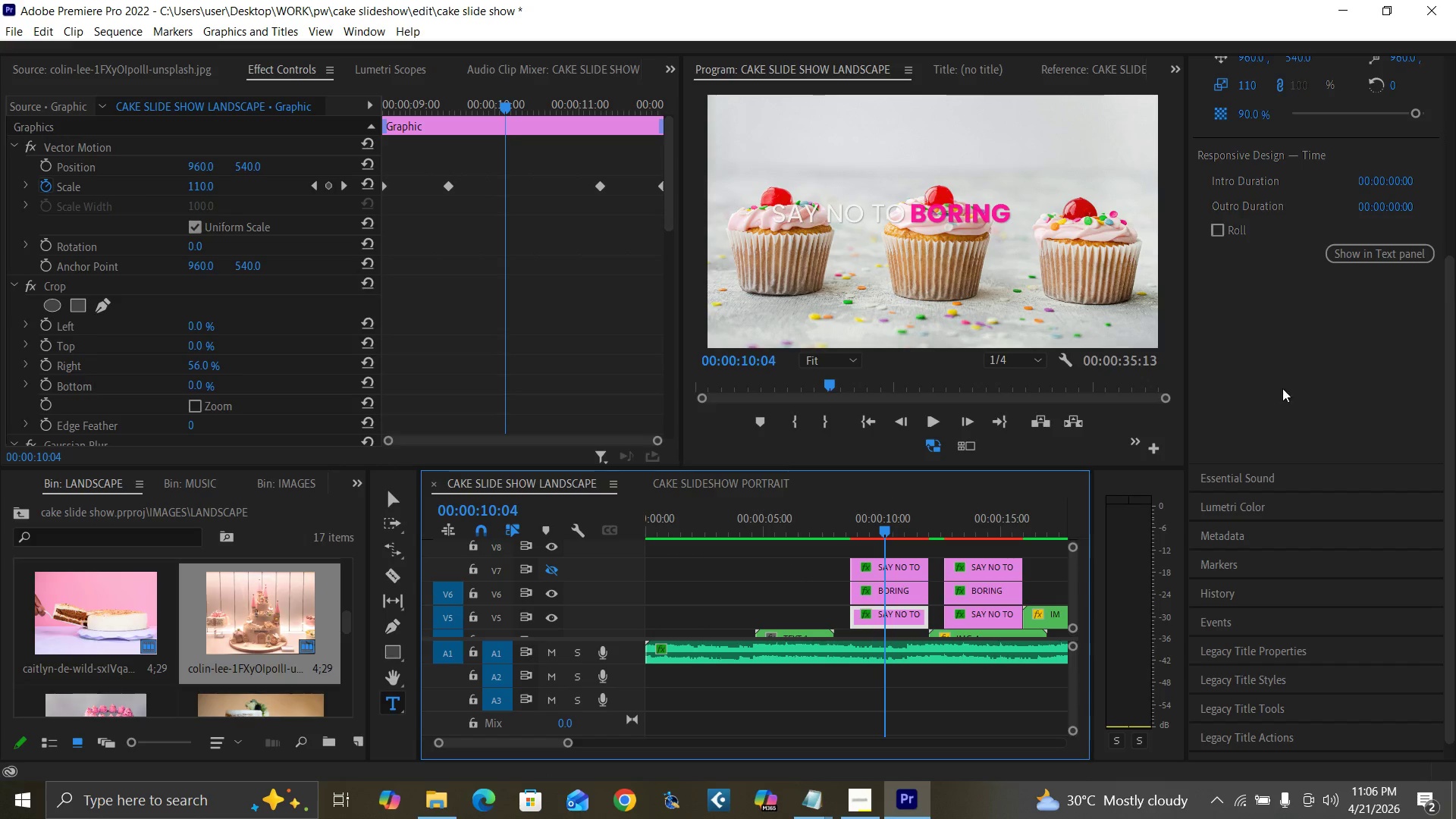 
left_click_drag(start_coordinate=[1453, 438], to_coordinate=[1417, 180])
 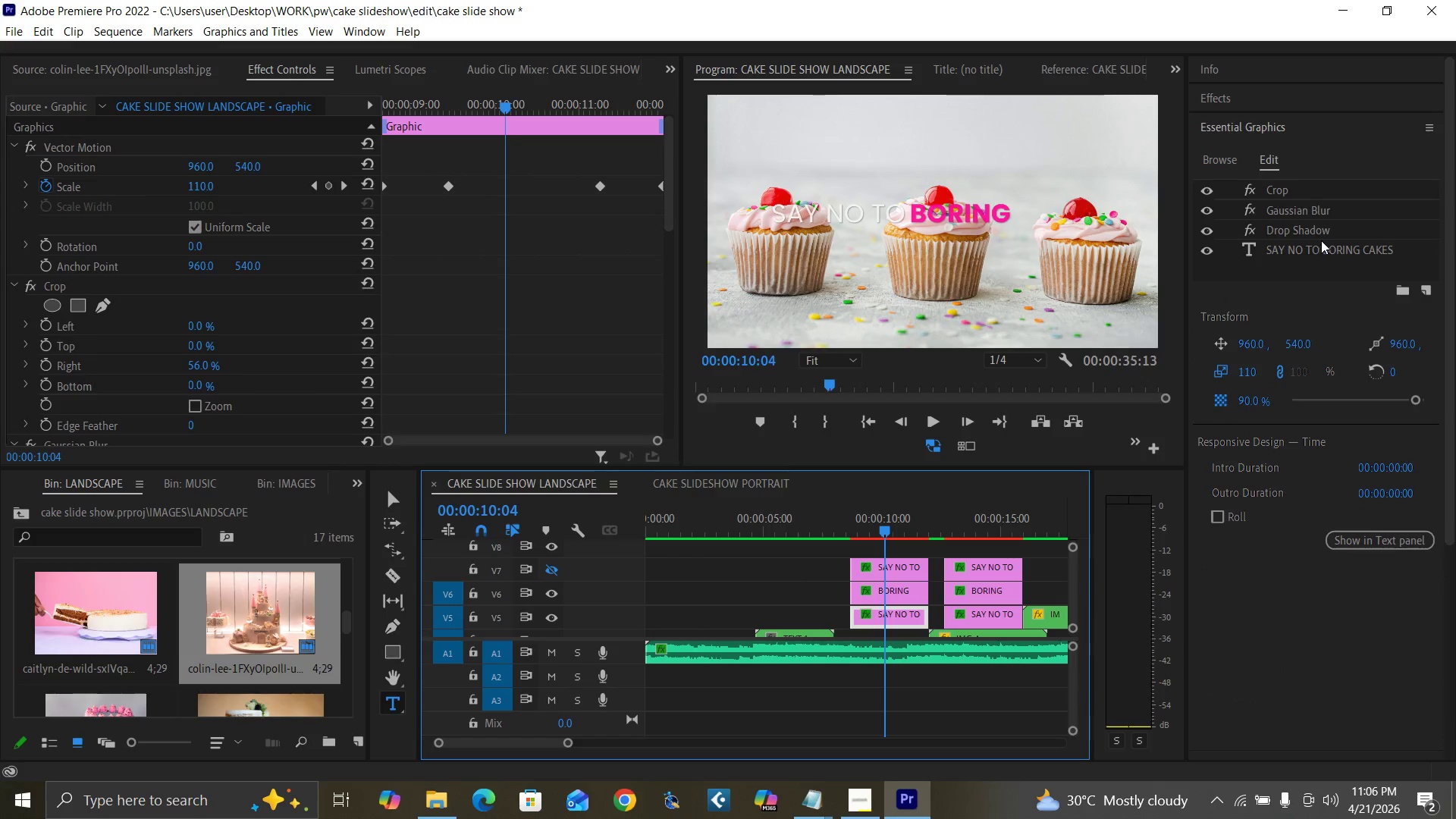 
left_click([1324, 245])
 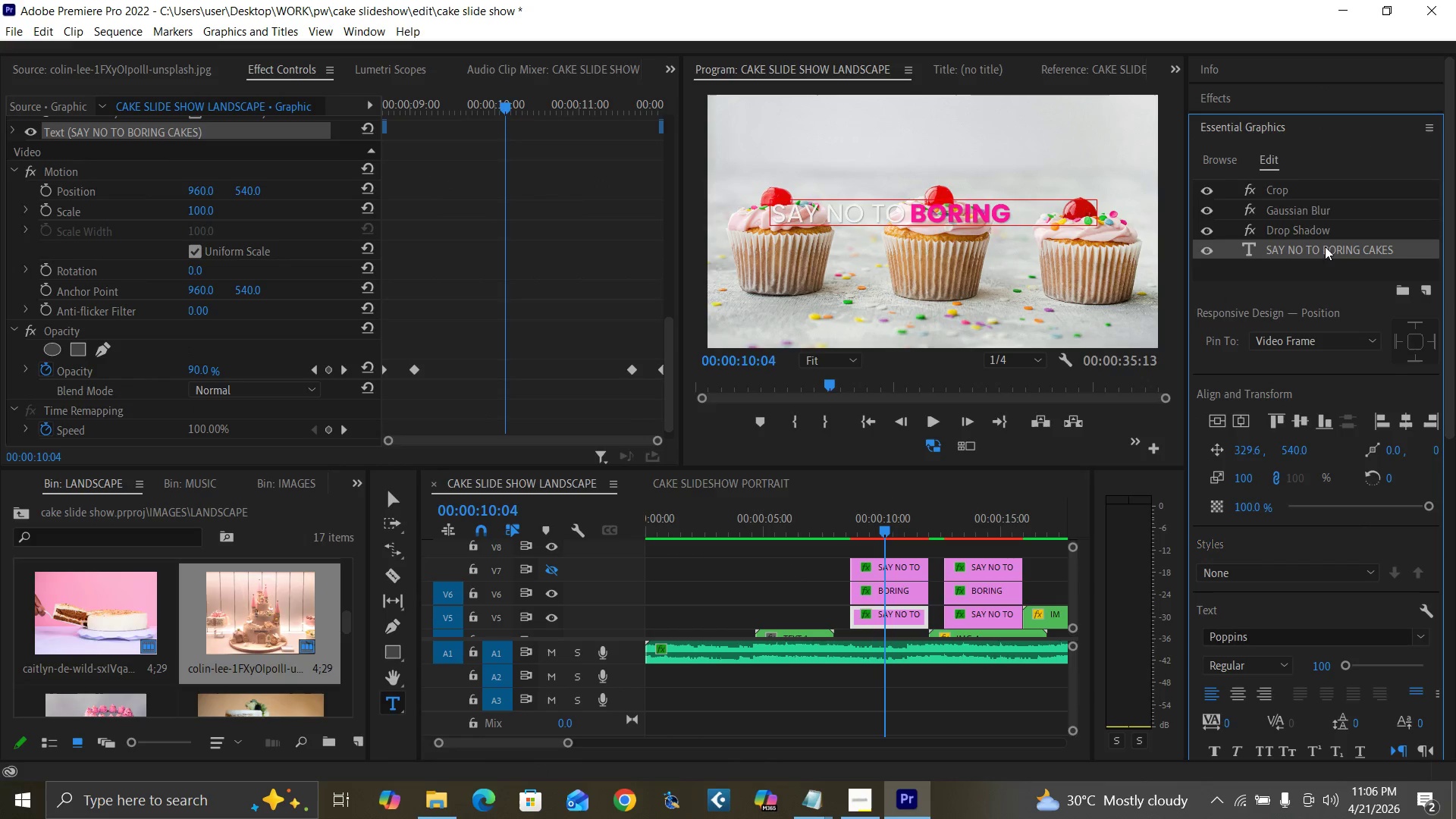 
double_click([1325, 246])
 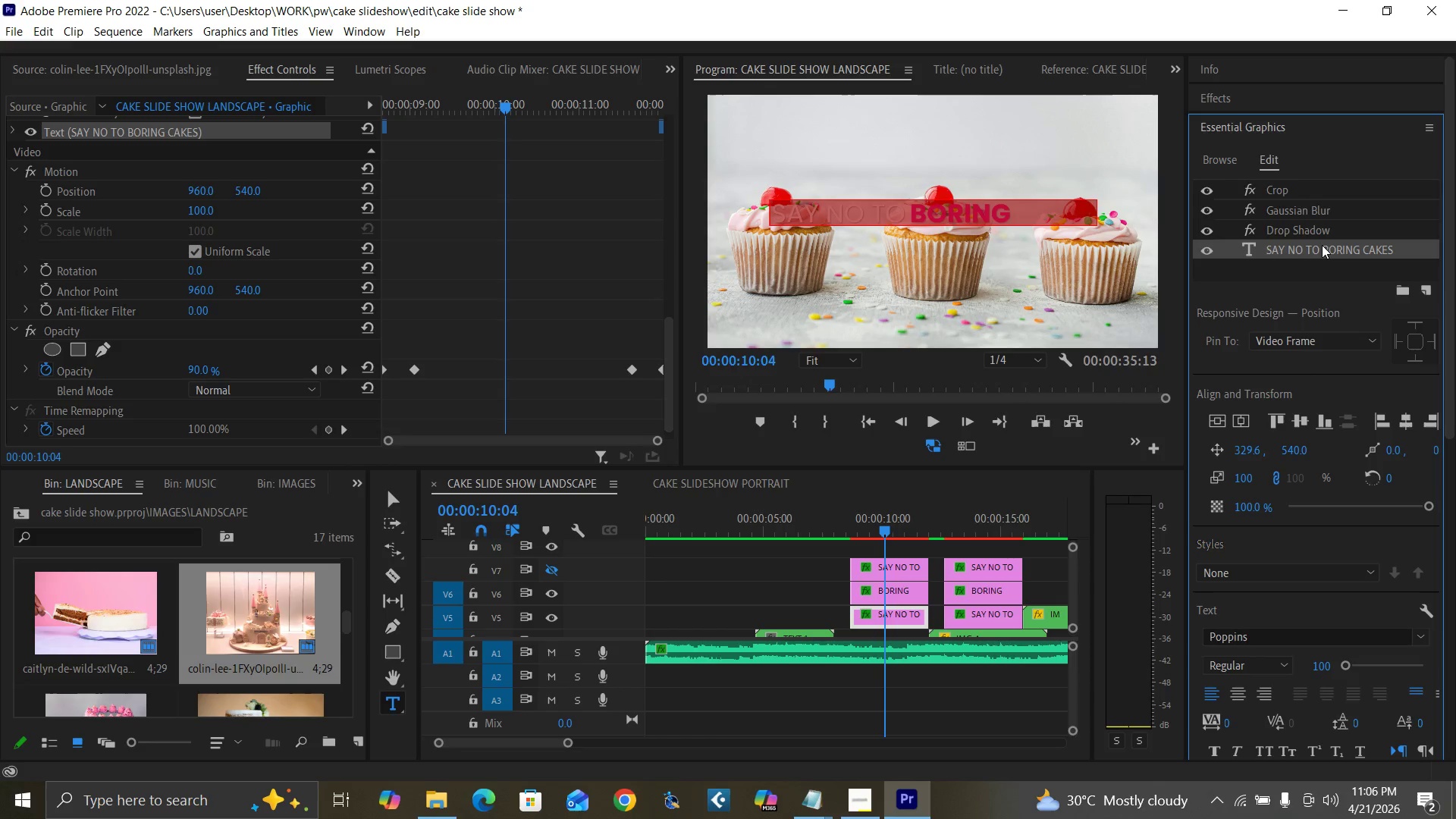 
type(MAKE YOUR BIRTHDAY UNFORGETTABLE)
 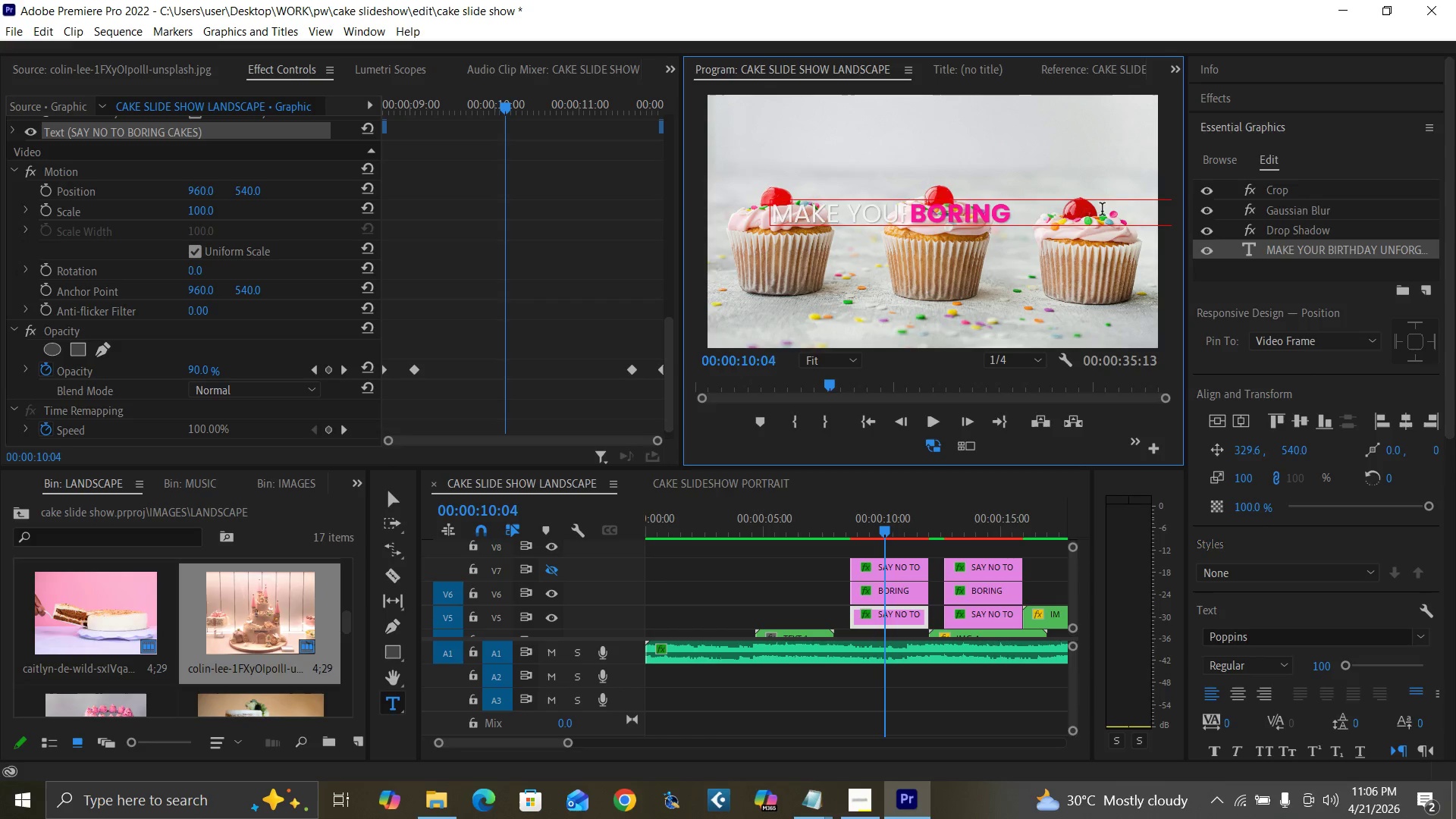 
left_click([1206, 187])
 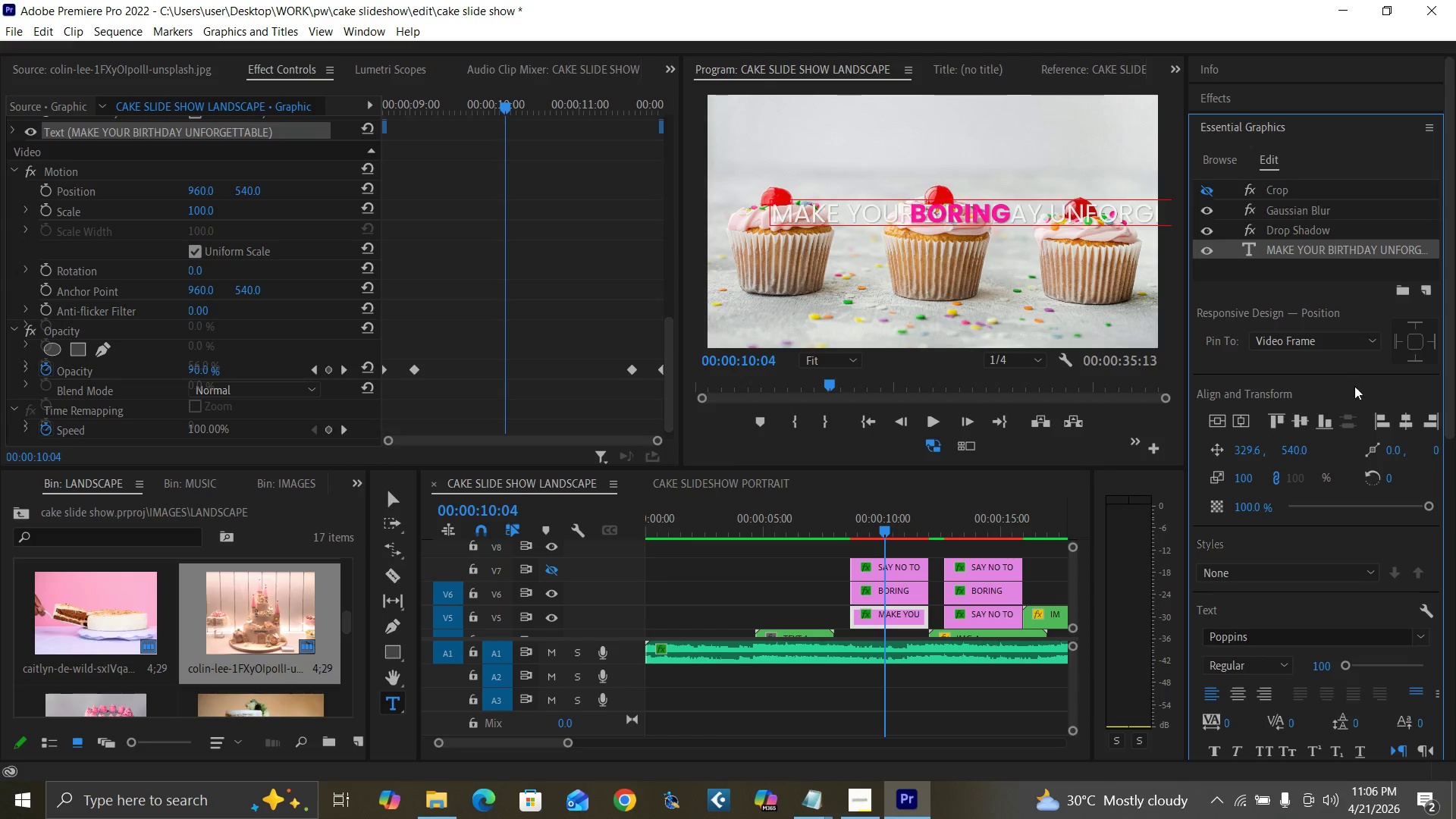 
mouse_move([1405, 402])
 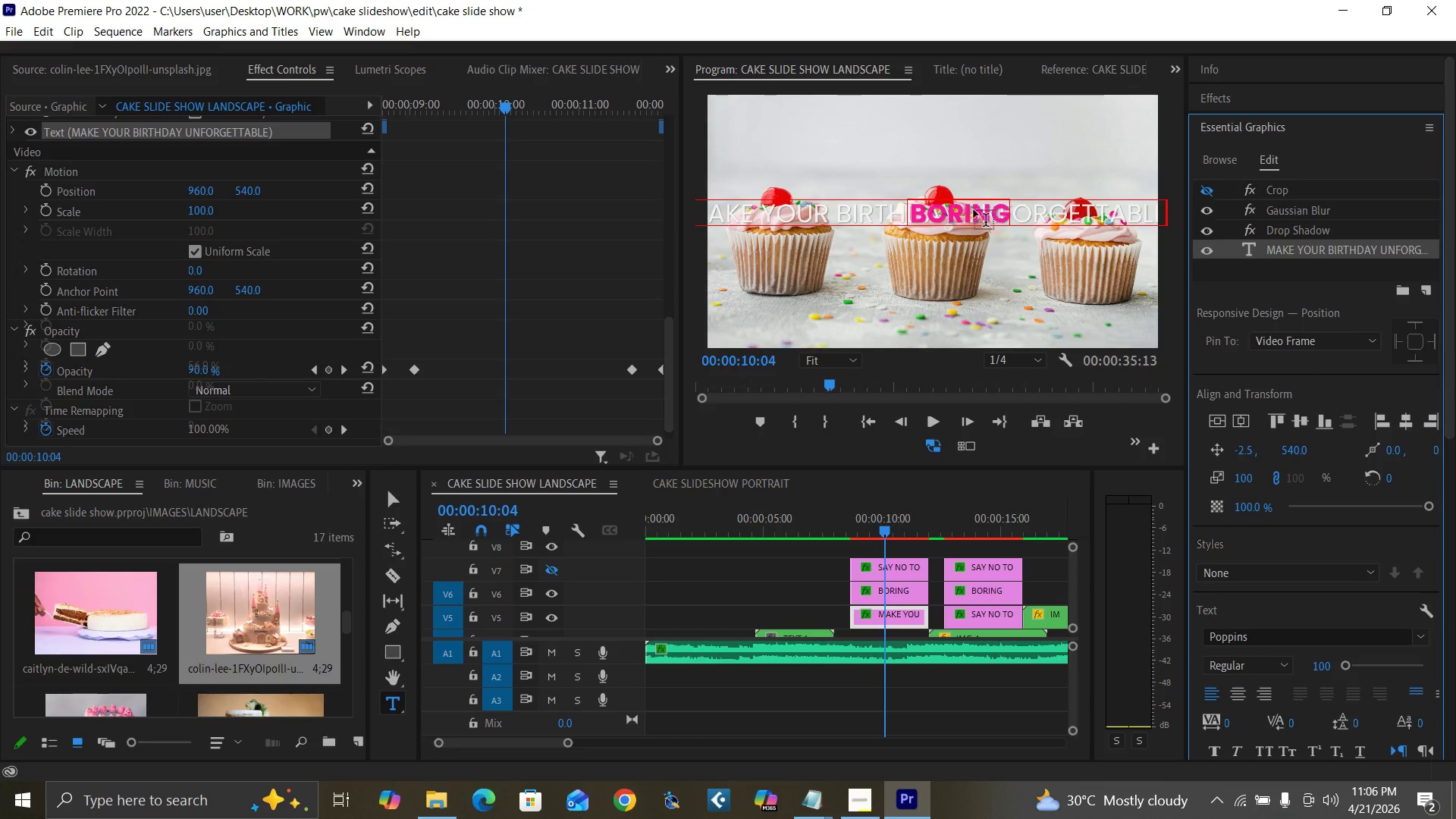 
wait(8.55)
 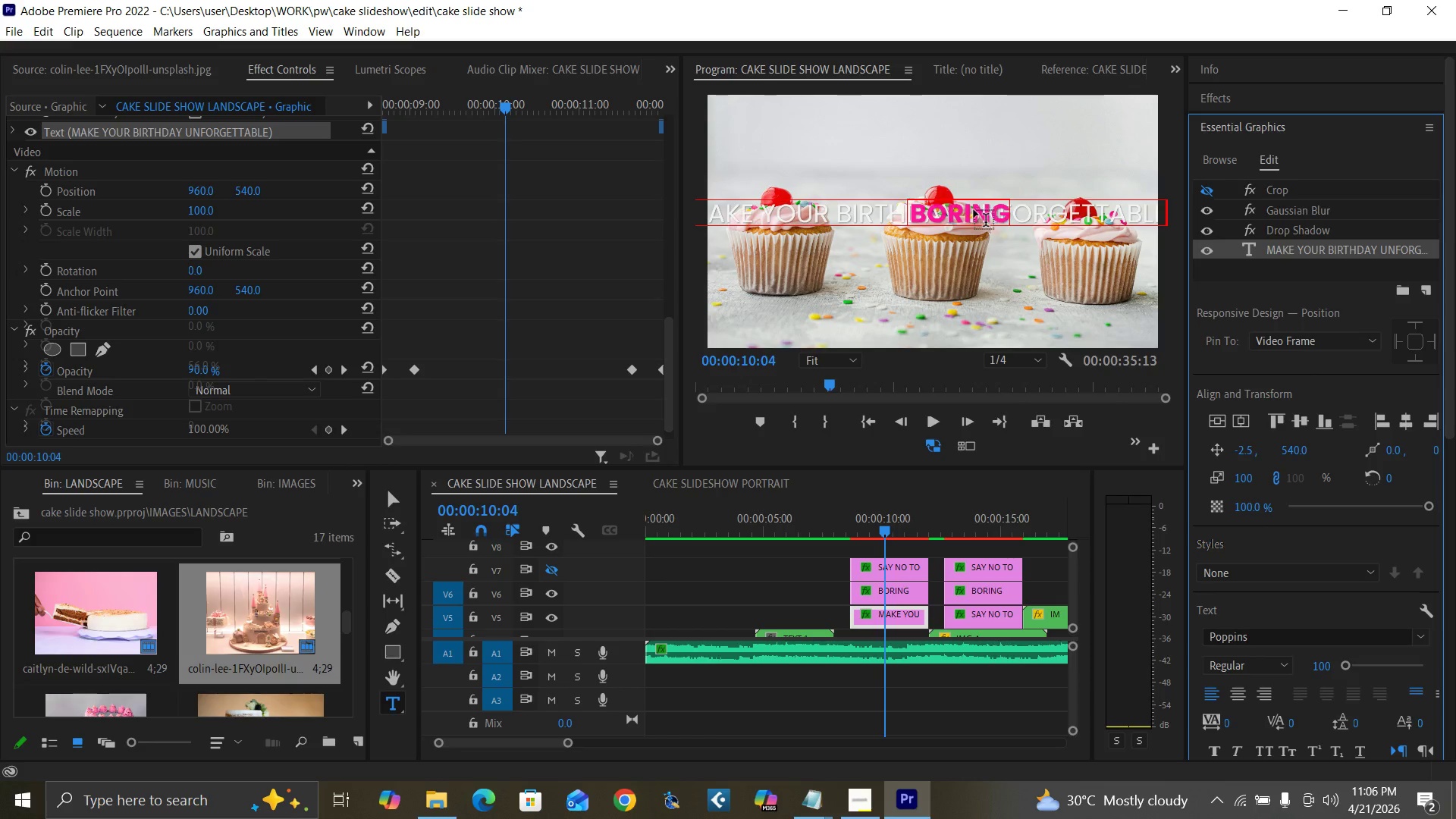 
left_click_drag(start_coordinate=[1001, 206], to_coordinate=[1197, 218])
 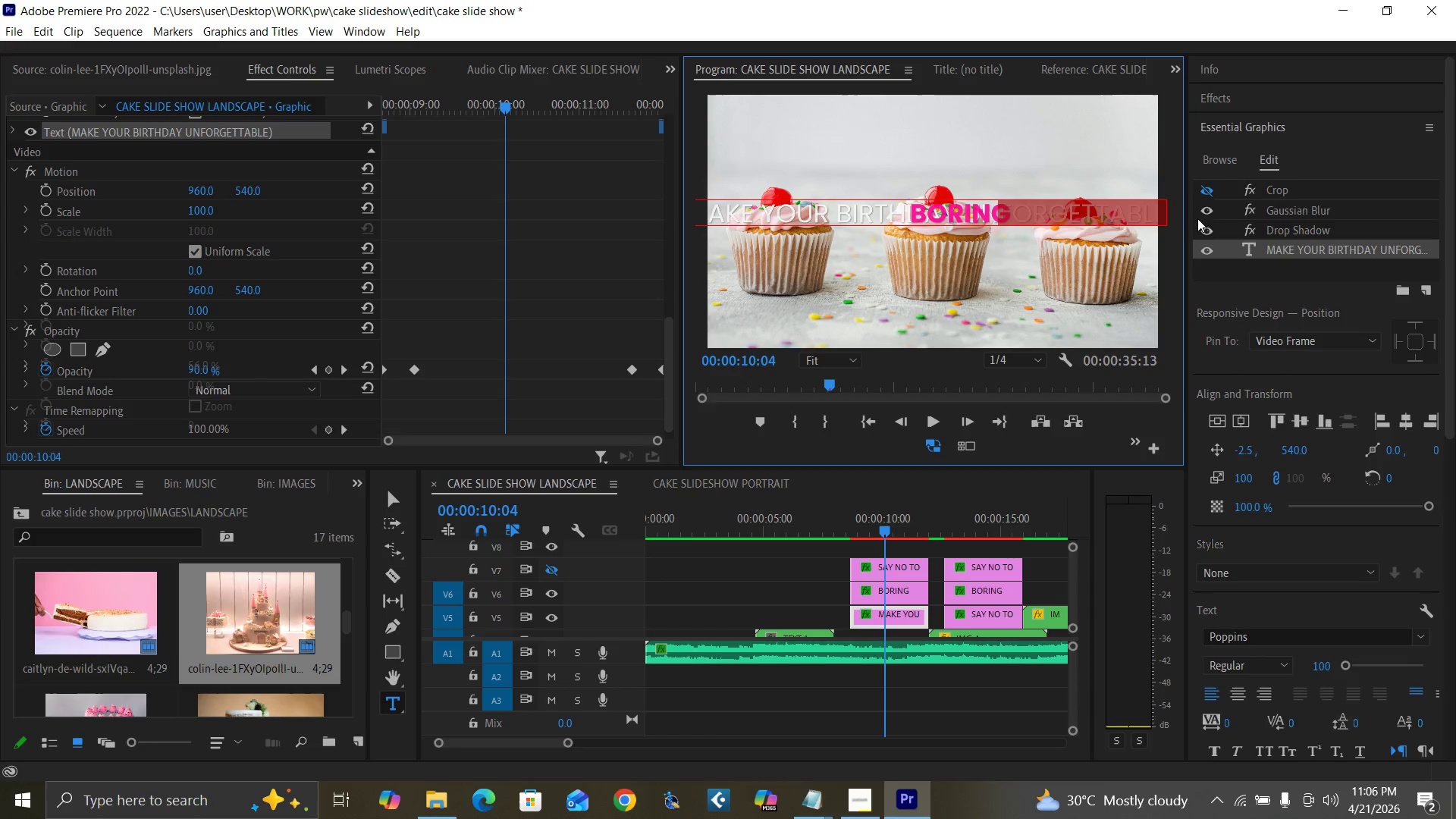 
key(Delete)
 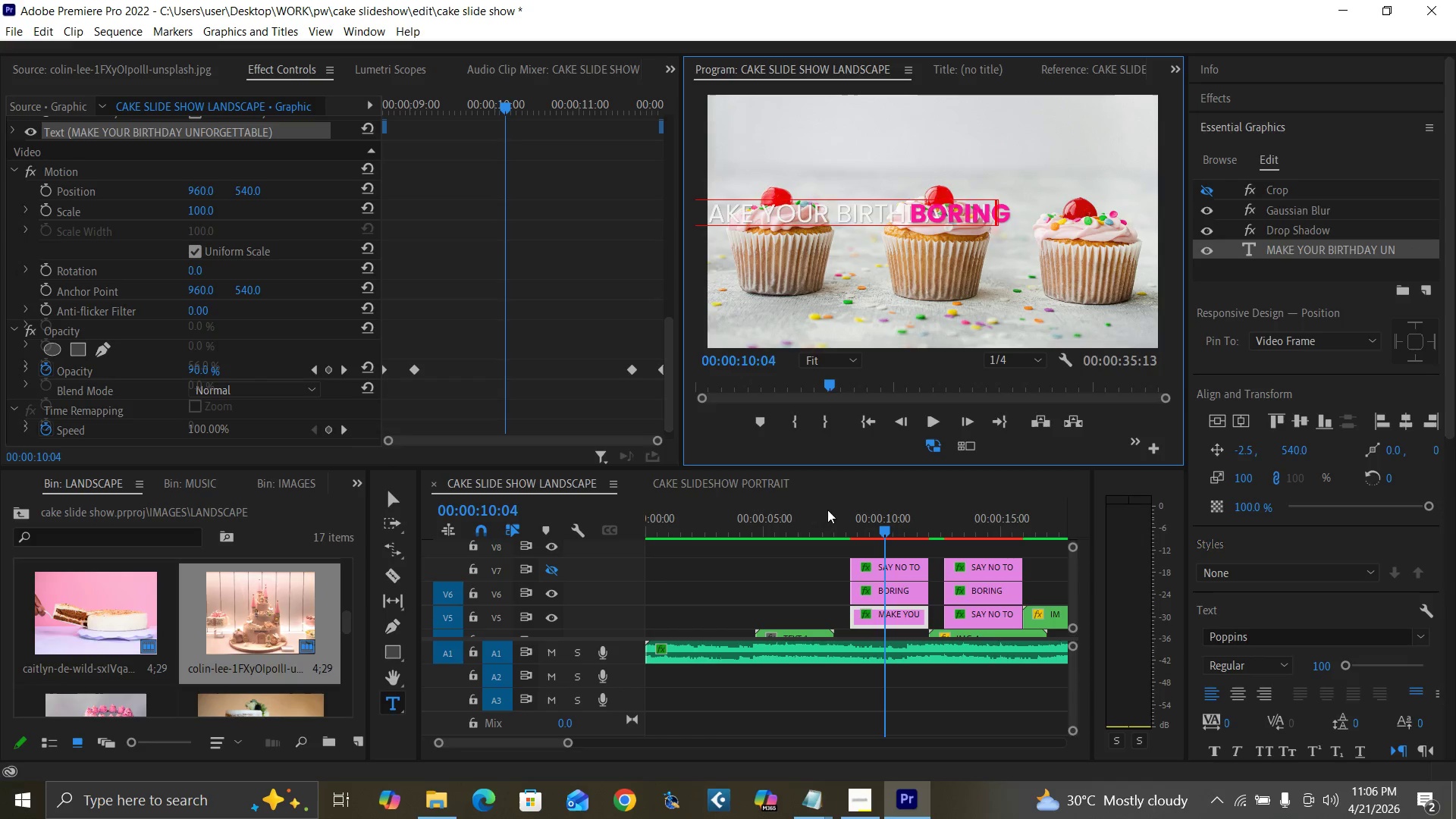 
left_click([551, 591])
 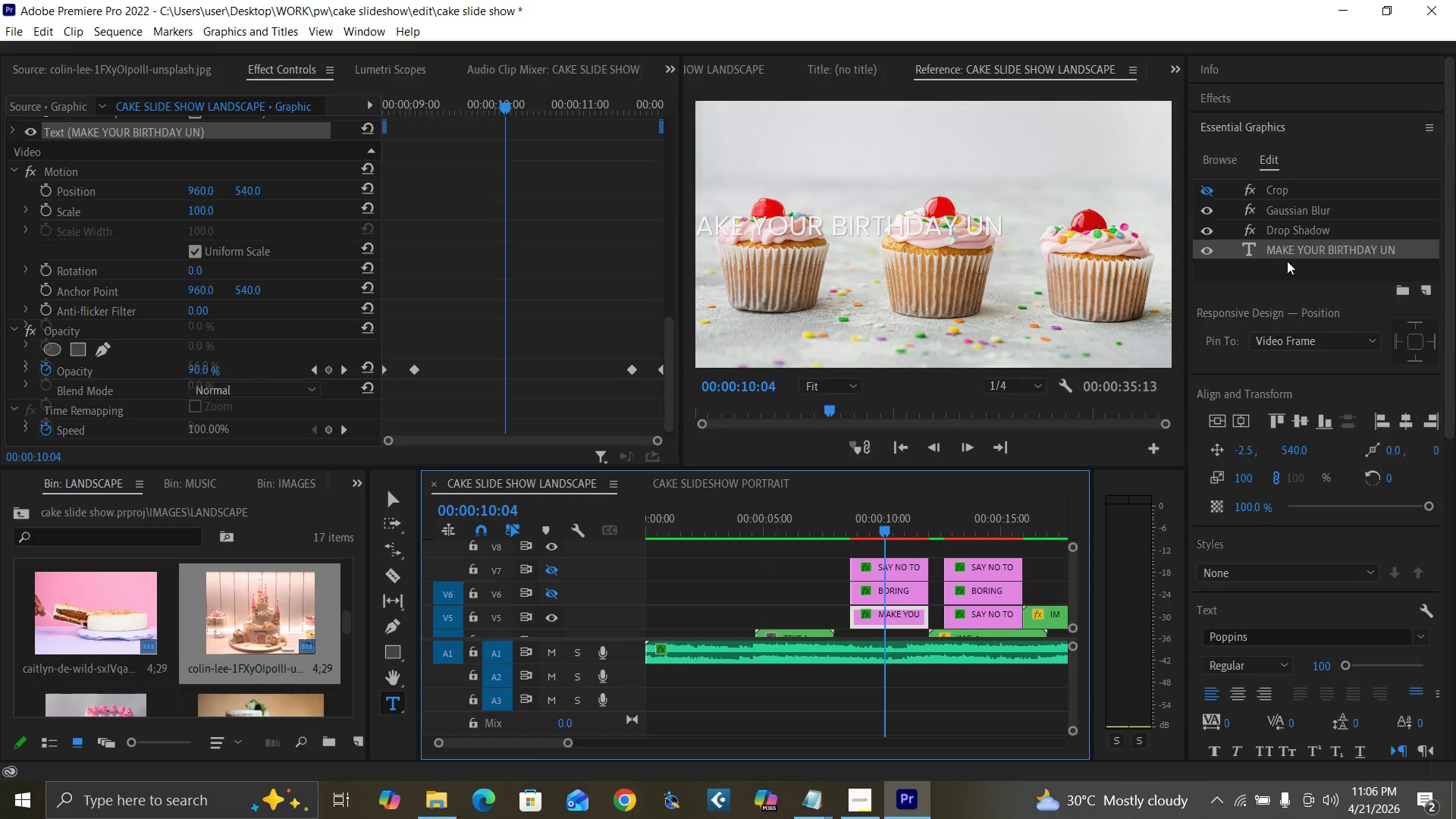 
double_click([1314, 243])
 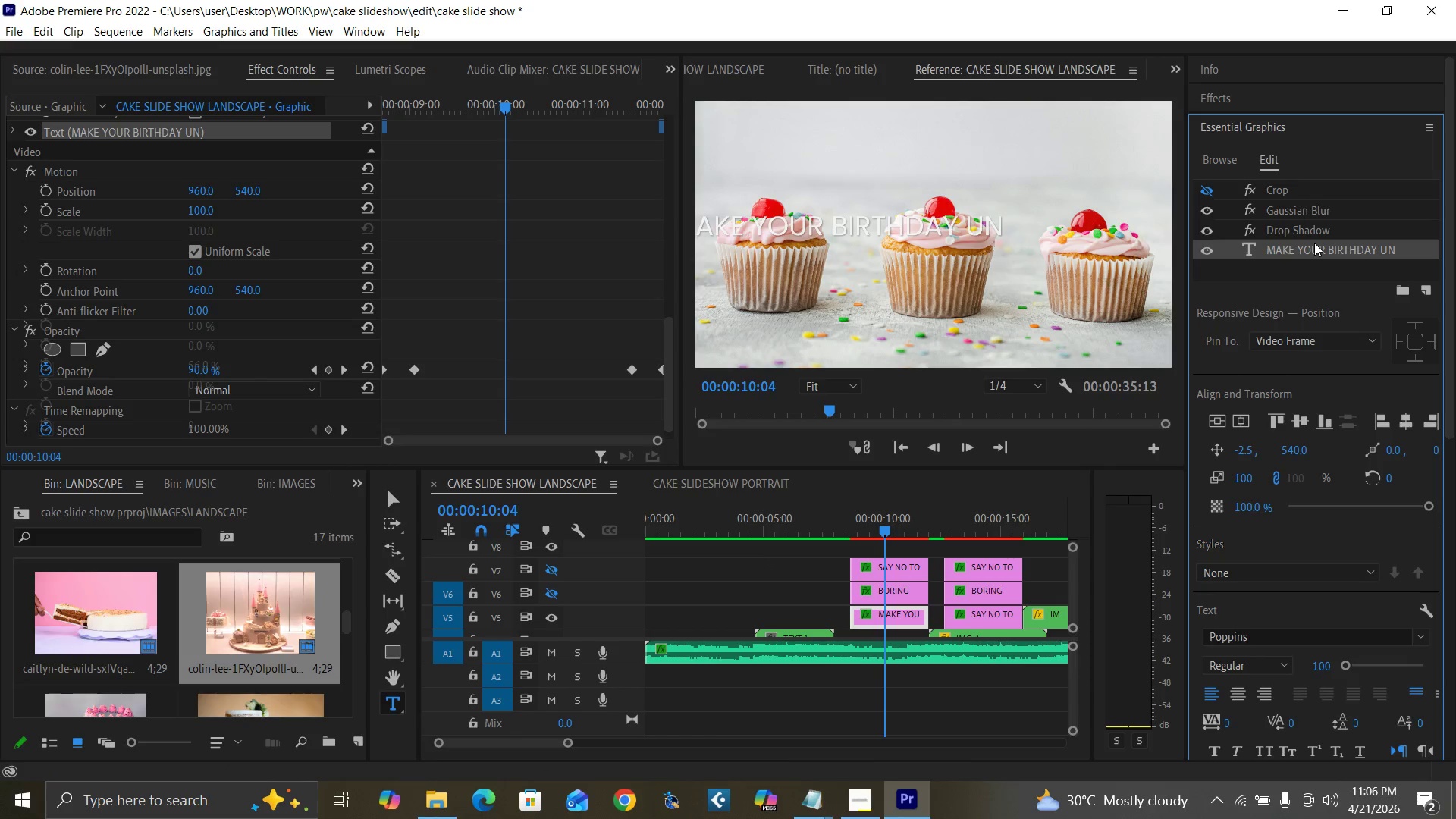 
triple_click([1314, 243])
 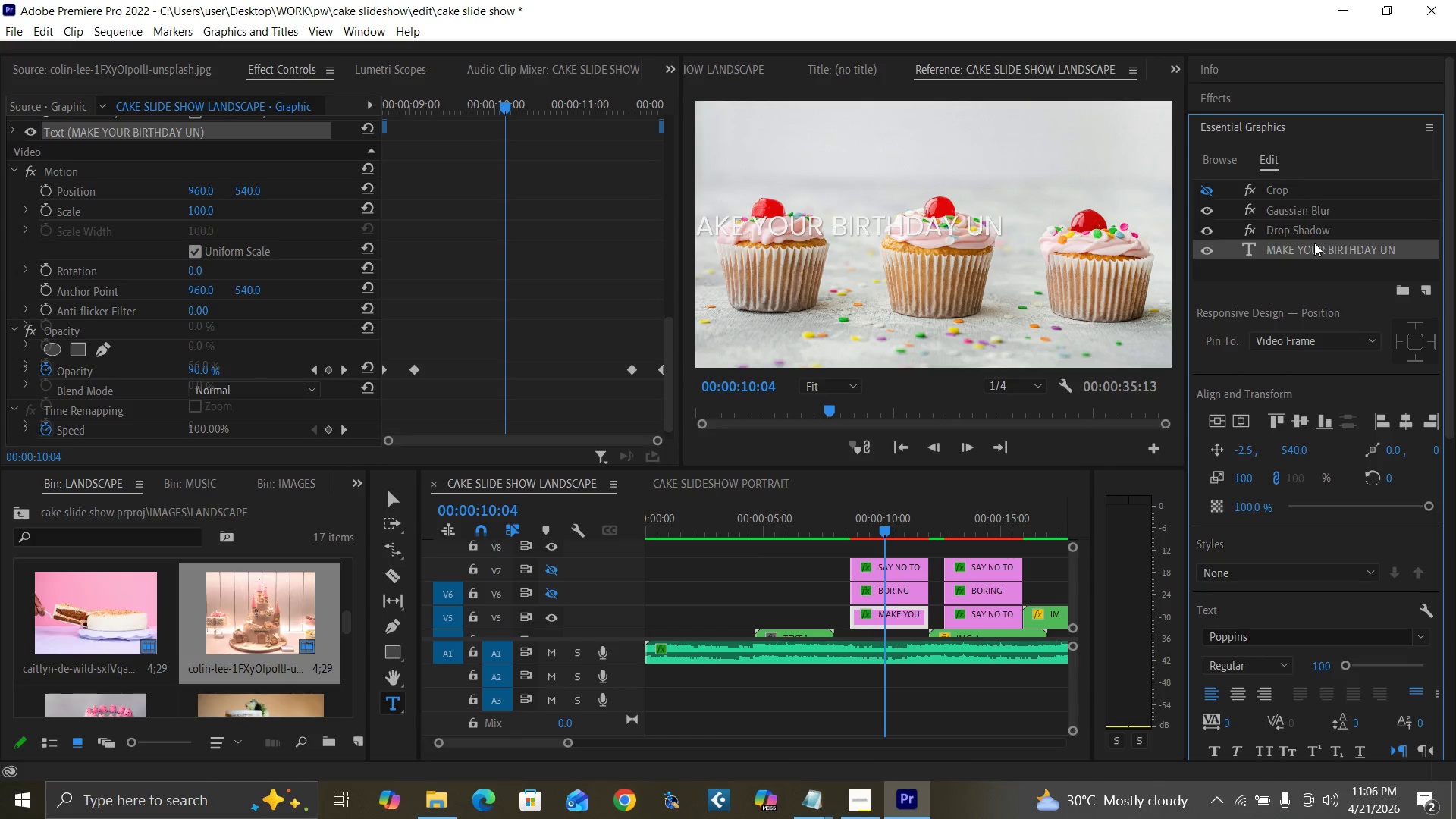 
triple_click([1314, 243])
 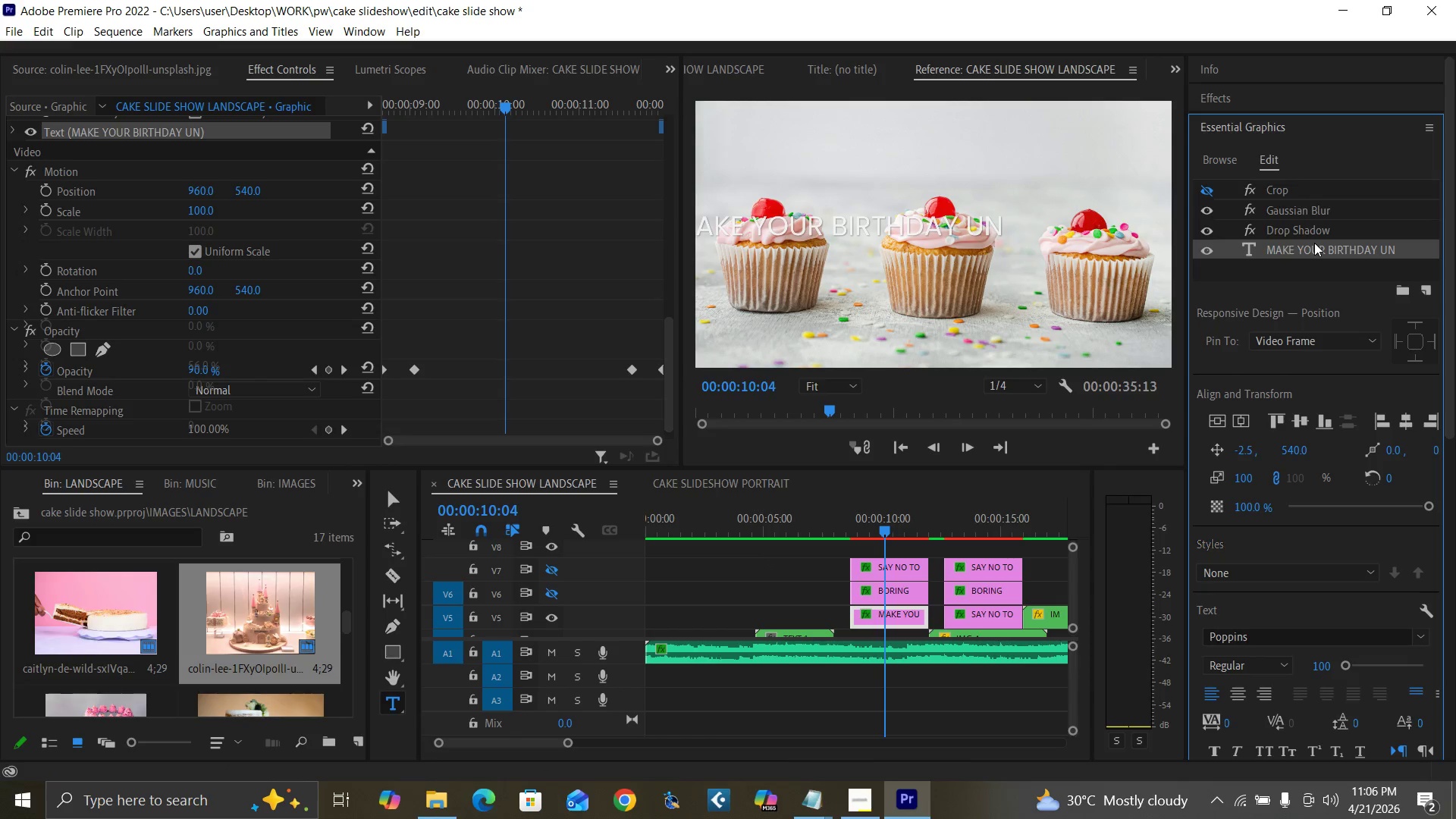 
triple_click([1314, 243])
 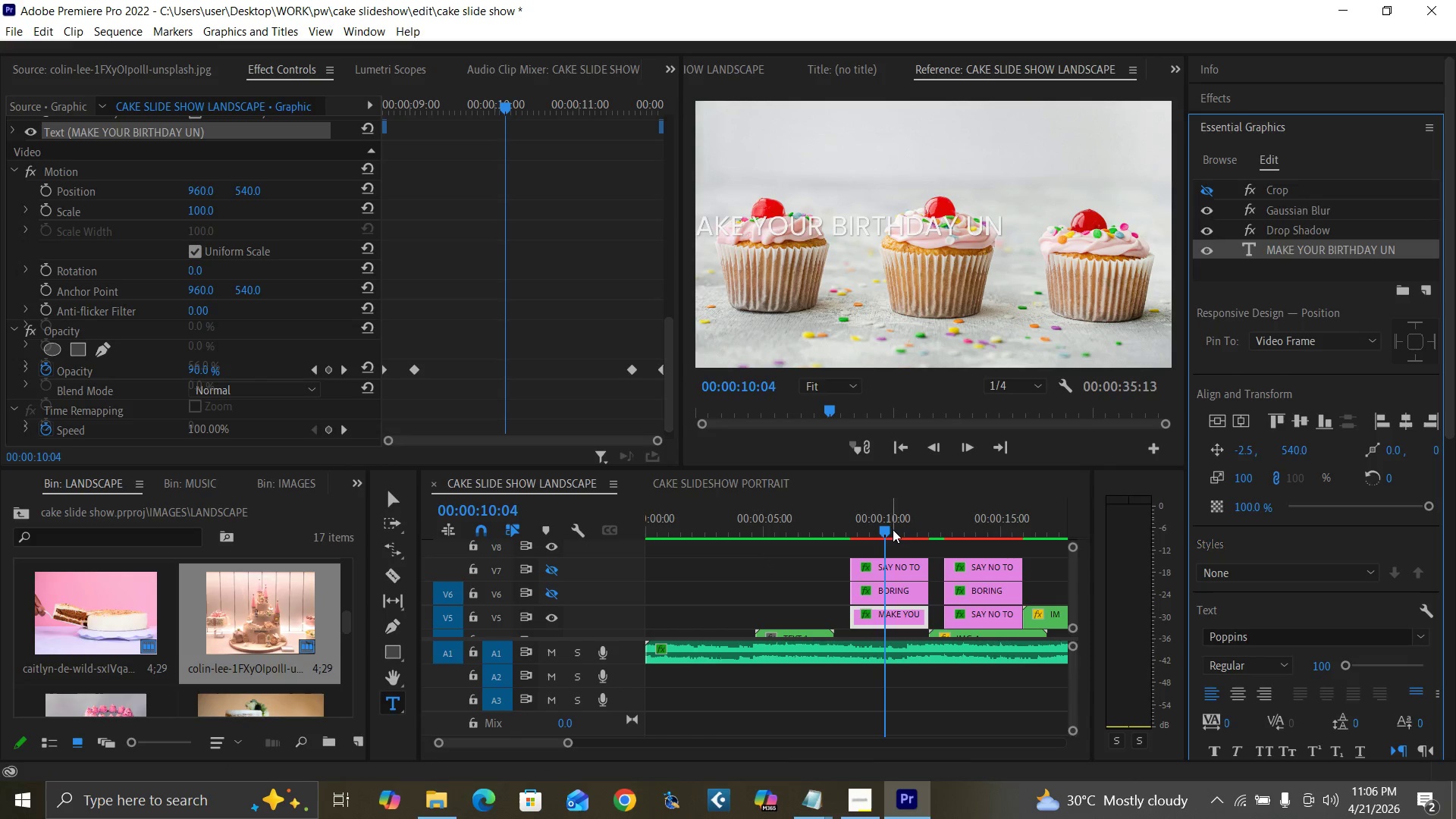 
left_click([895, 529])
 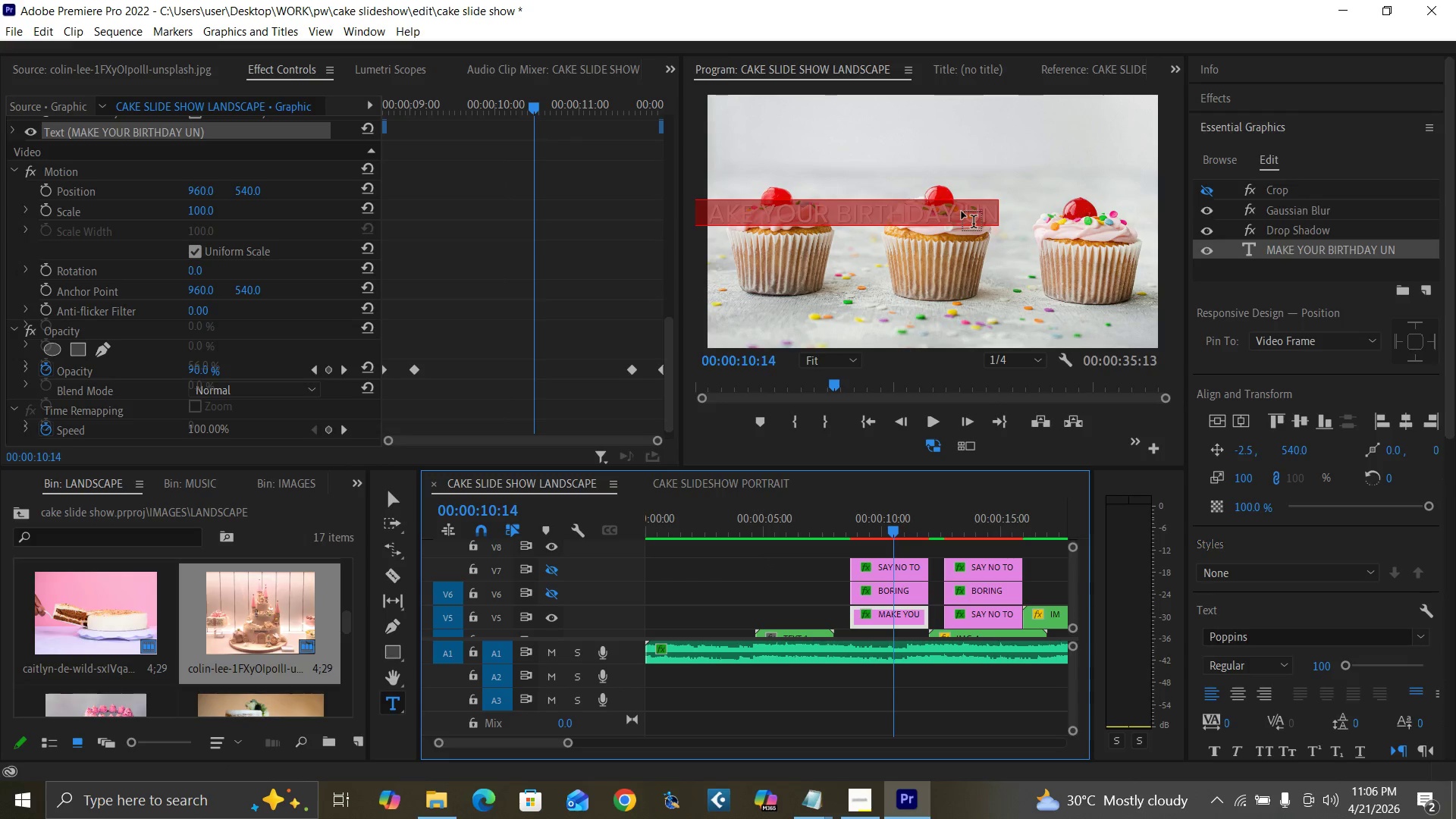 
left_click([964, 211])
 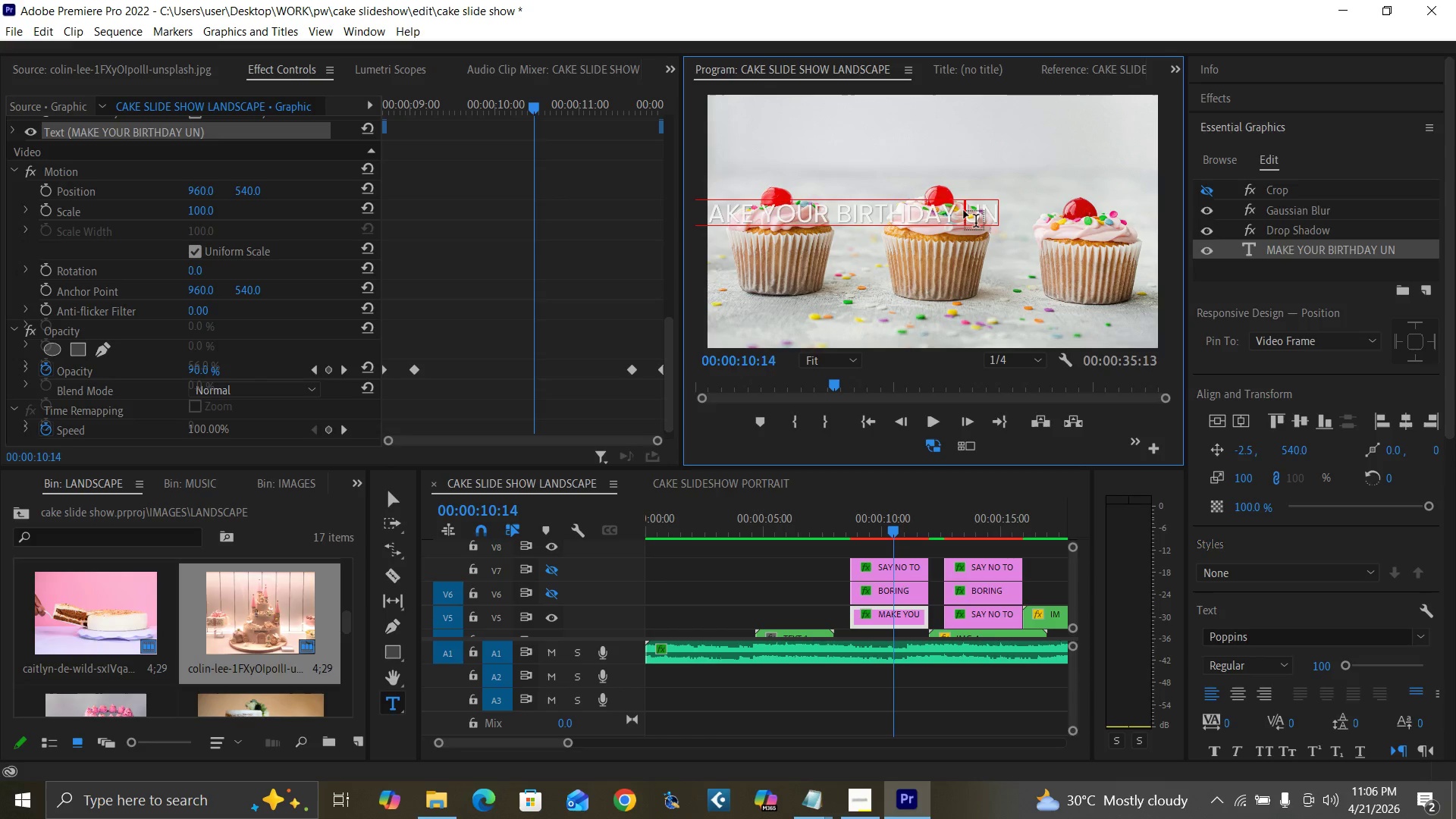 
left_click_drag(start_coordinate=[964, 211], to_coordinate=[1009, 218])
 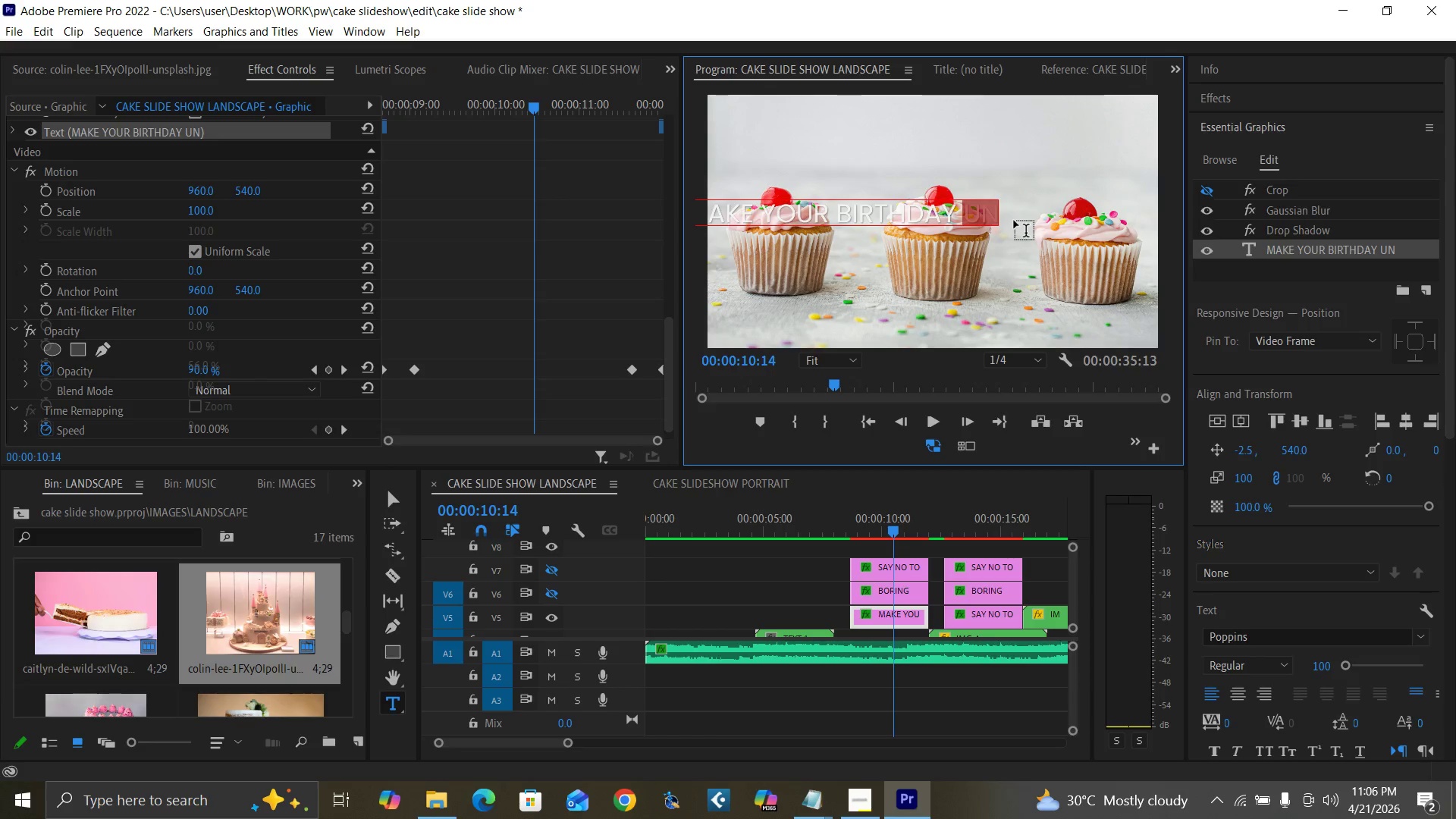 
key(Delete)
 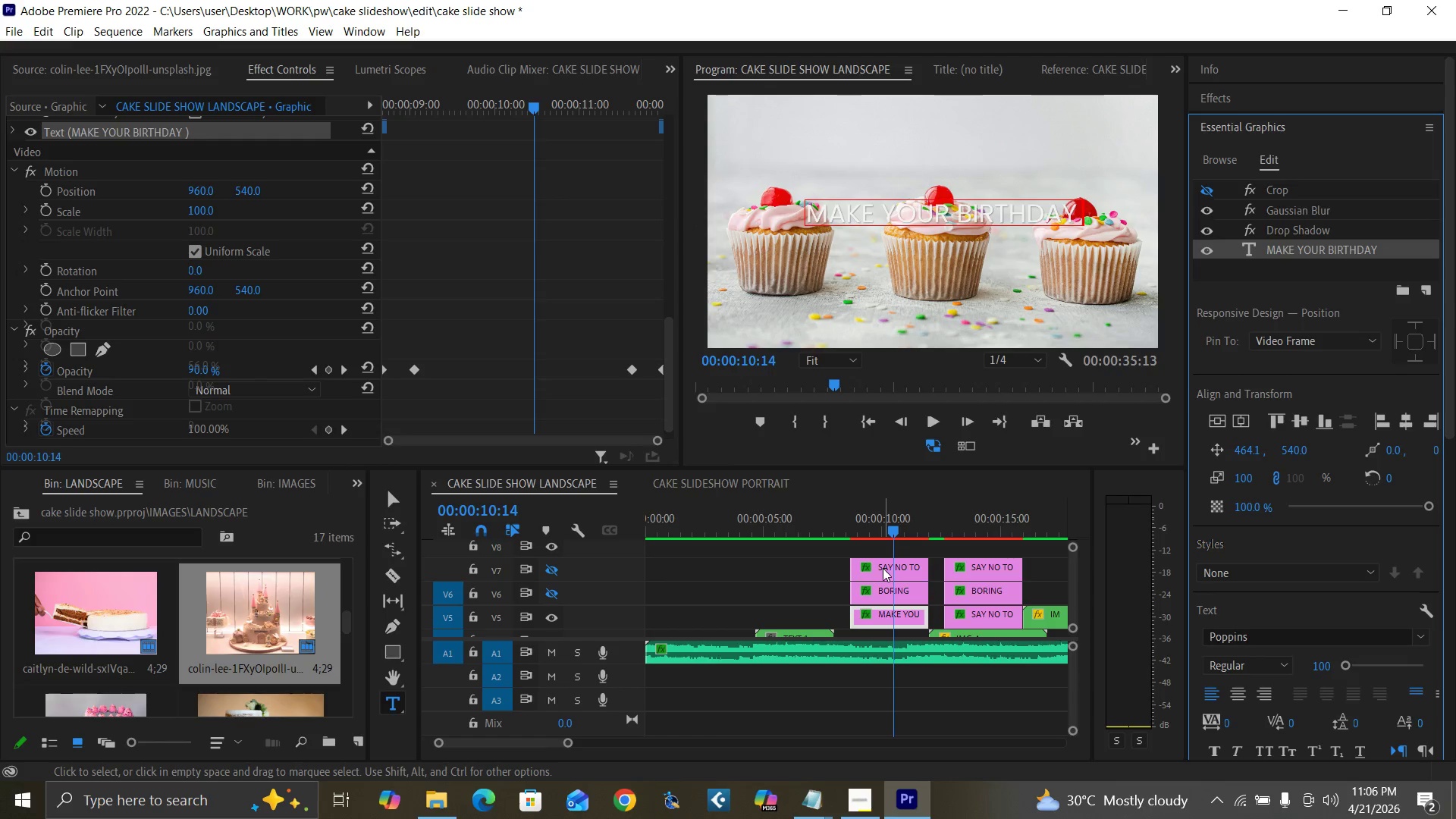 
wait(5.3)
 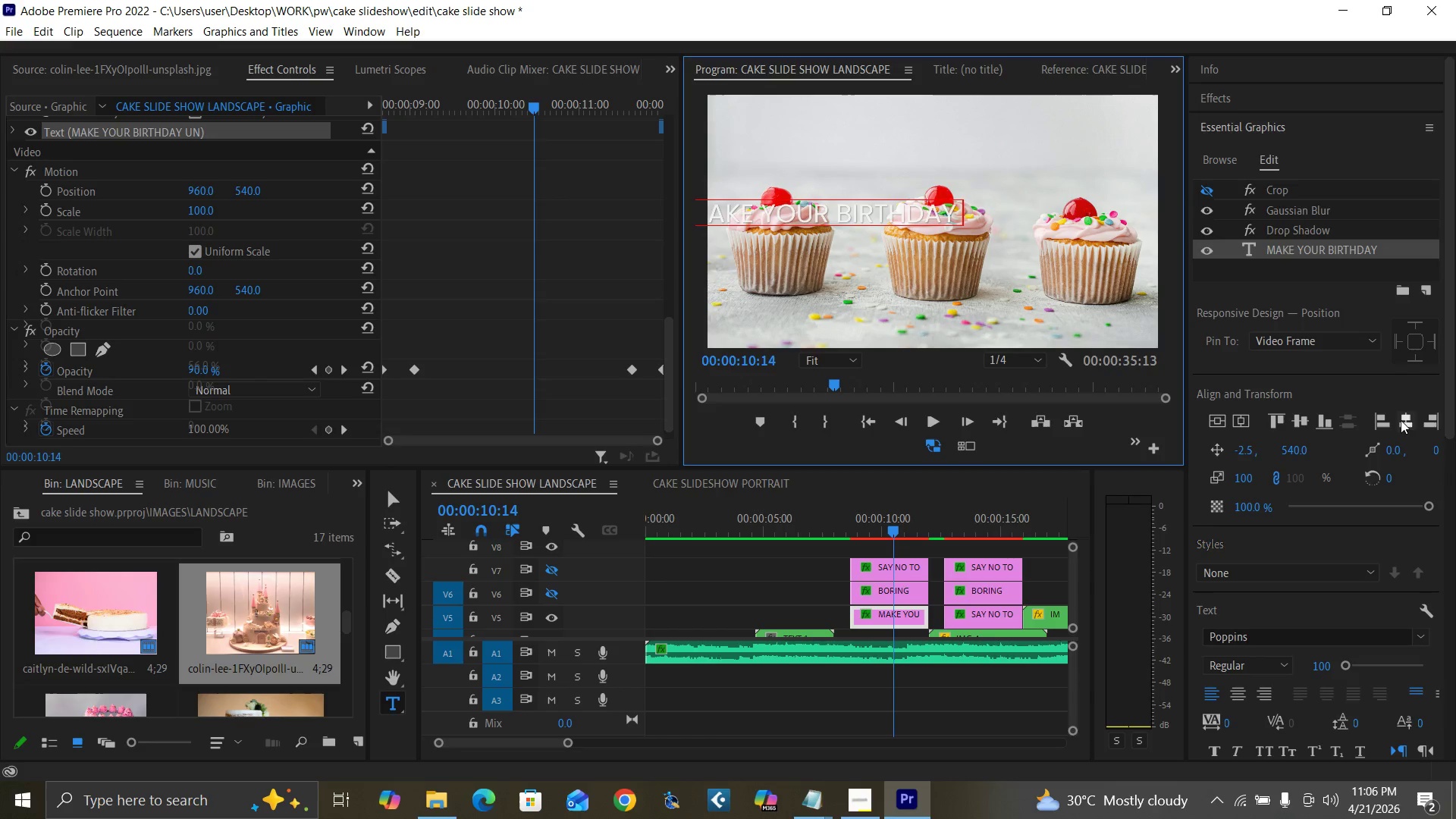 
left_click([551, 588])
 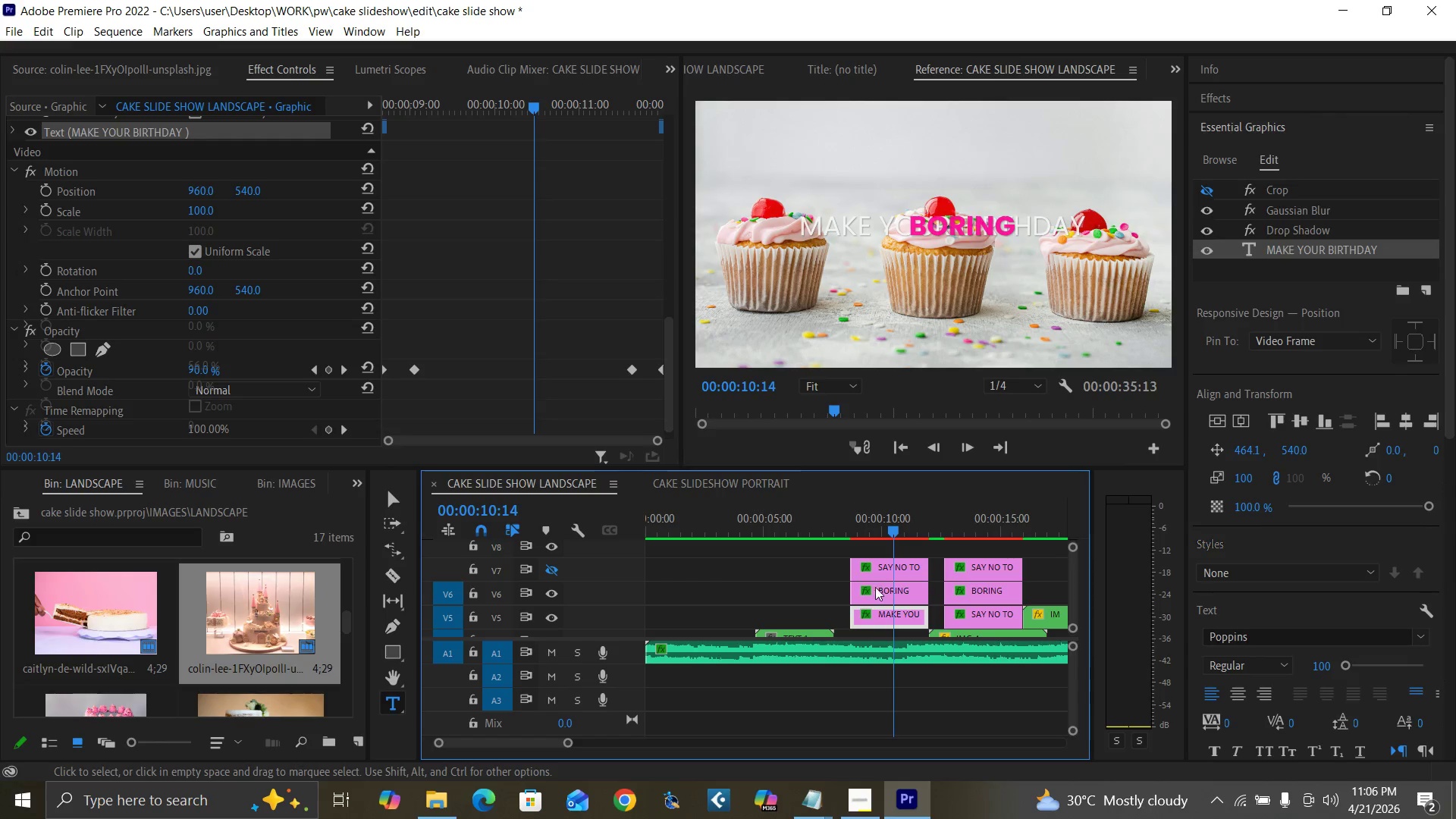 
left_click([889, 589])
 